 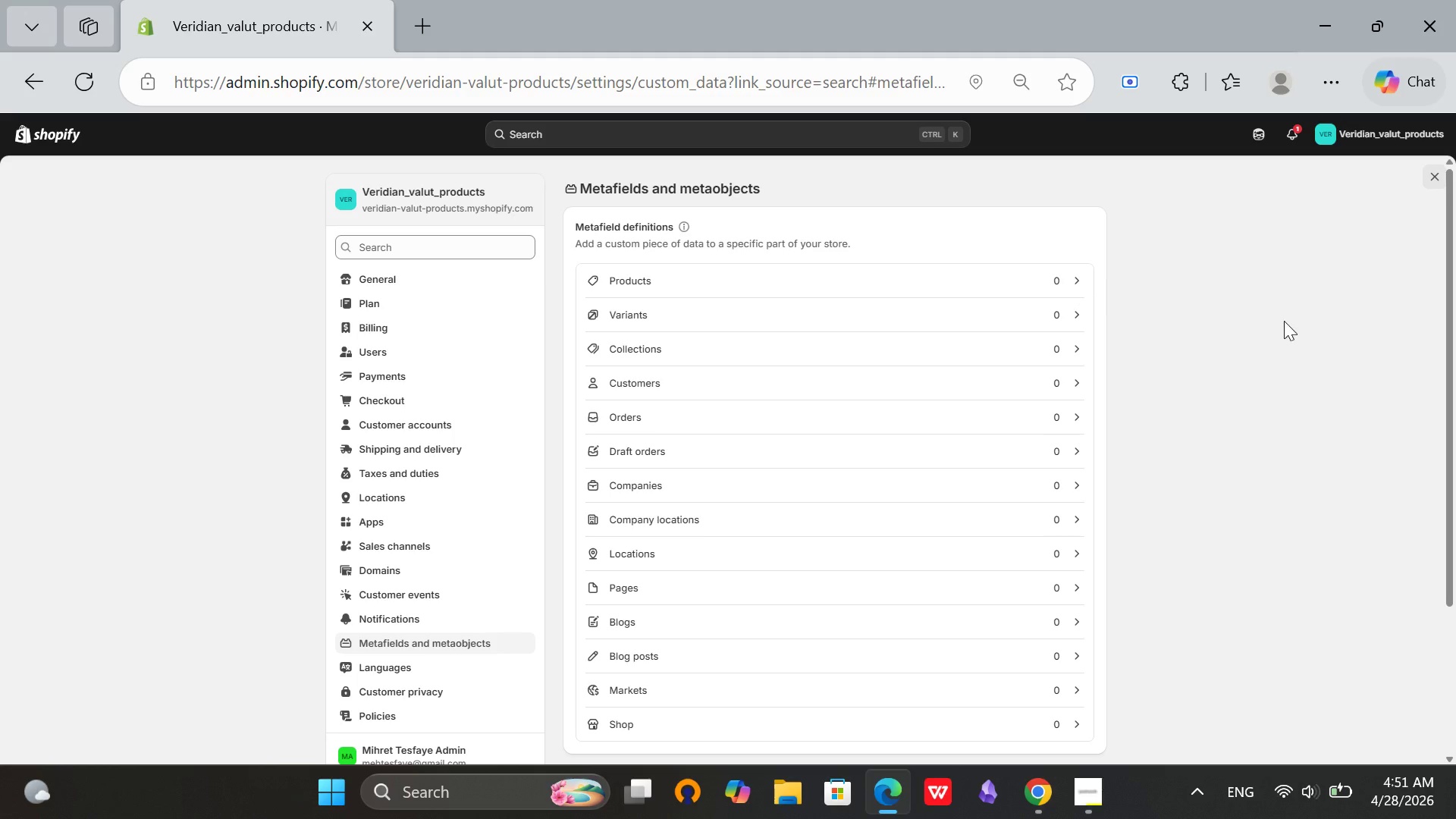 
scroll: coordinate [1389, 302], scroll_direction: down, amount: 9.0
 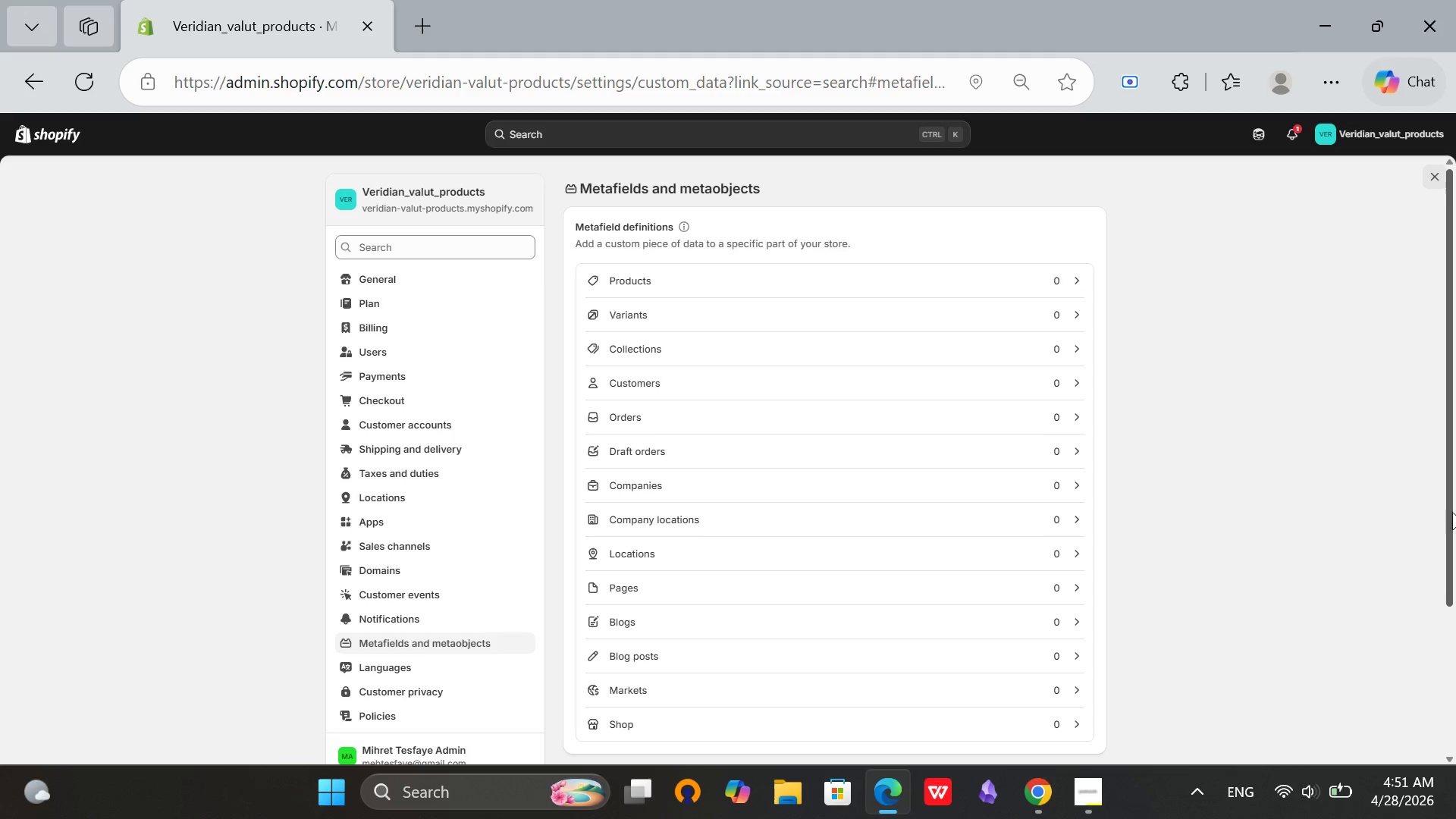 
left_click_drag(start_coordinate=[1454, 511], to_coordinate=[1455, 445])
 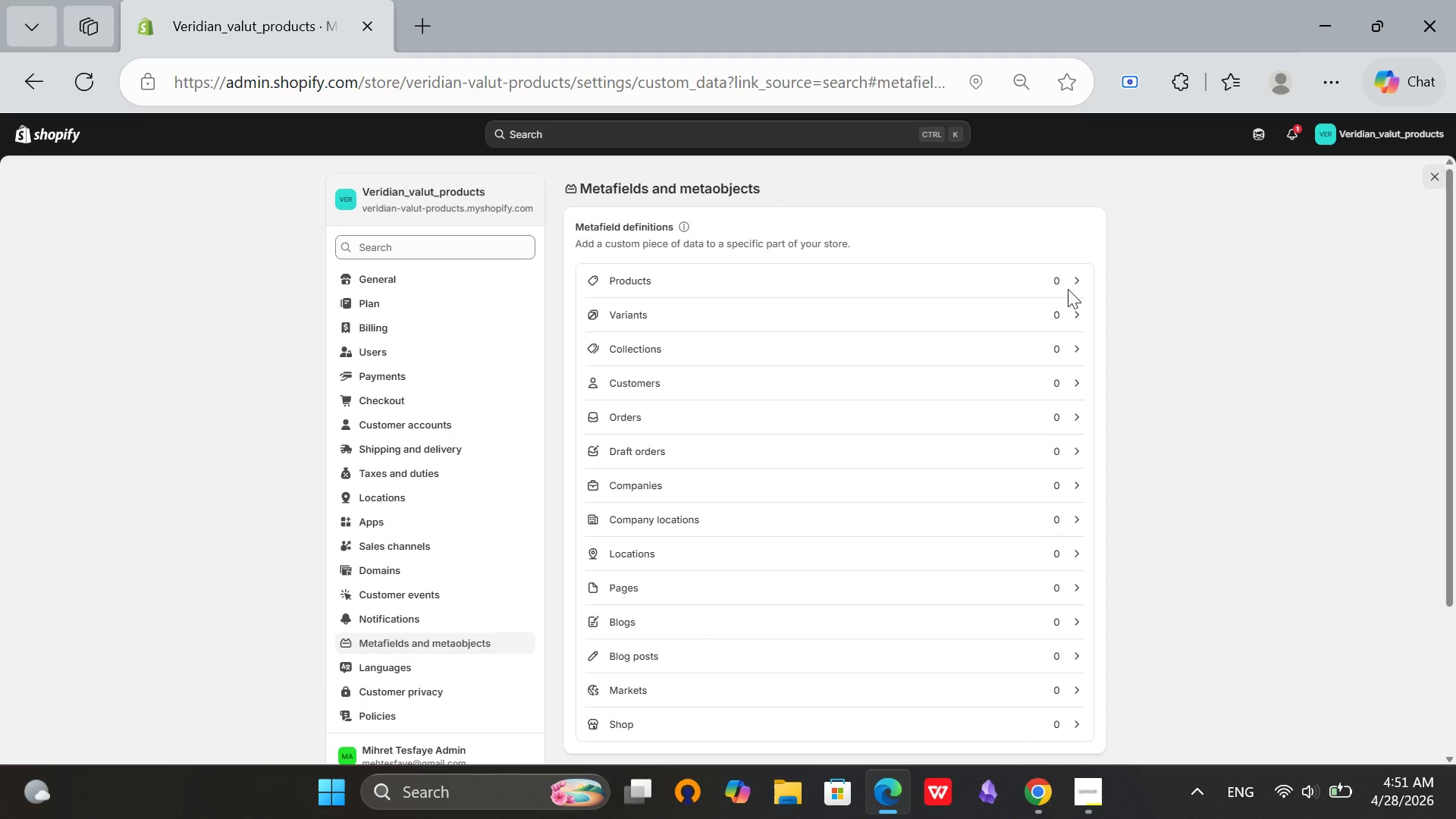 
left_click([1068, 284])
 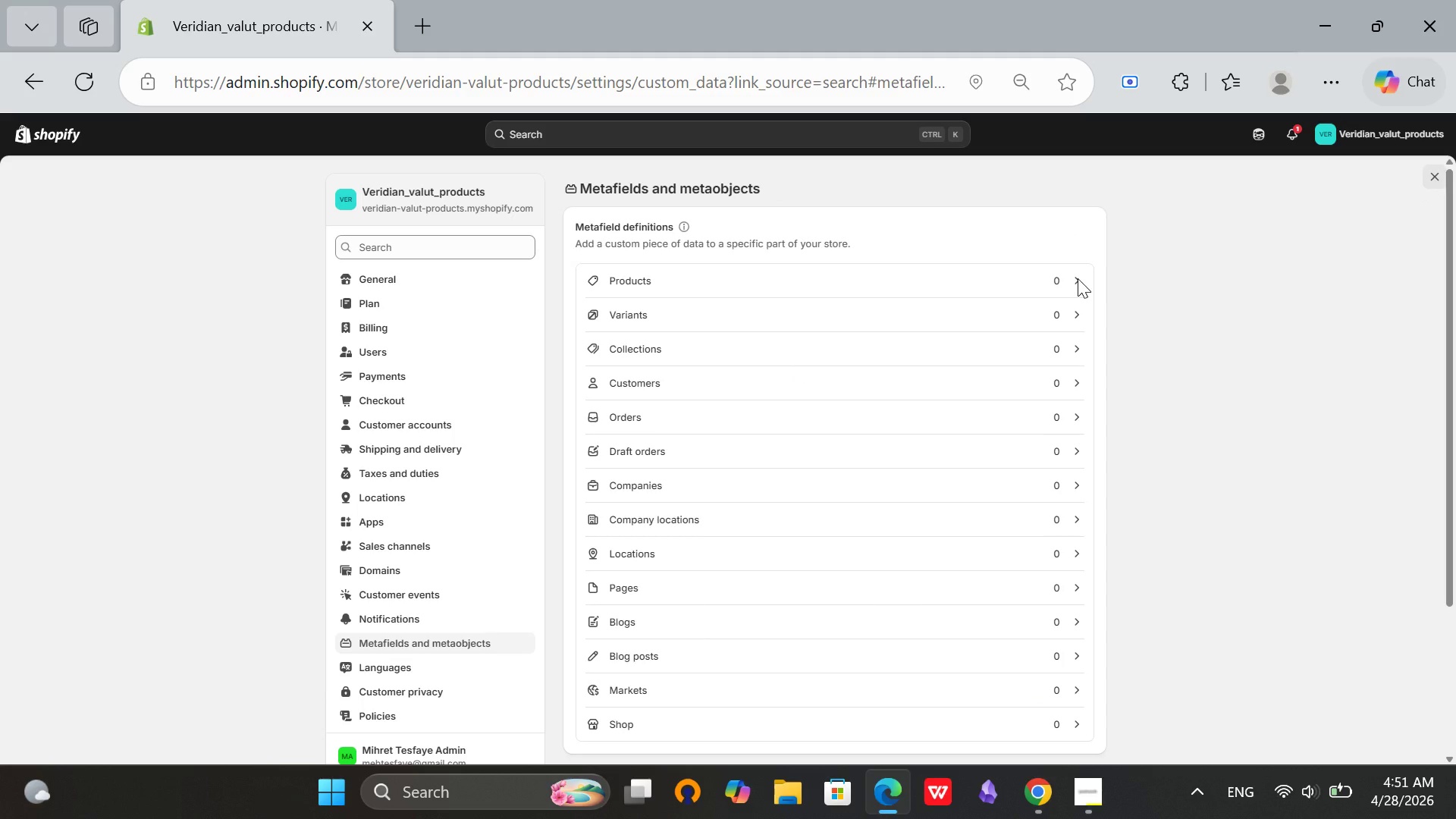 
left_click([1078, 278])
 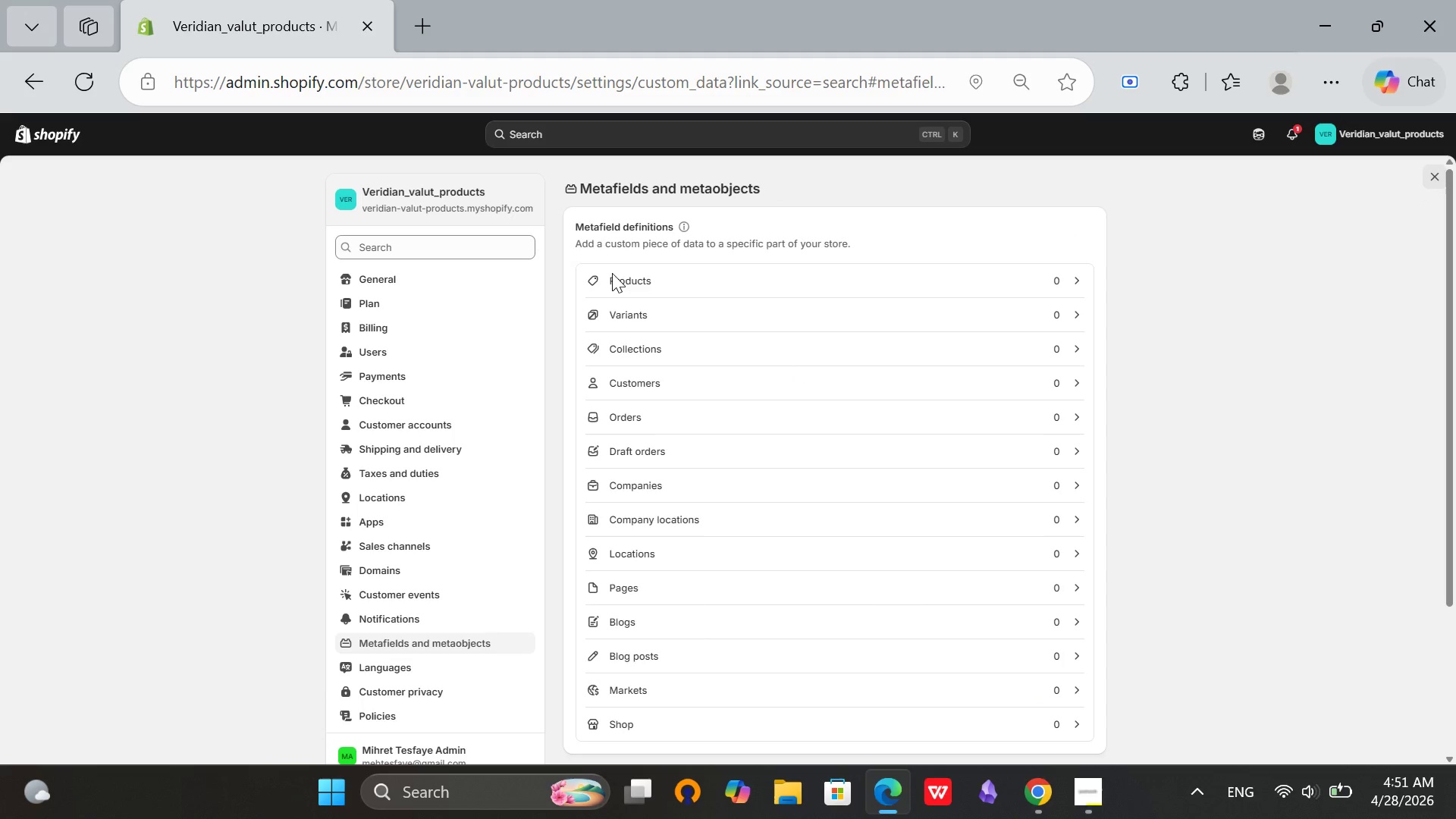 
left_click([611, 273])
 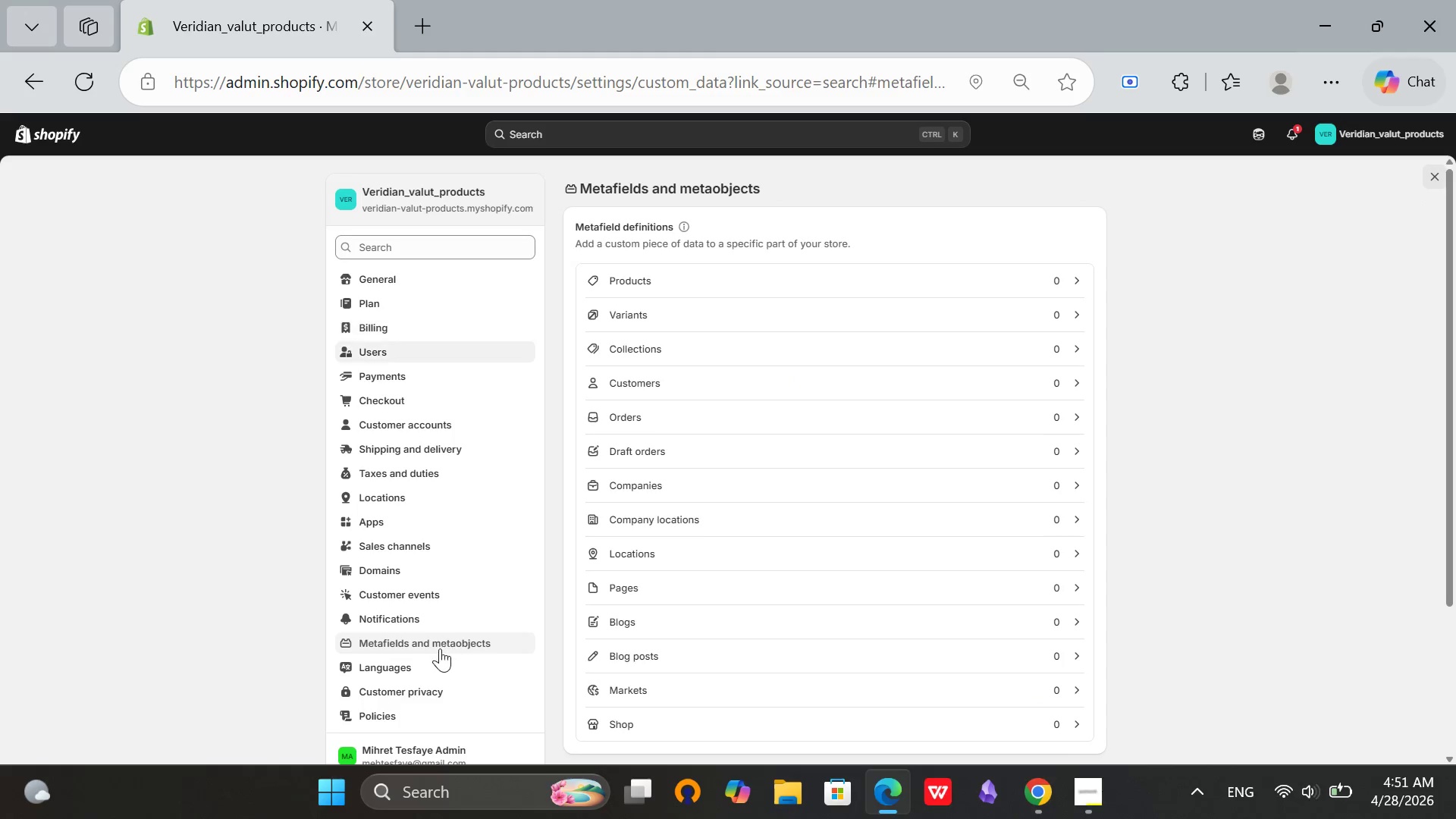 
scroll: coordinate [794, 434], scroll_direction: down, amount: 3.0
 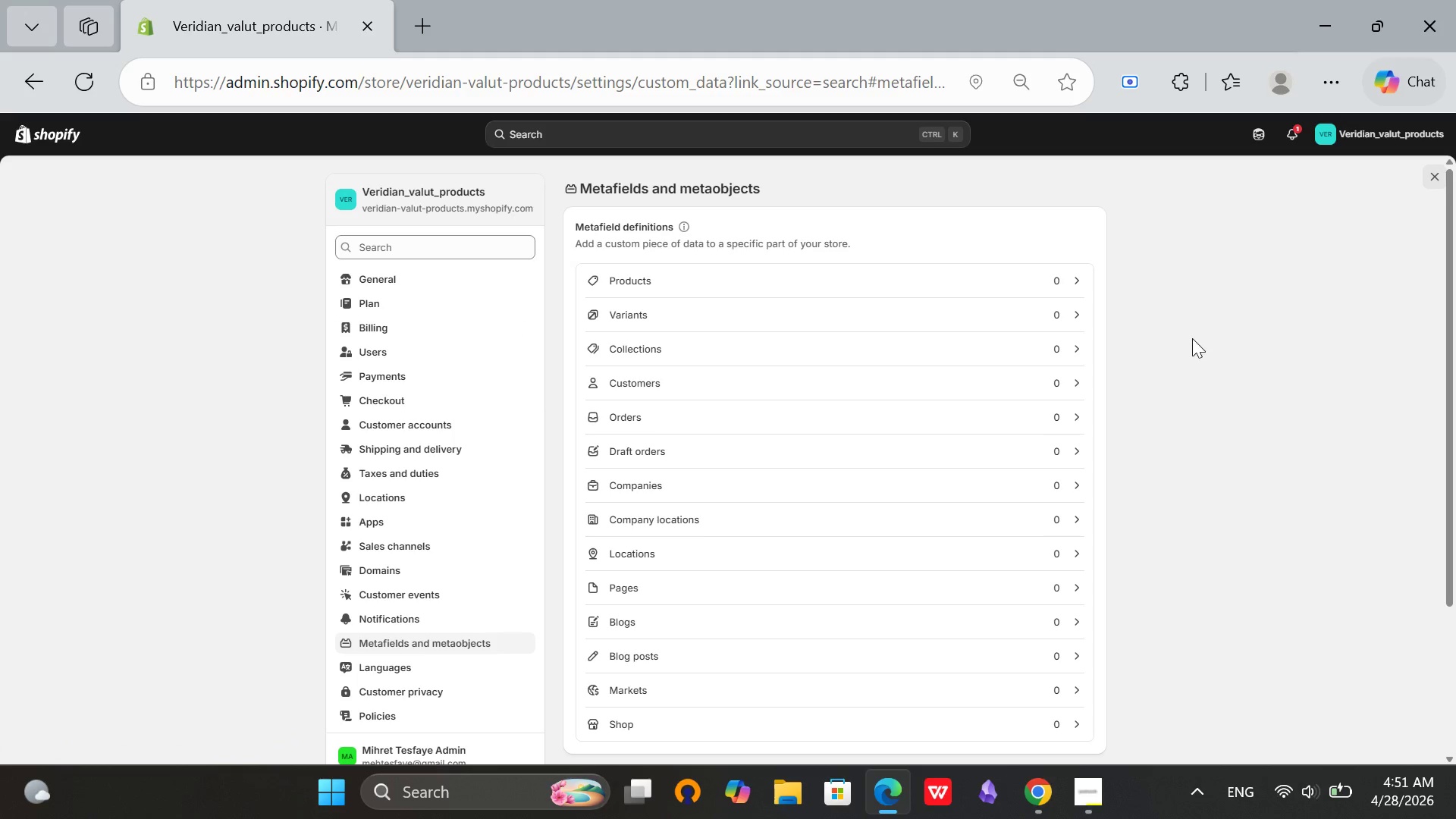 
scroll: coordinate [1188, 332], scroll_direction: up, amount: 2.0
 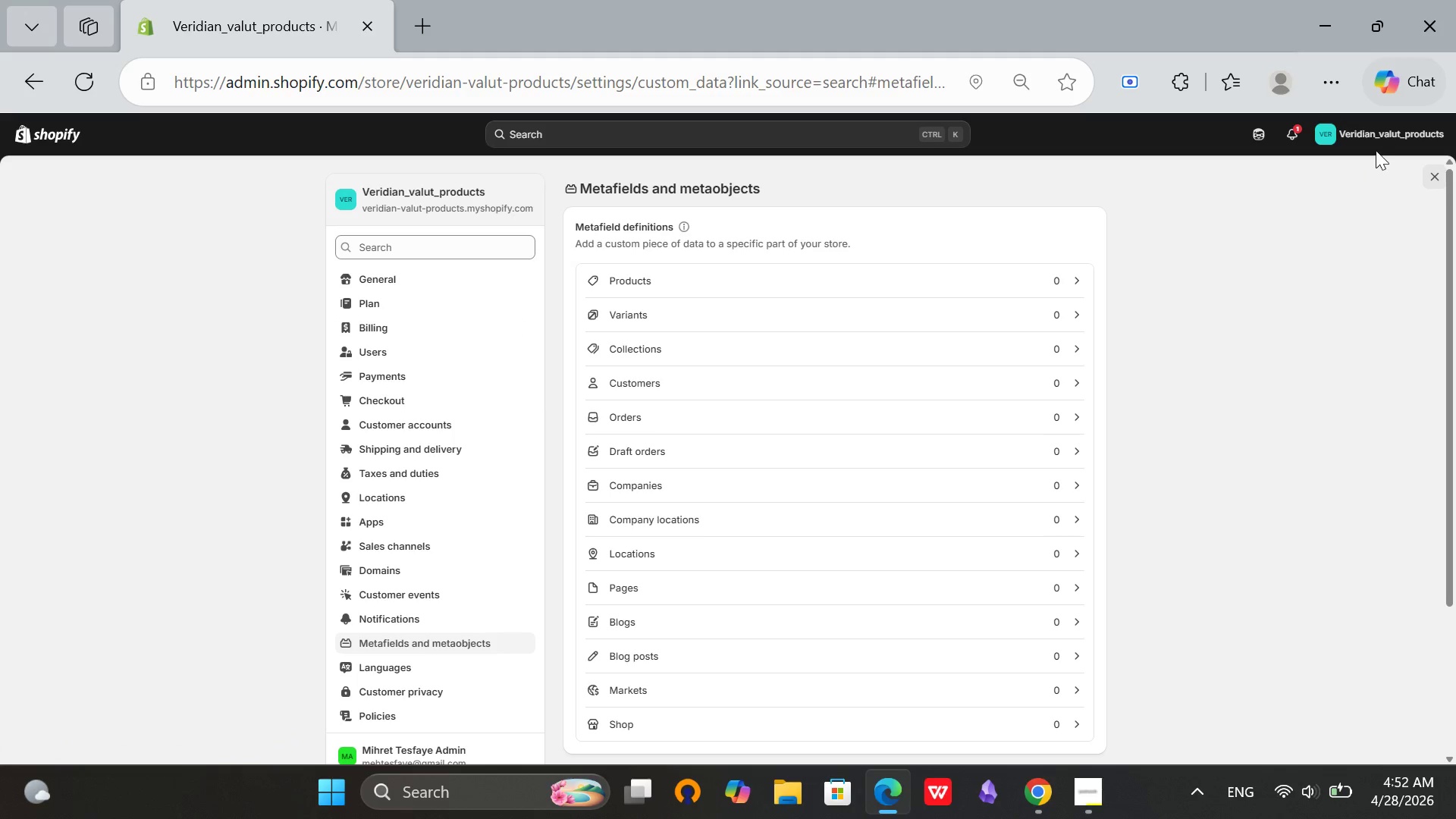 
scroll: coordinate [1390, 240], scroll_direction: down, amount: 4.0
 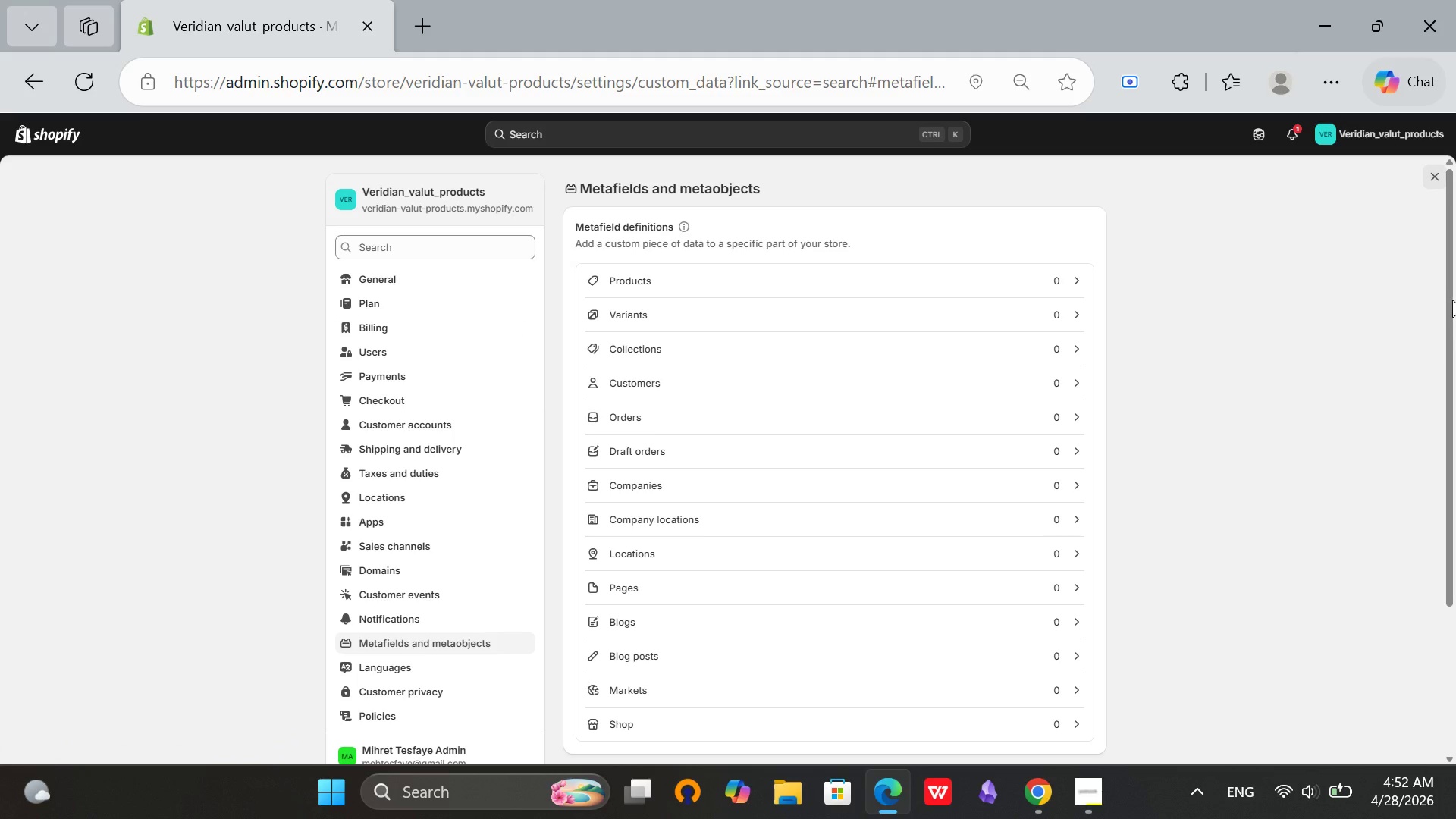 
left_click_drag(start_coordinate=[1452, 300], to_coordinate=[1455, 246])
 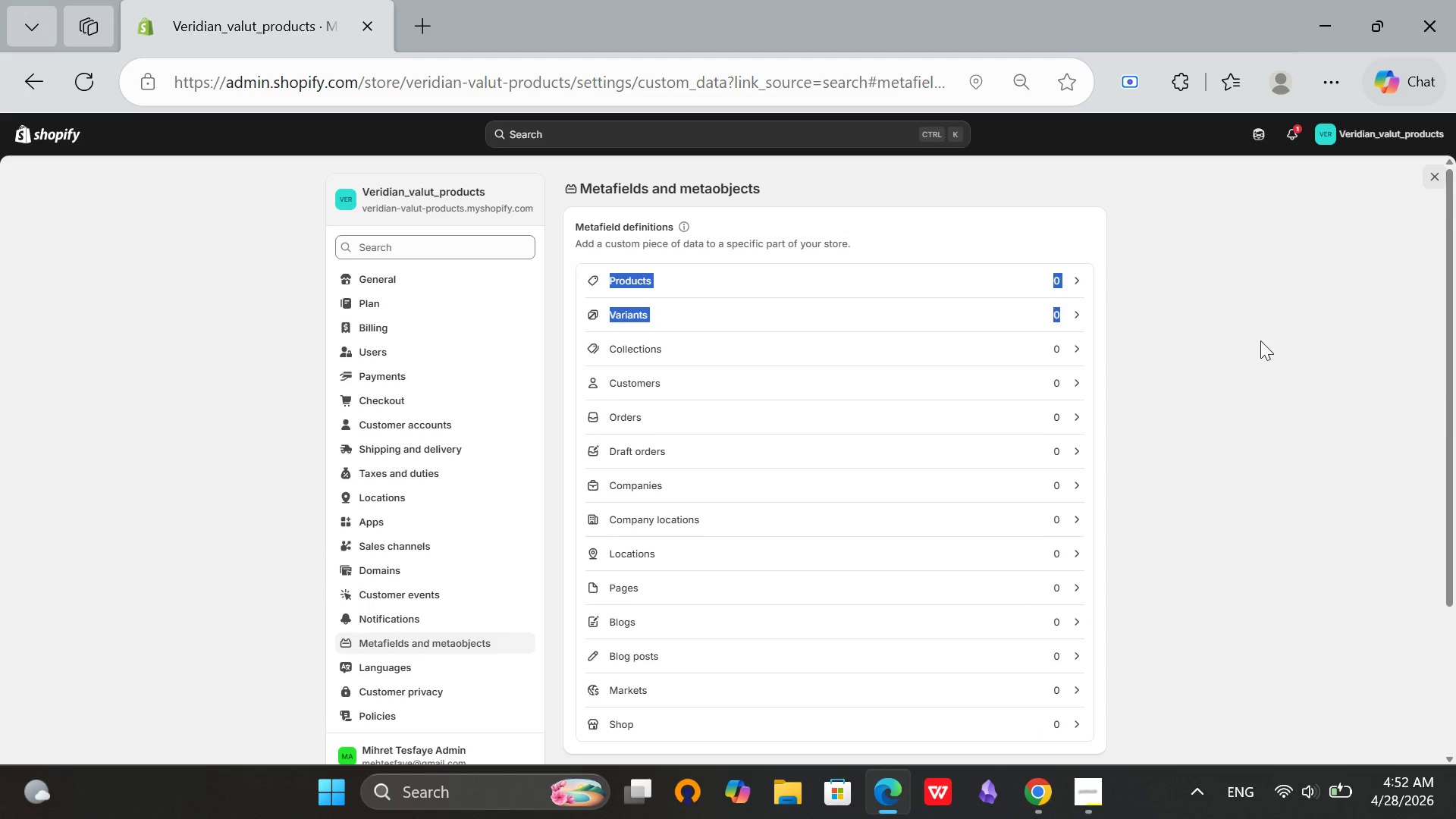 
left_click([1260, 340])
 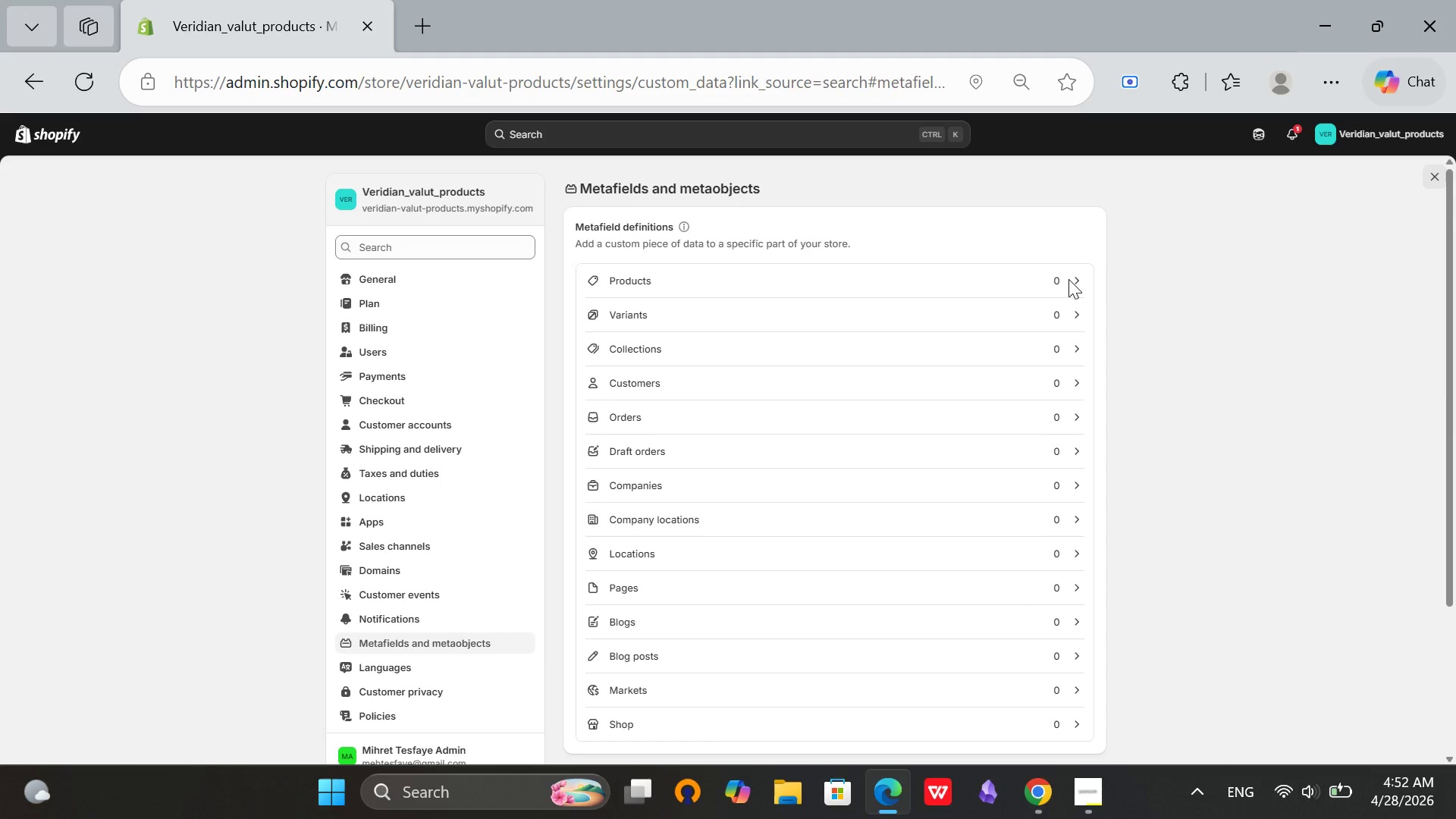 
double_click([1068, 279])
 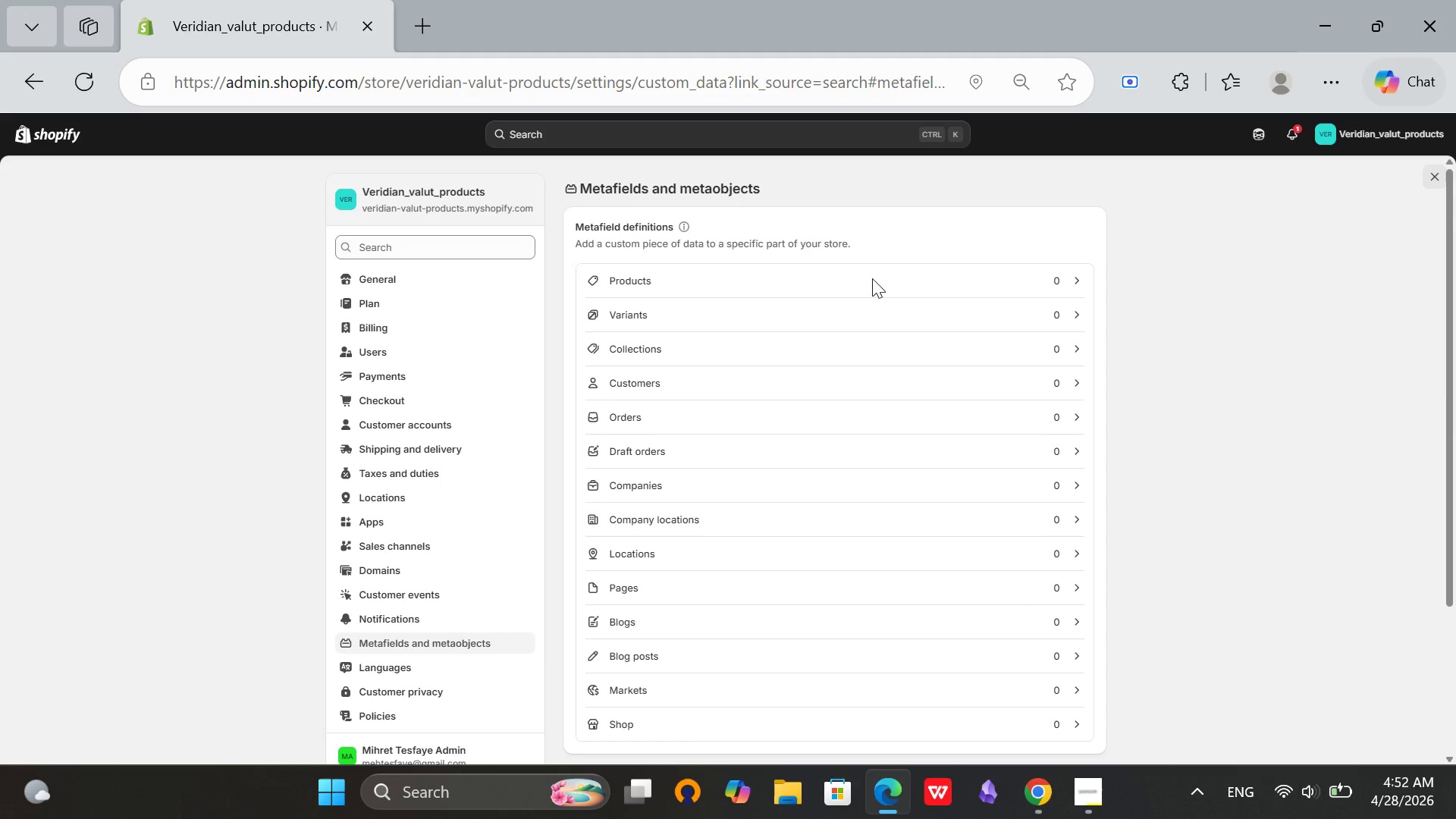 
double_click([872, 278])
 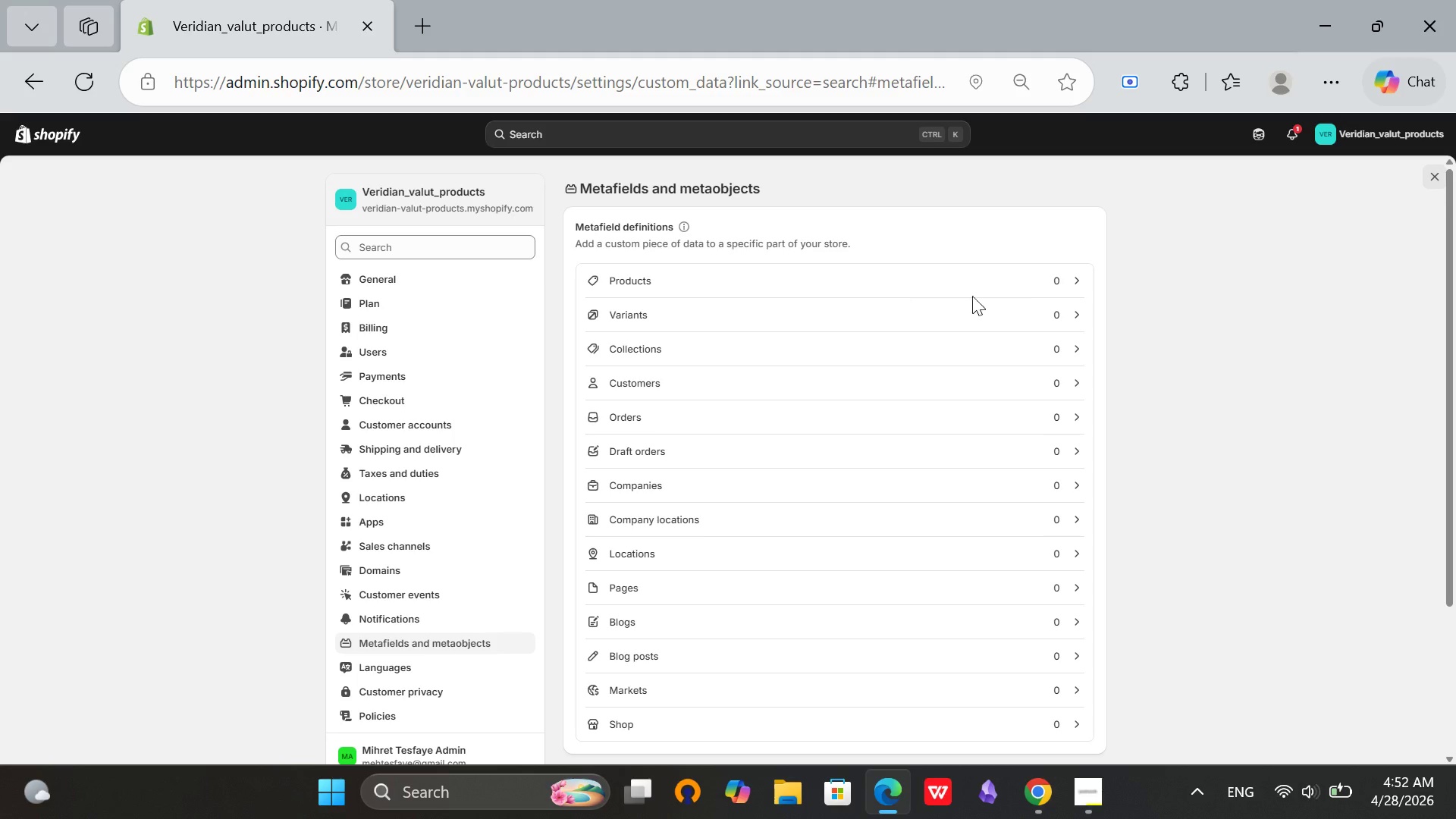 
double_click([1059, 272])
 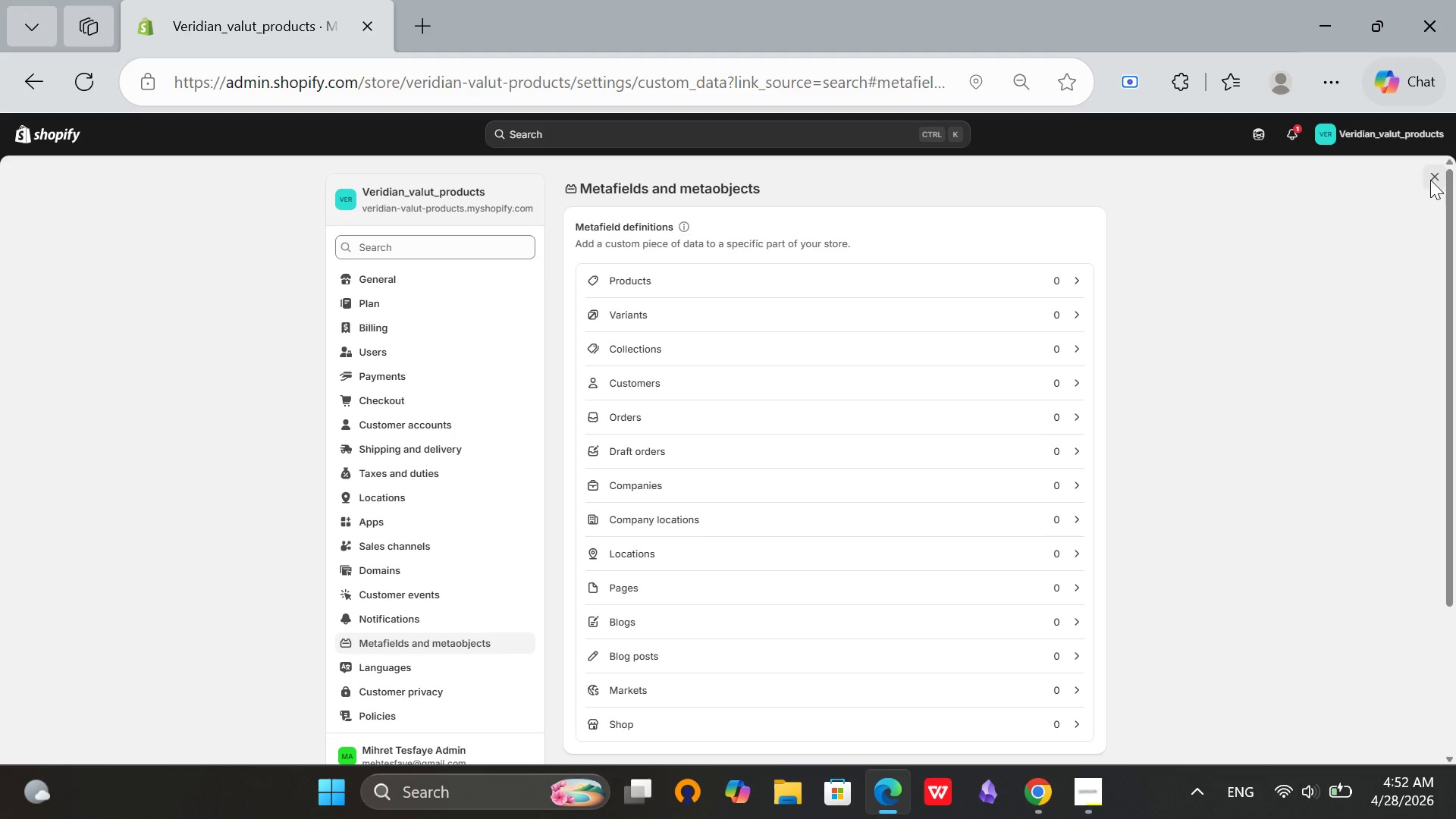 
left_click([1432, 177])
 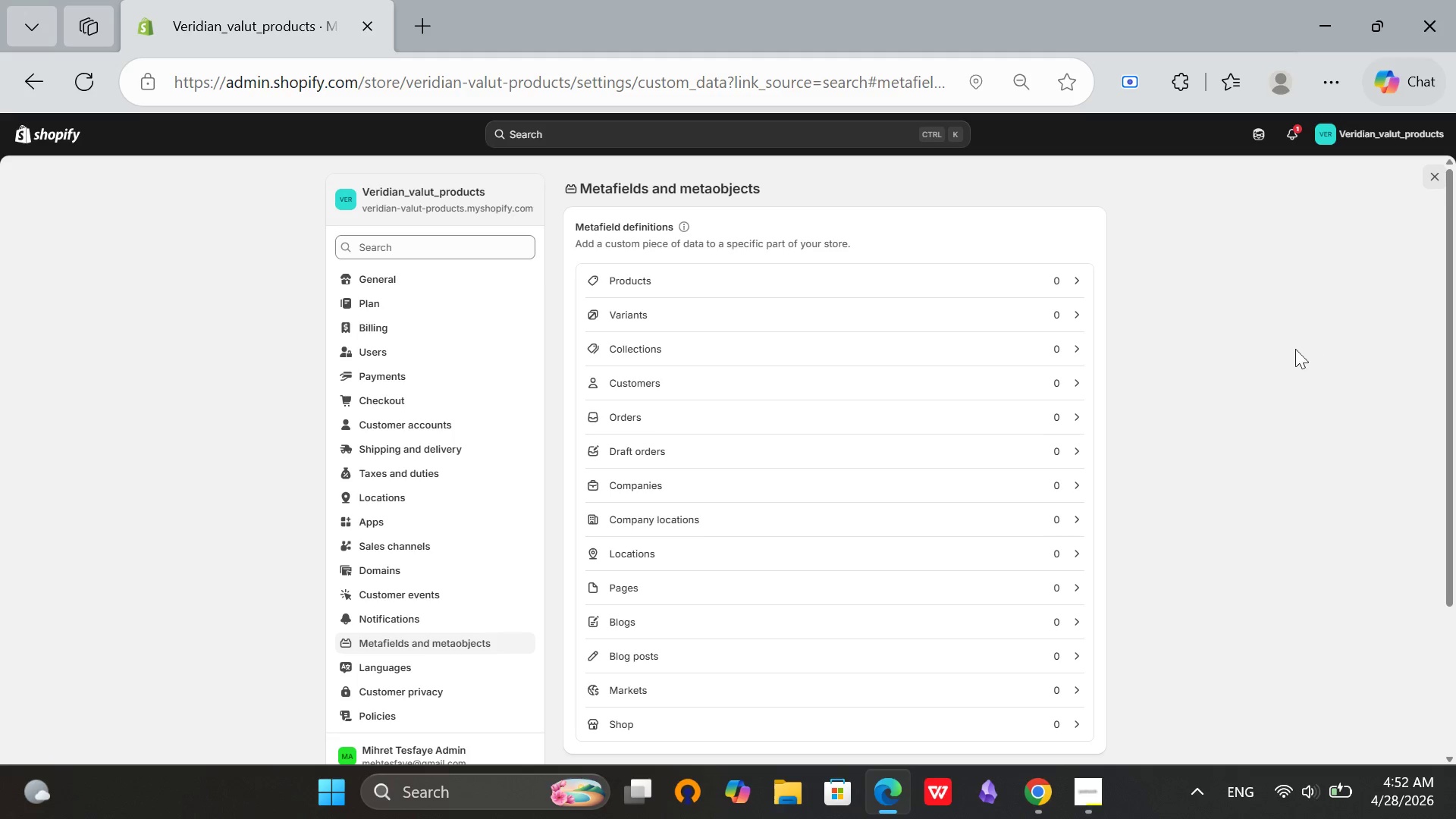 
scroll: coordinate [780, 446], scroll_direction: down, amount: 11.0
 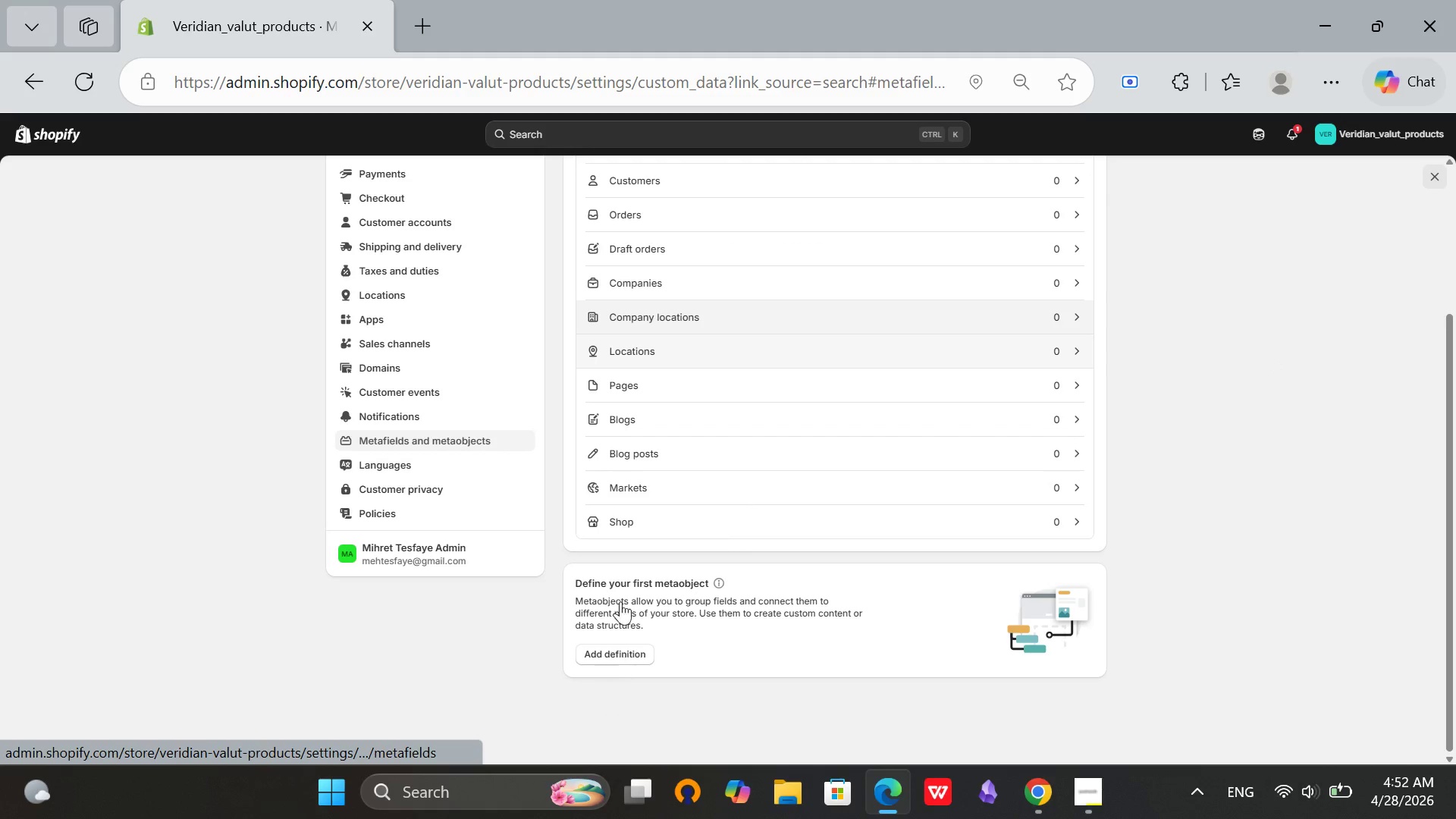 
scroll: coordinate [732, 400], scroll_direction: up, amount: 4.0
 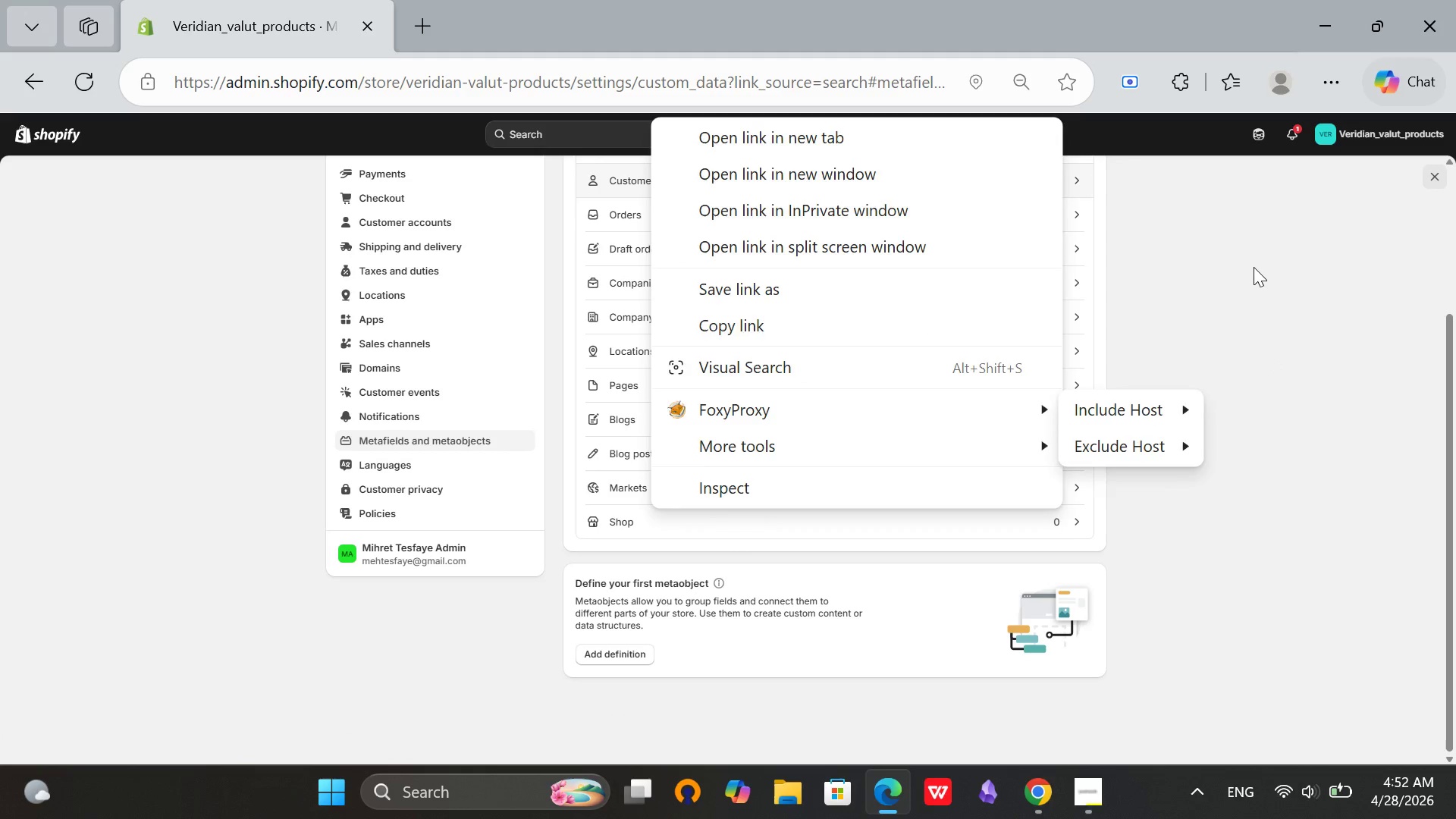 
left_click([1254, 267])
 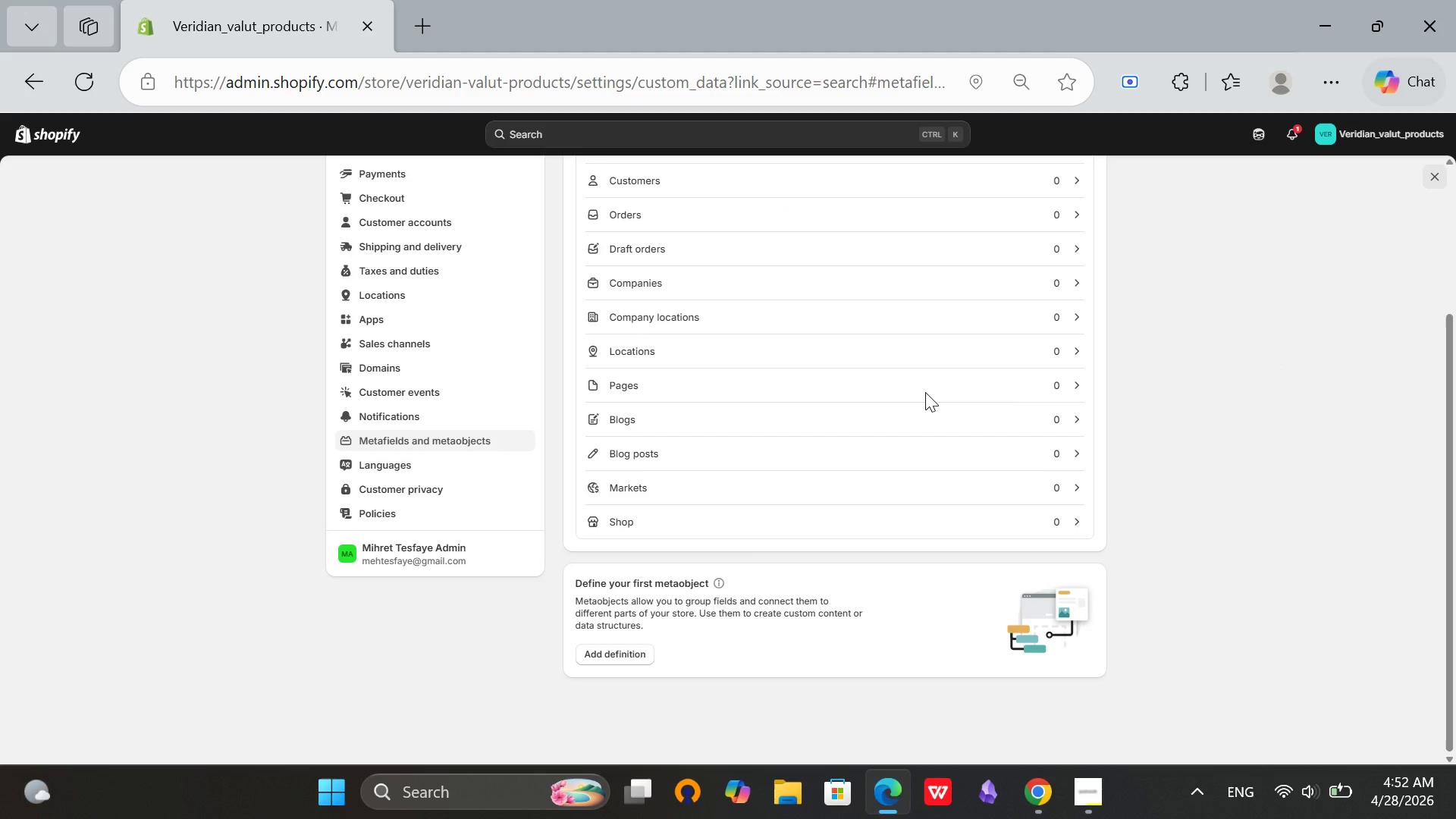 
scroll: coordinate [860, 318], scroll_direction: up, amount: 8.0
 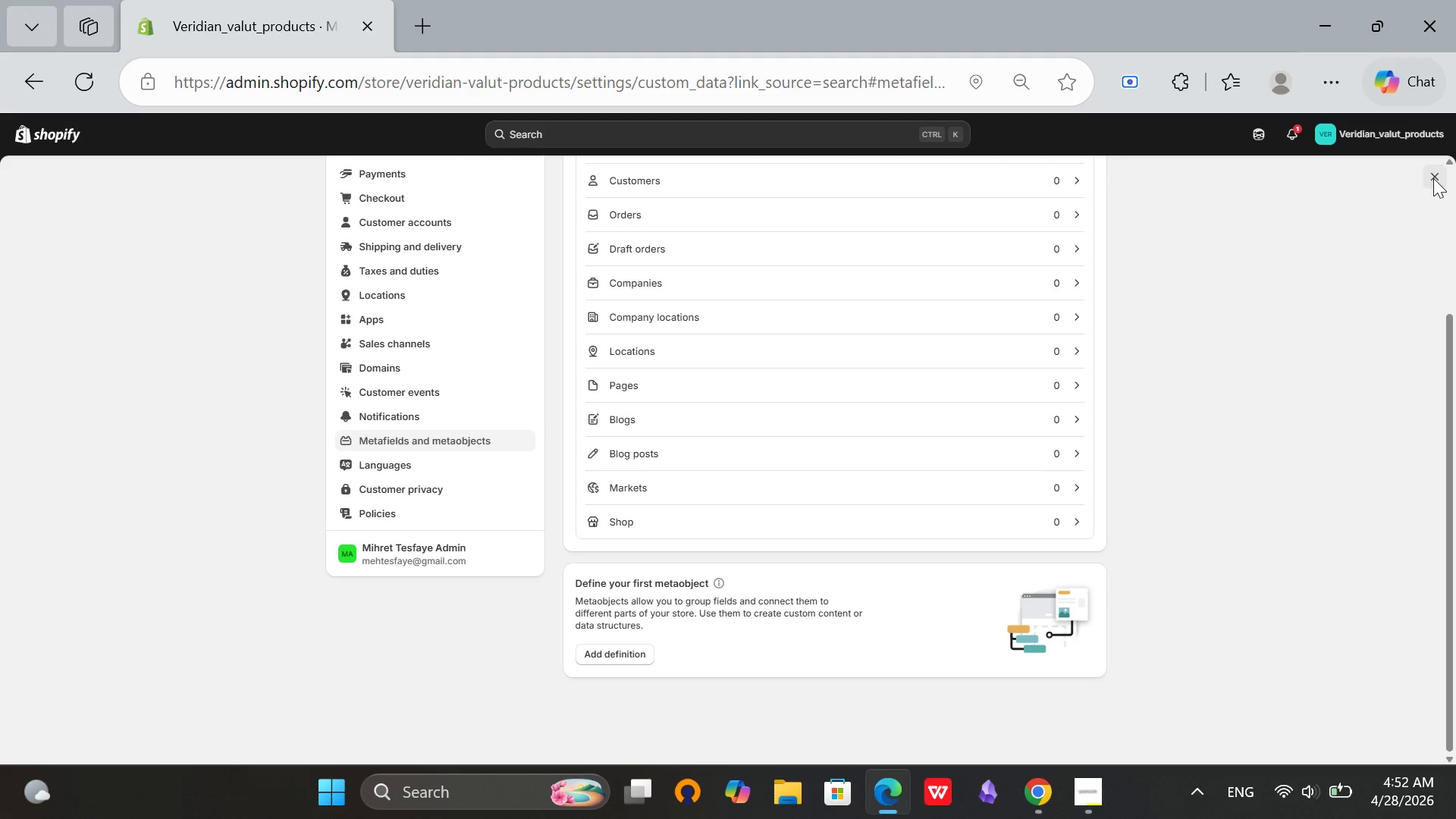 
double_click([1434, 179])
 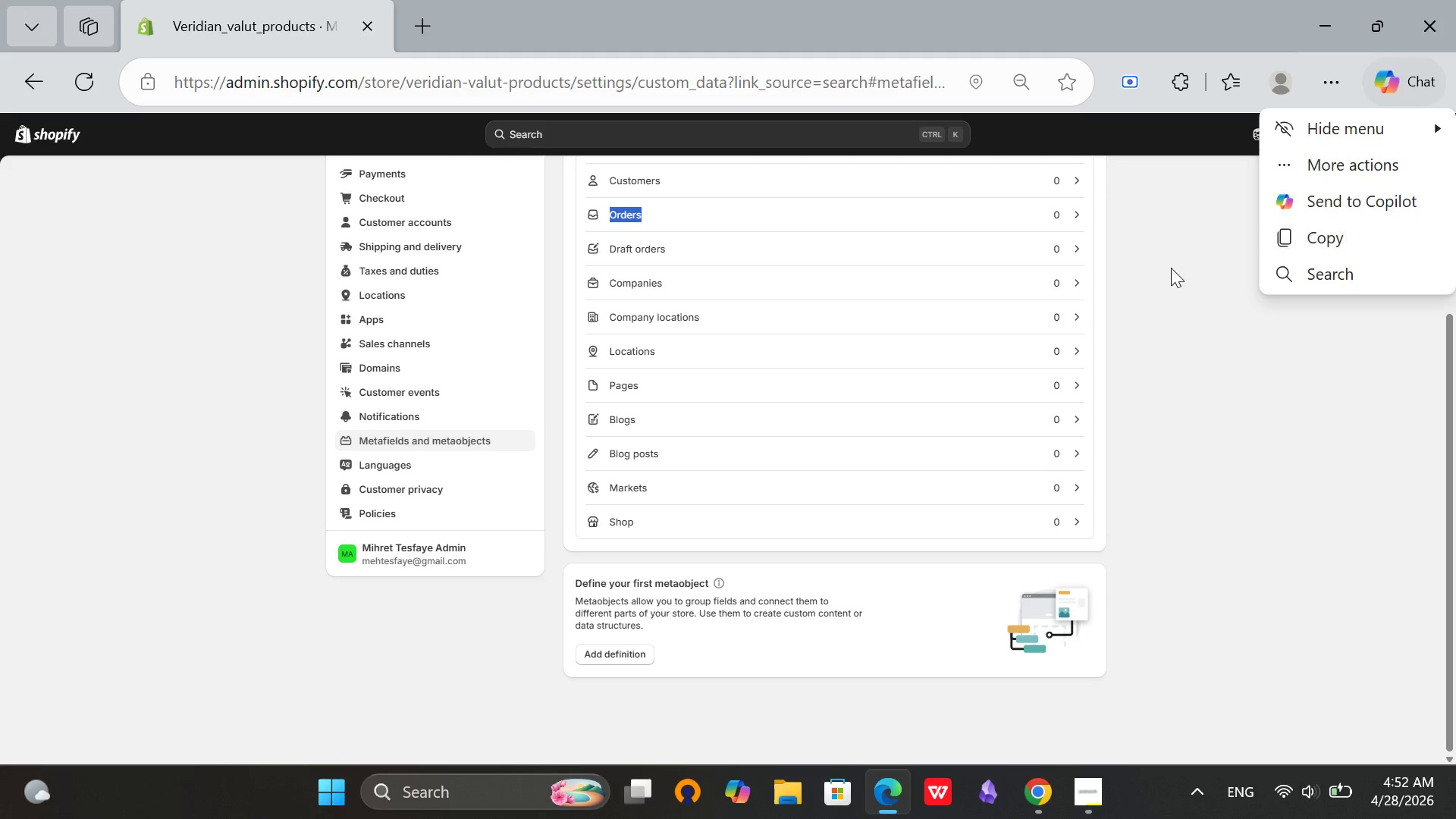 
left_click([1170, 267])
 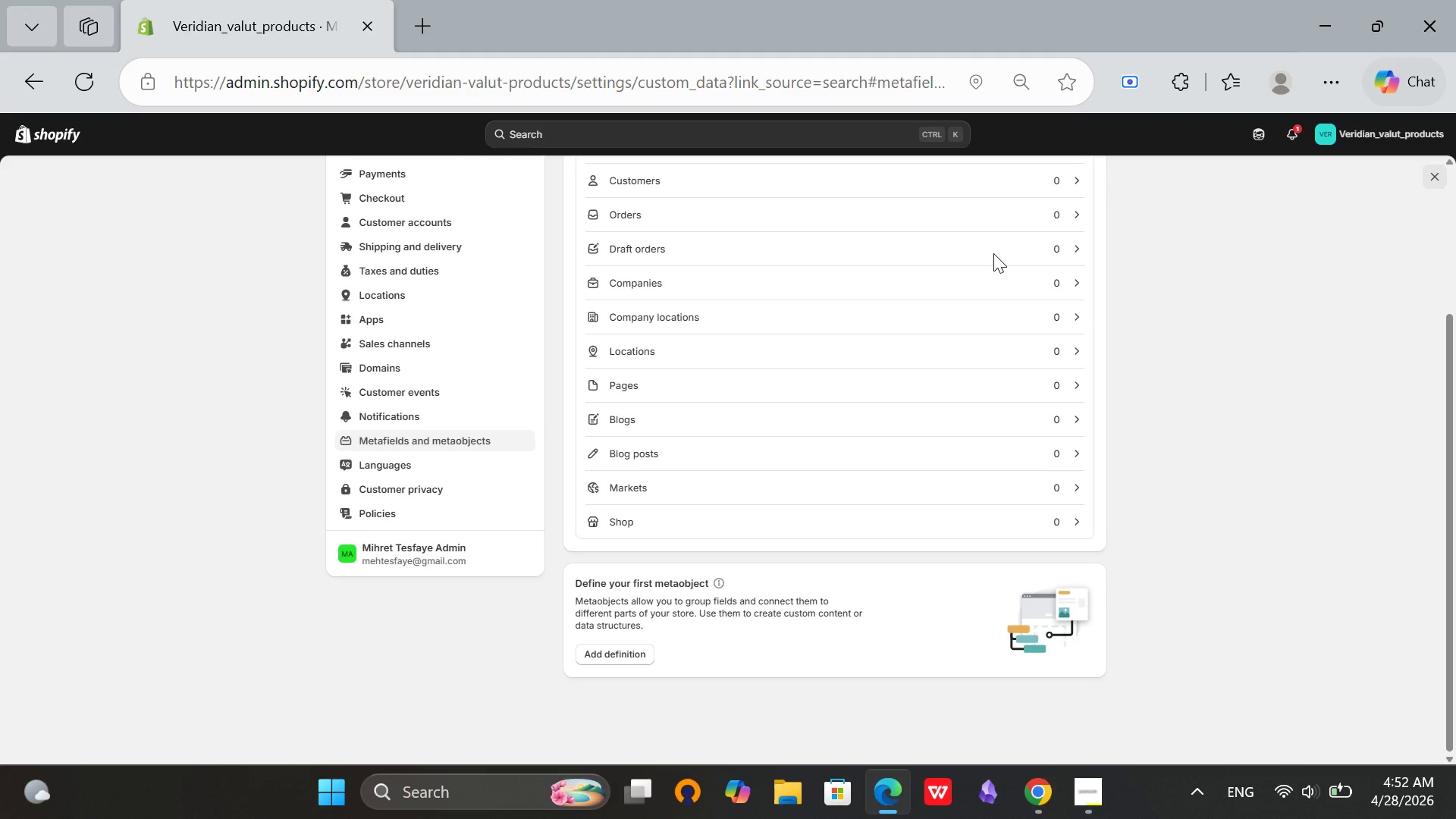 
double_click([993, 253])
 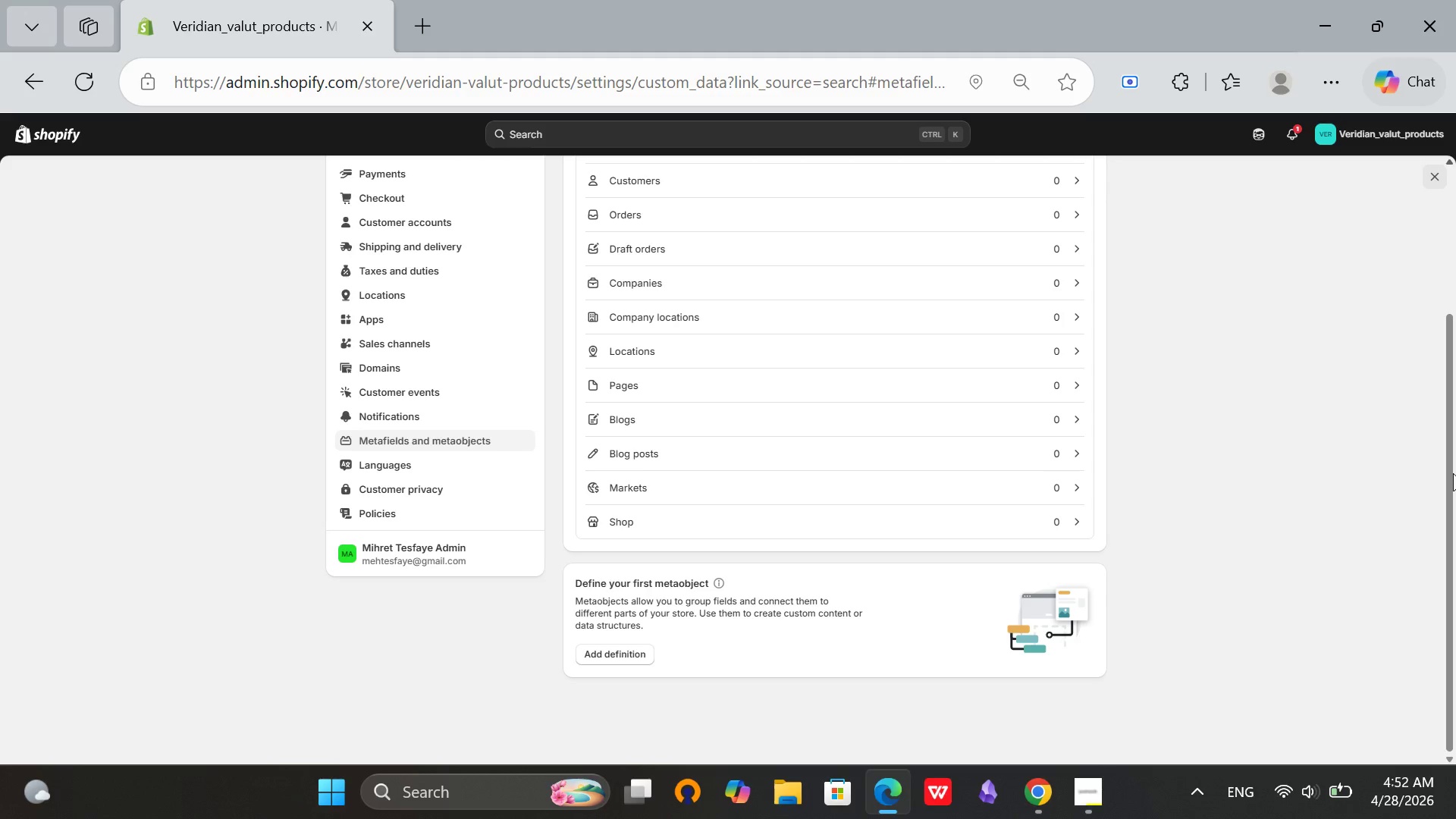 
scroll: coordinate [1291, 267], scroll_direction: up, amount: 25.0
 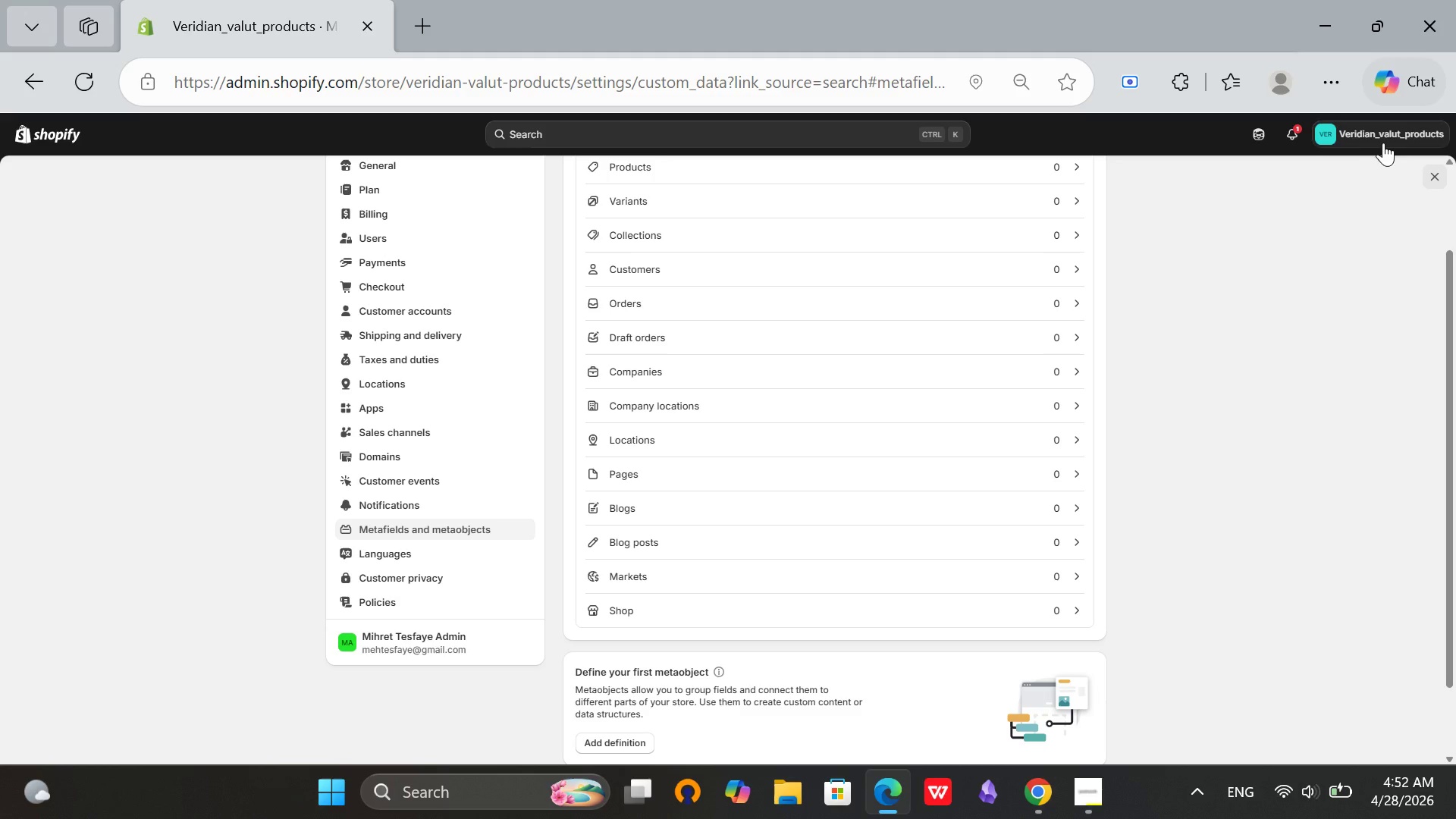 
left_click([1431, 177])
 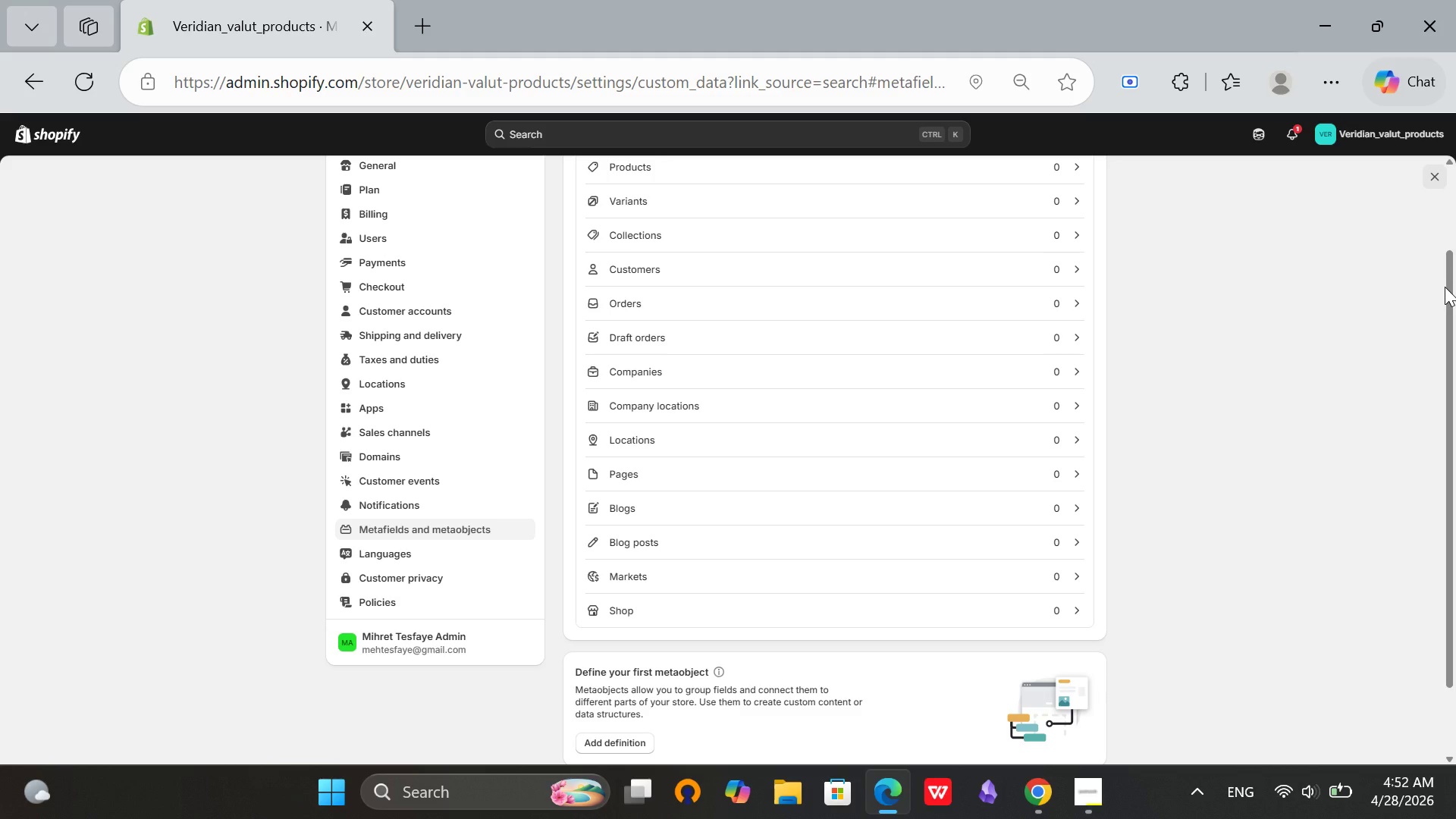 
left_click_drag(start_coordinate=[1445, 287], to_coordinate=[1451, 196])
 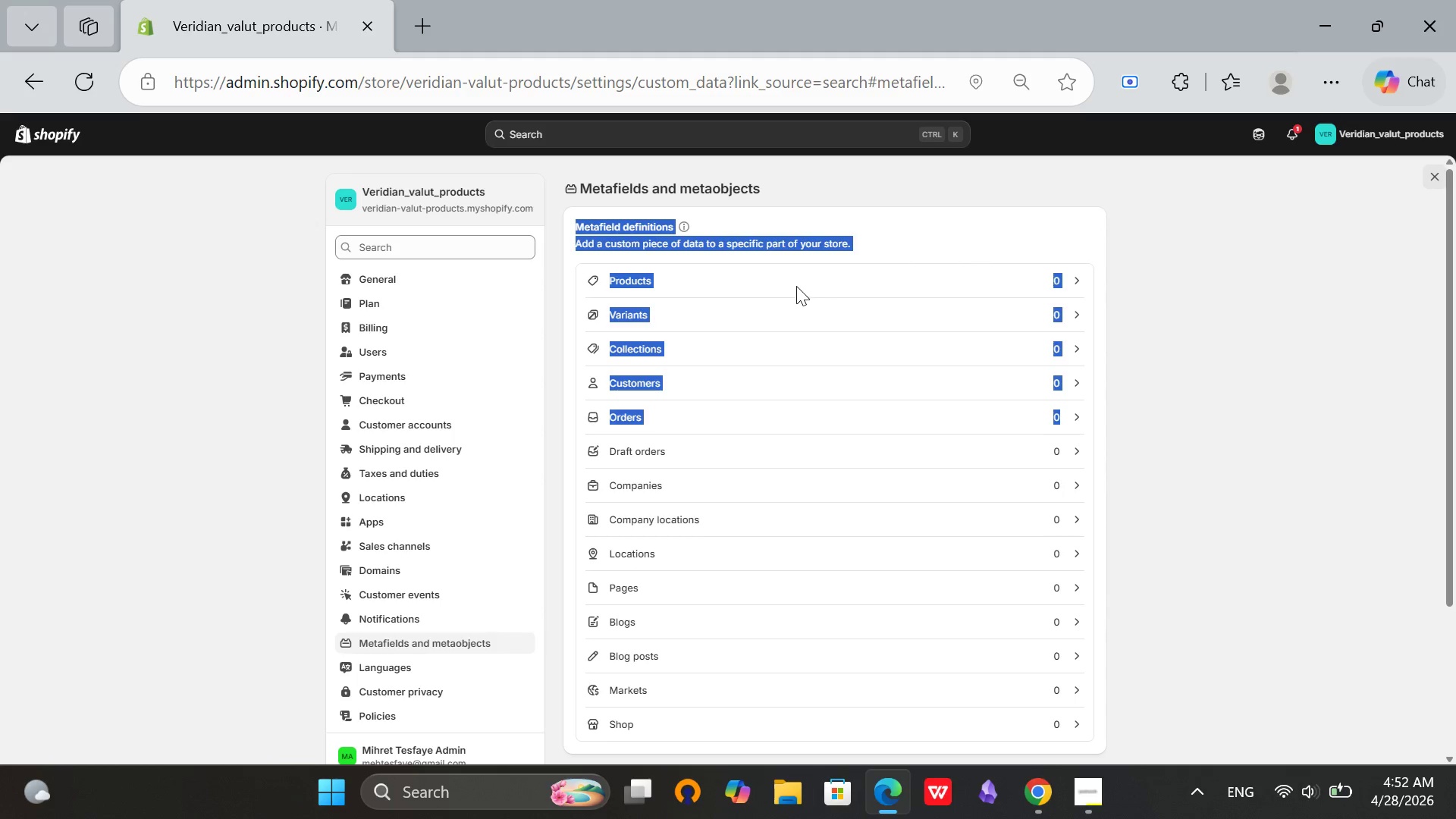 
double_click([793, 283])
 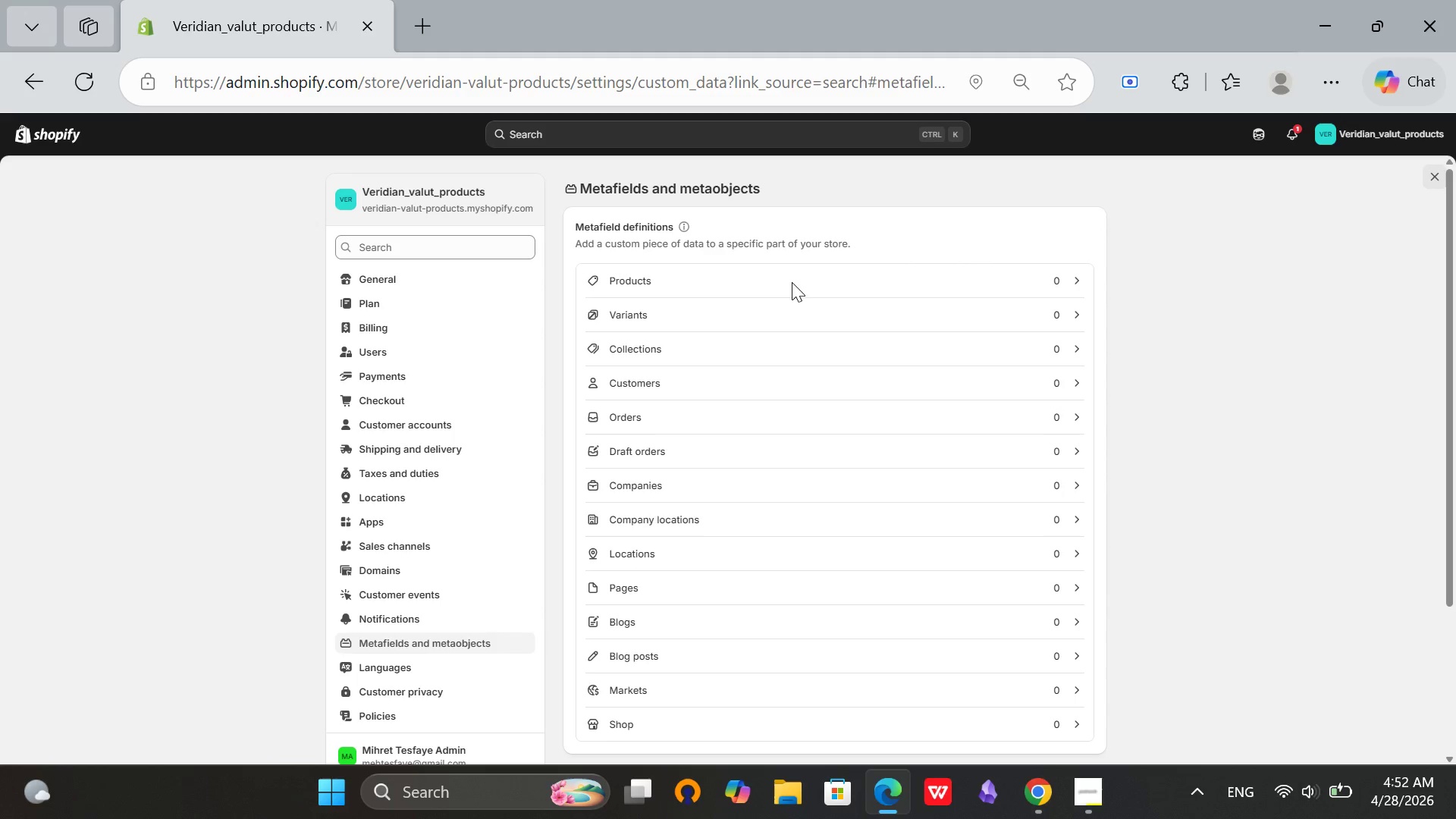 
triple_click([792, 282])
 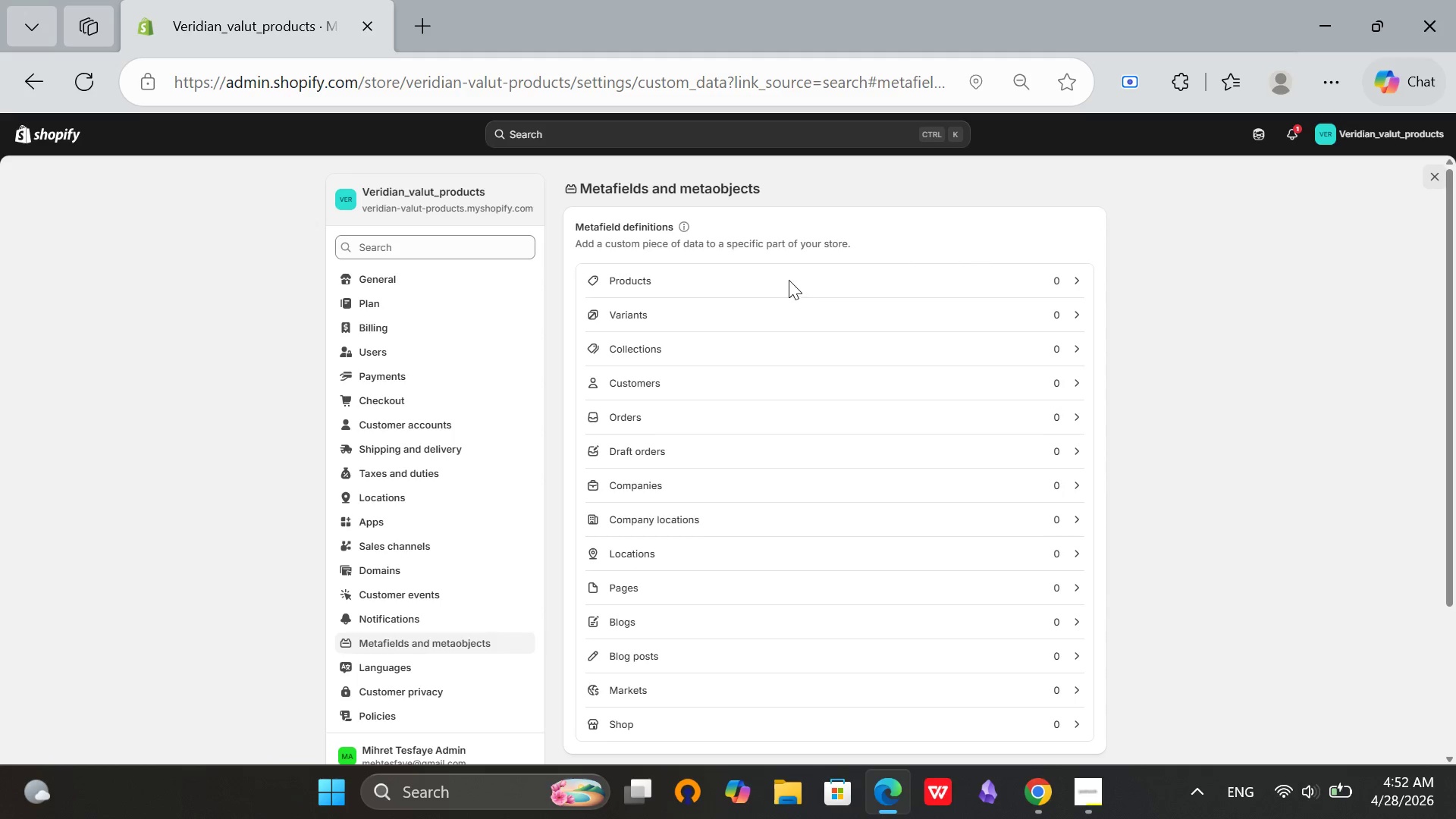 
left_click([789, 280])
 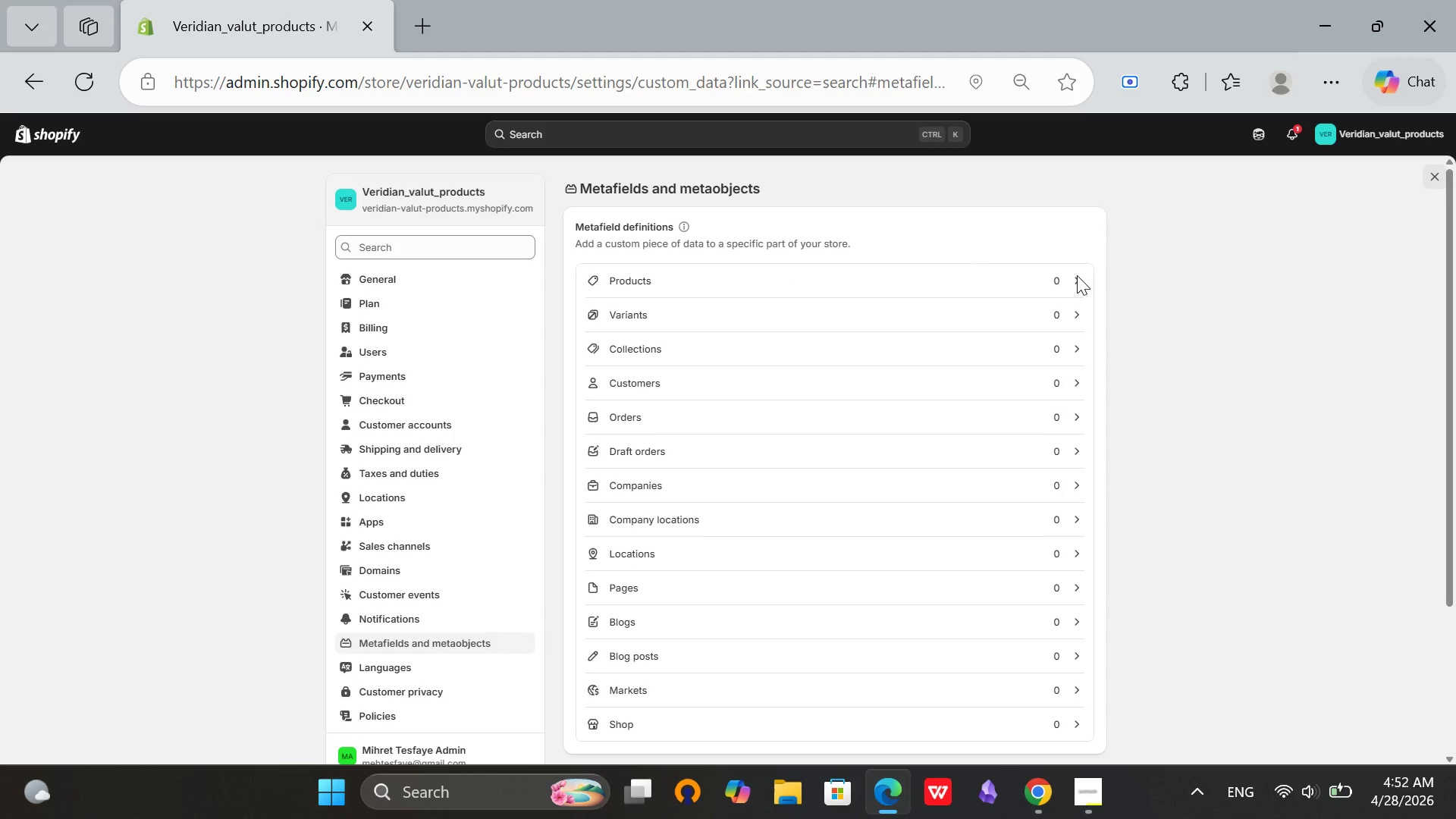 
double_click([1077, 275])
 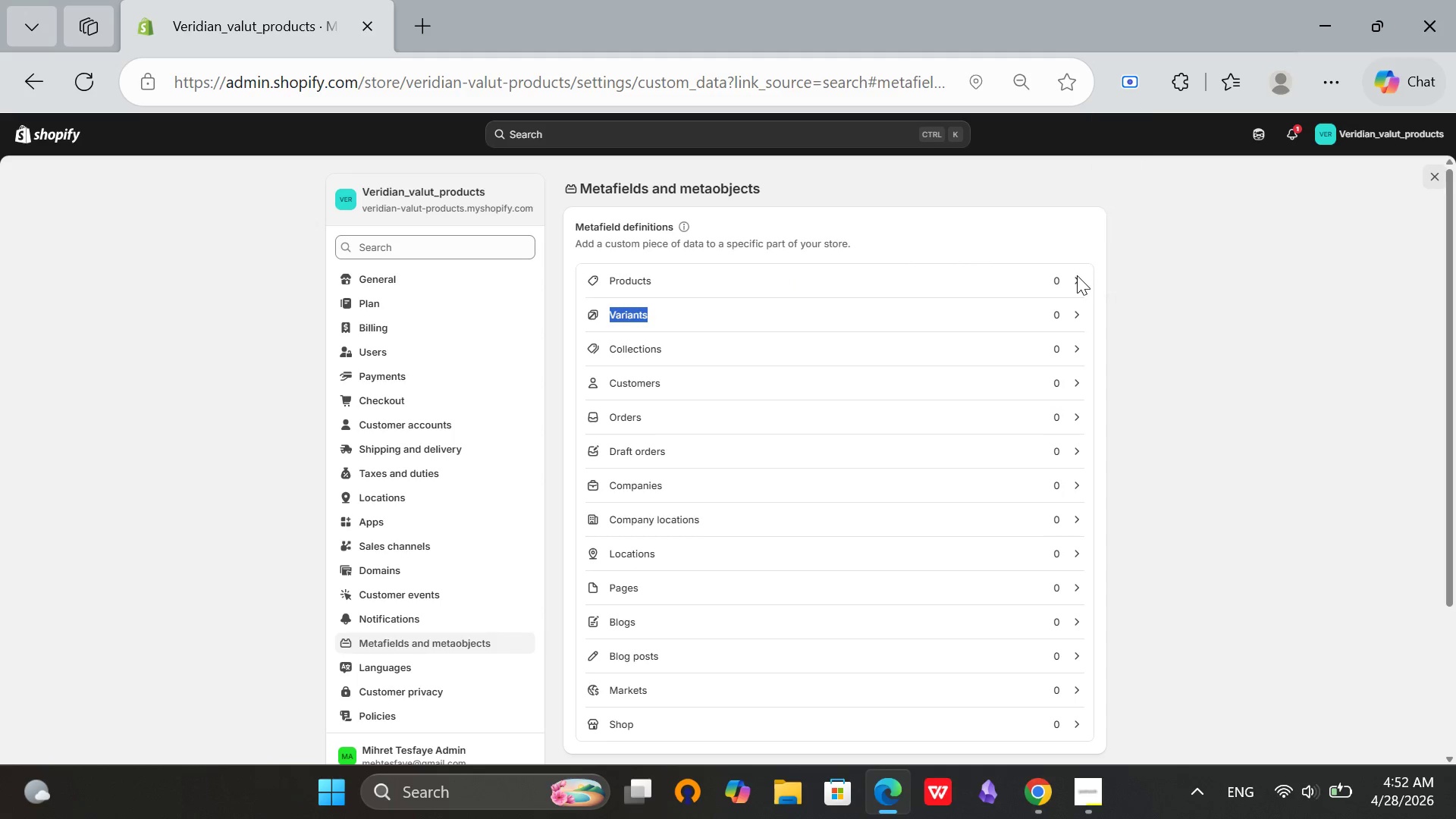 
triple_click([1077, 275])
 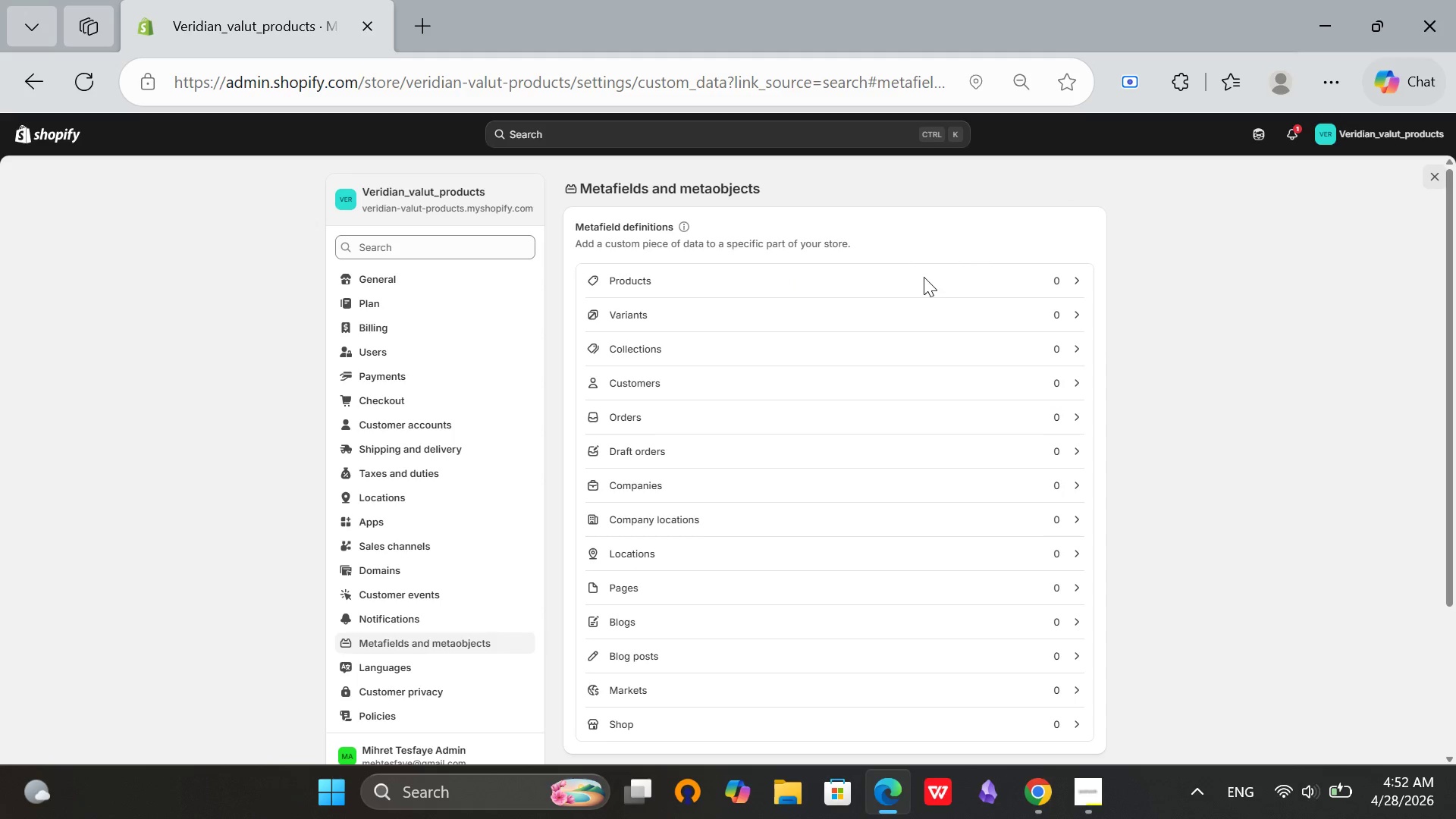 
double_click([922, 277])
 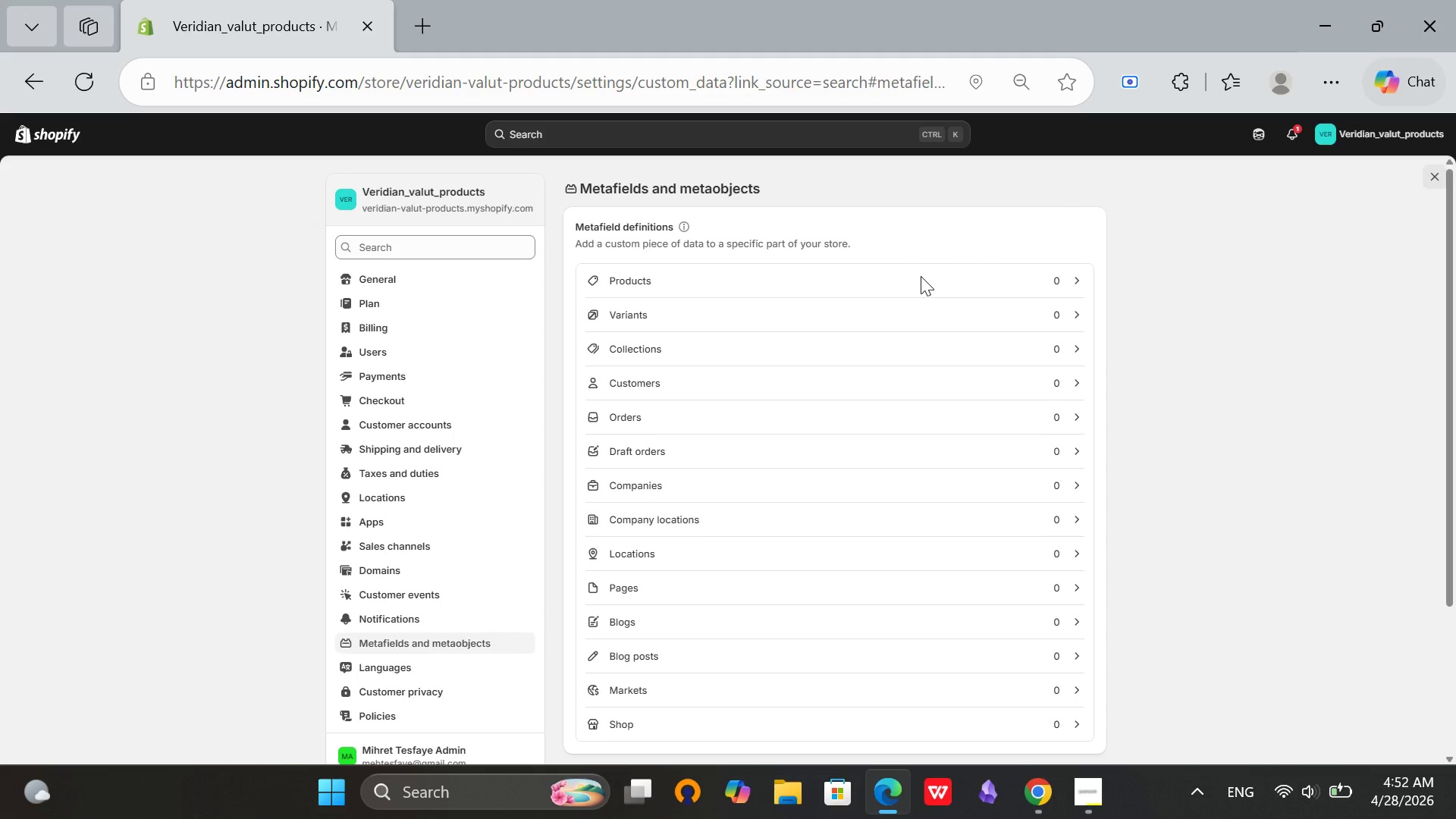 
triple_click([921, 276])
 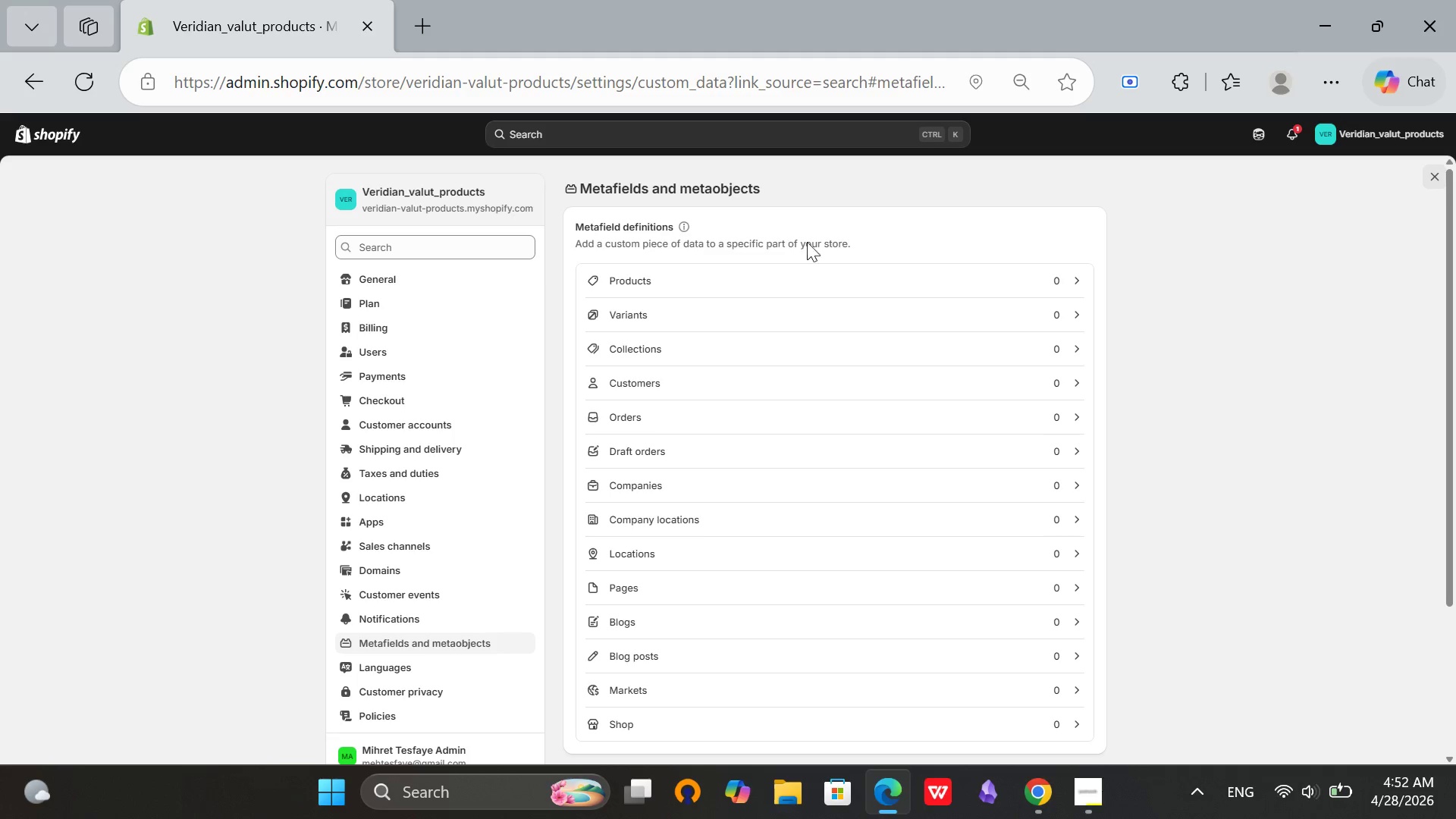 
wait(7.42)
 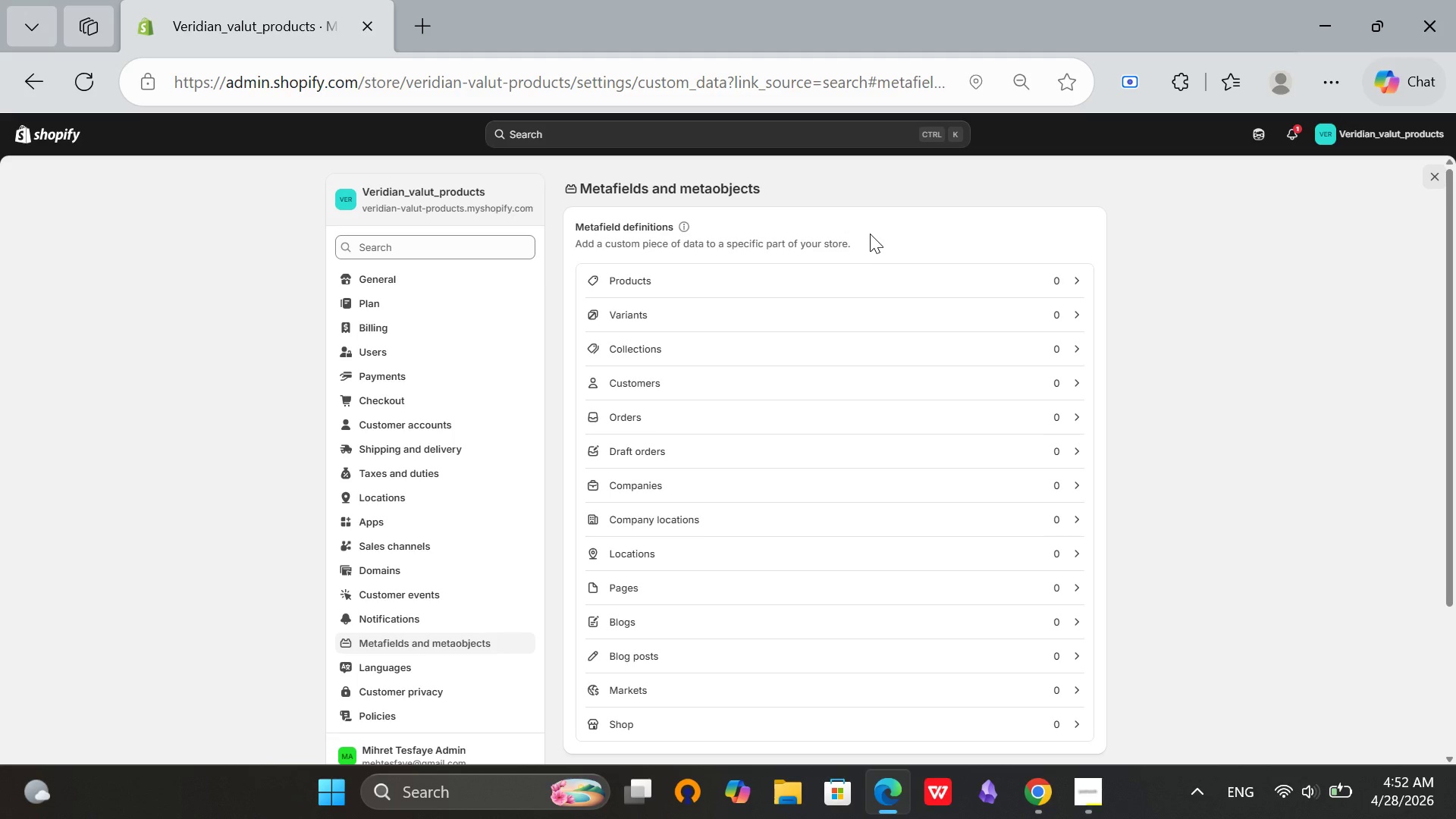 
left_click([67, 133])
 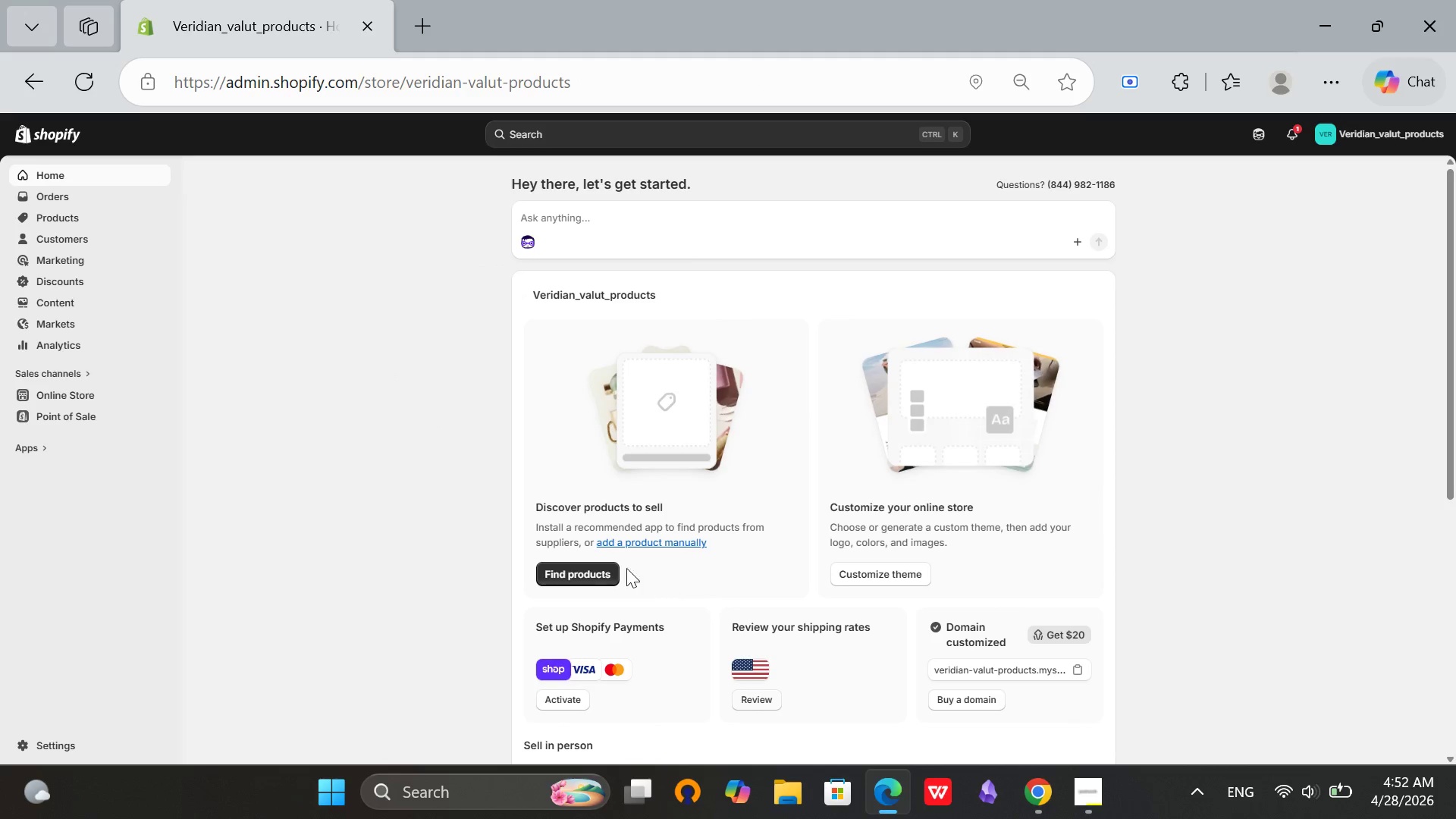 
left_click([582, 569])
 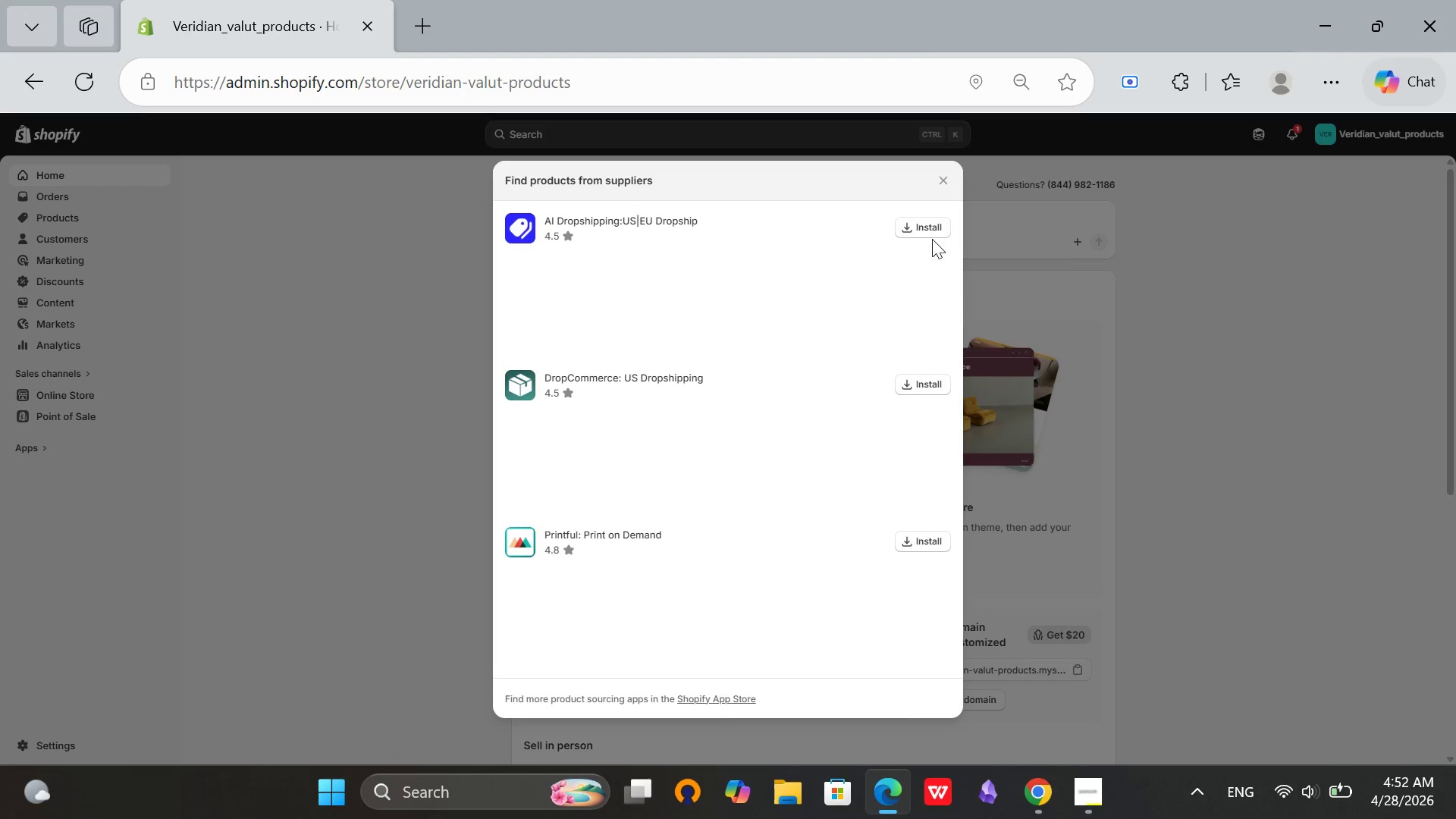 
left_click([950, 184])
 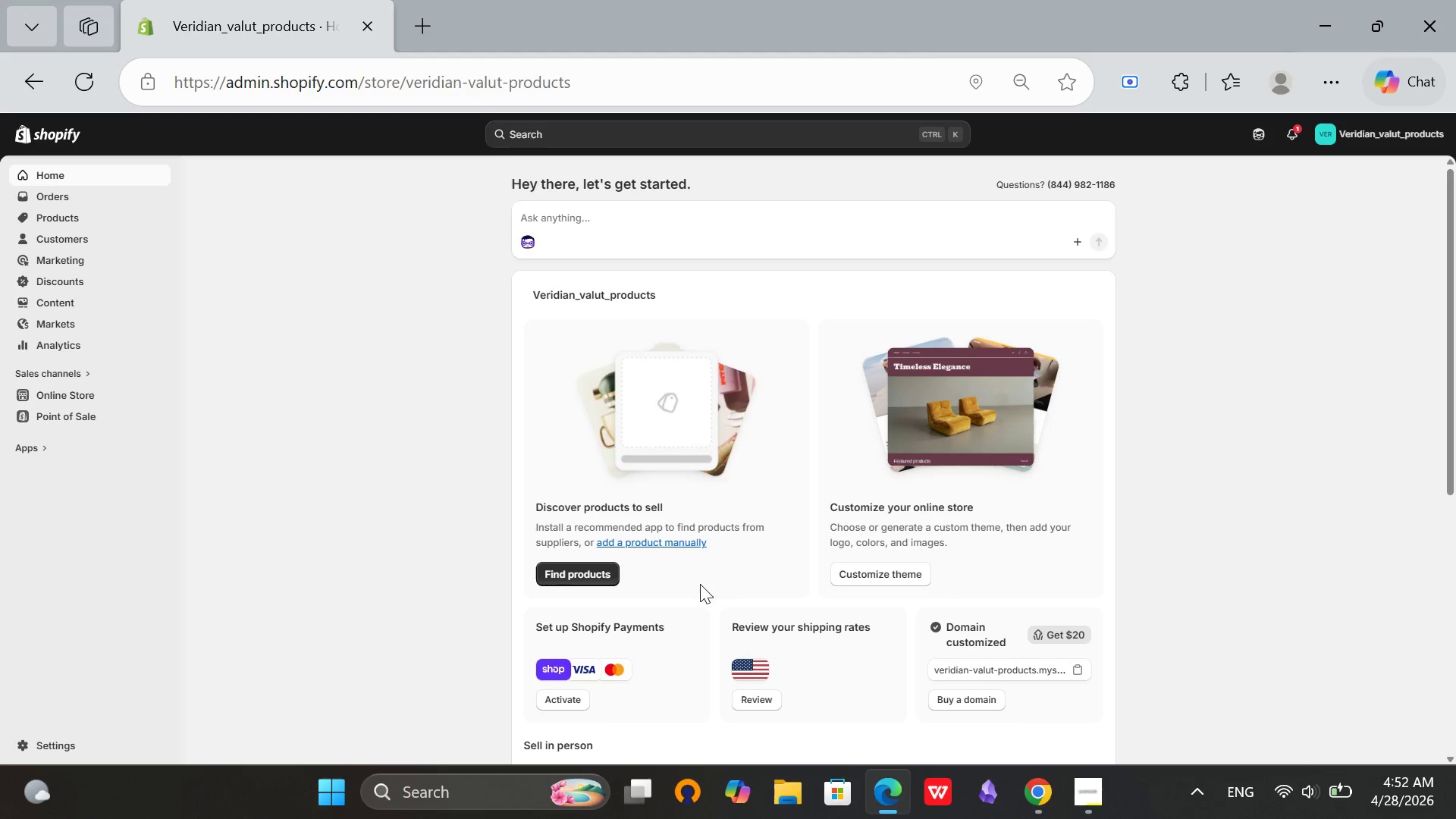 
left_click([642, 535])
 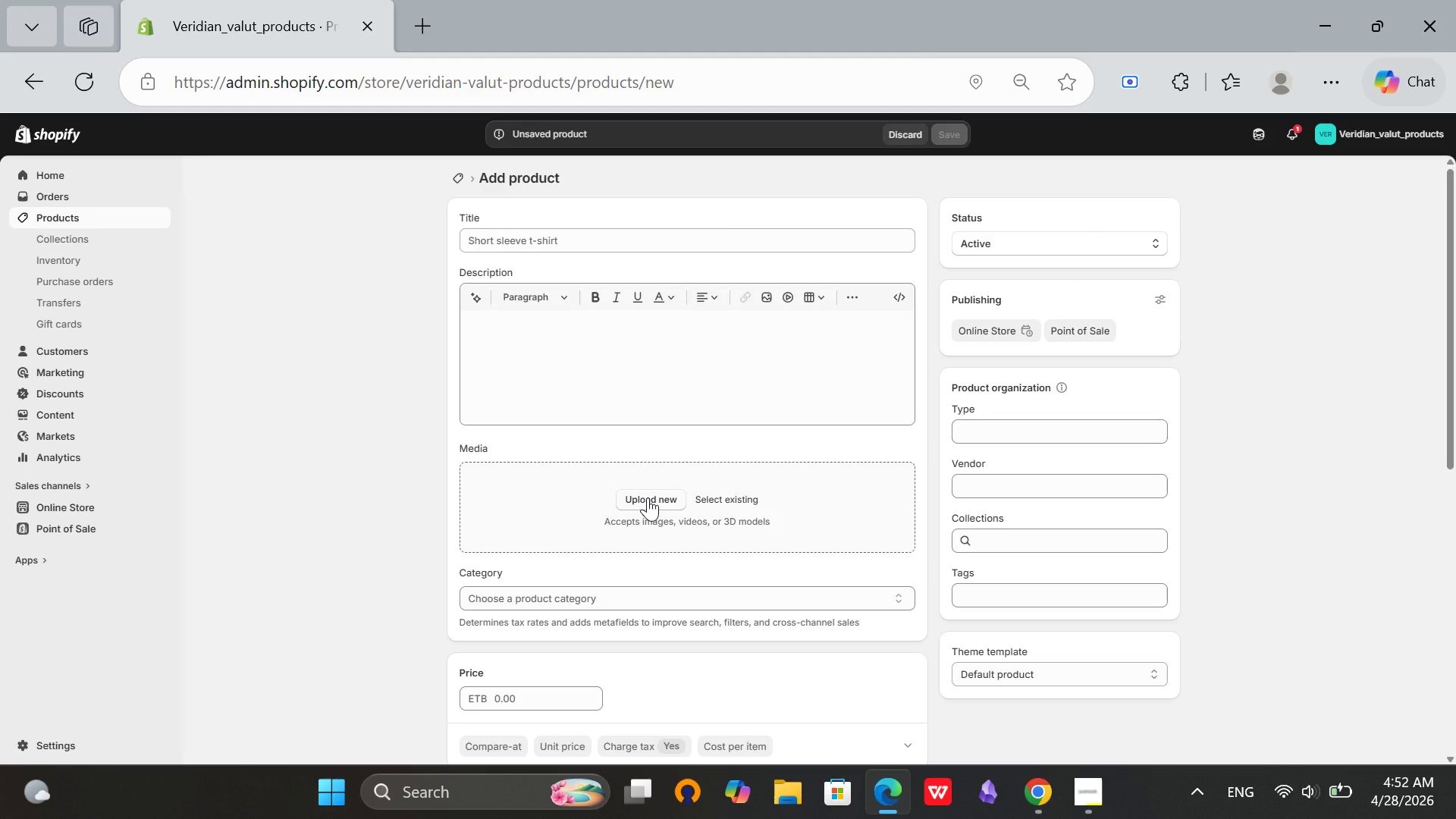 
wait(5.89)
 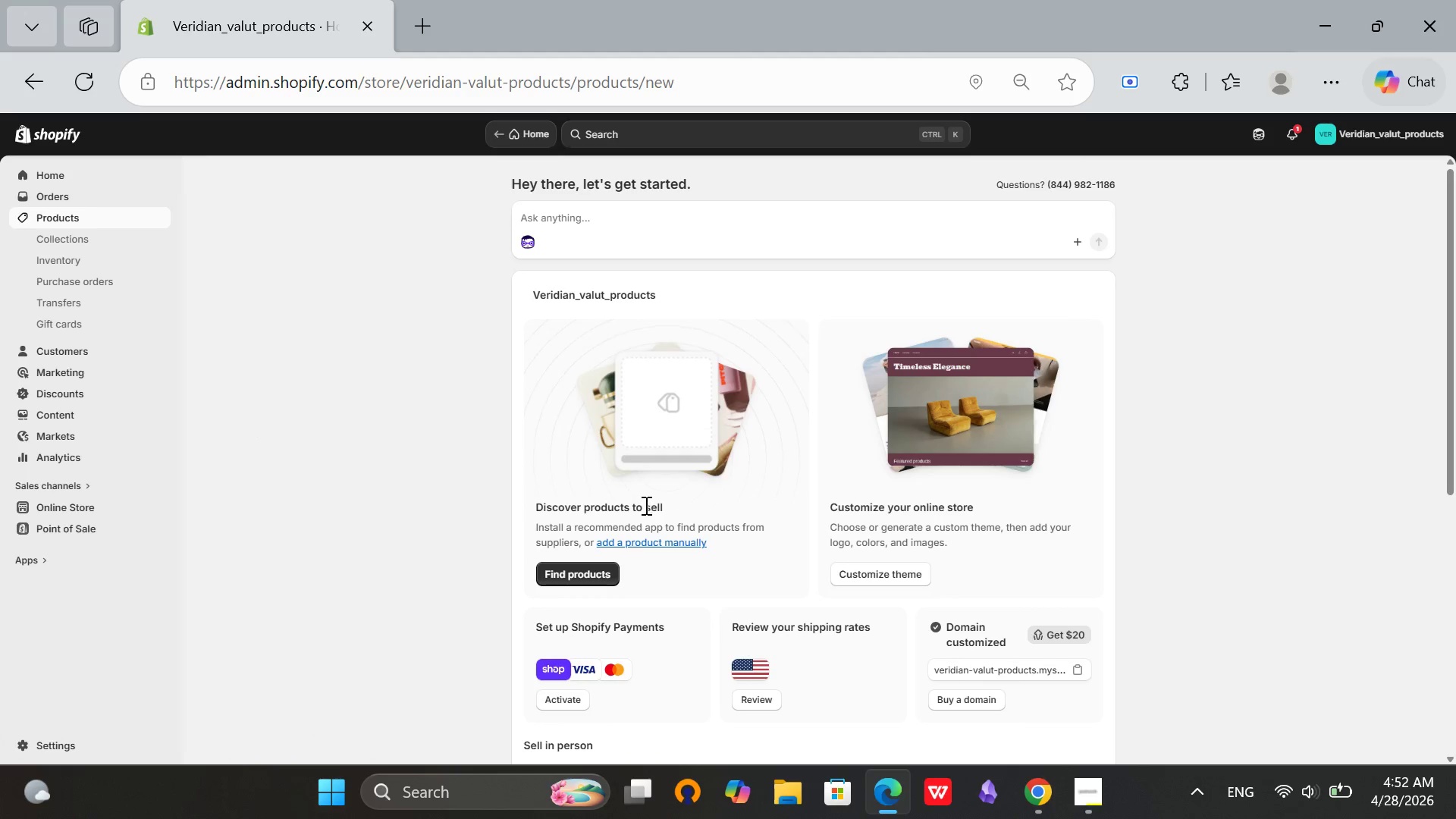 
left_click([600, 230])
 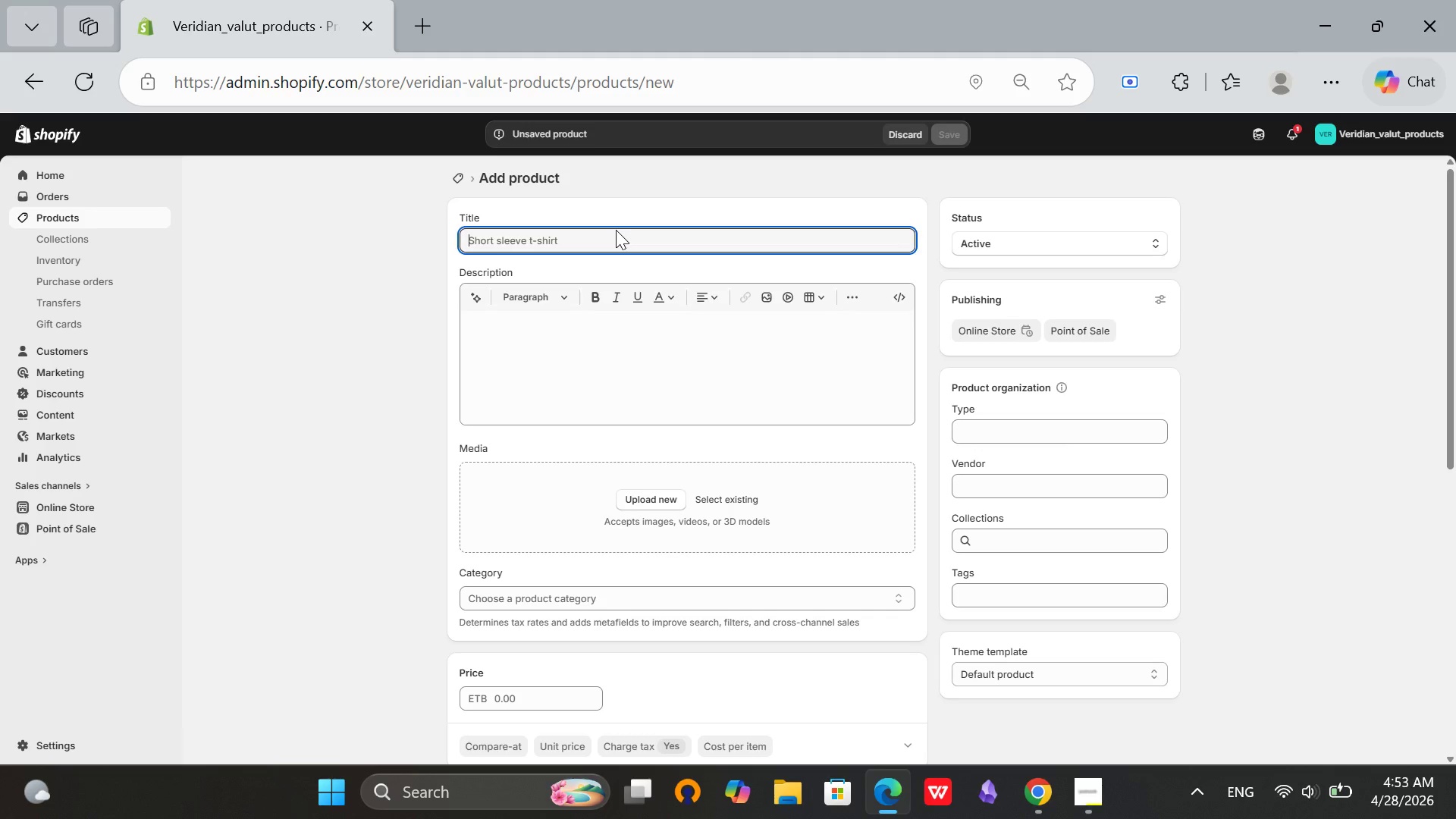 
type(Test)
 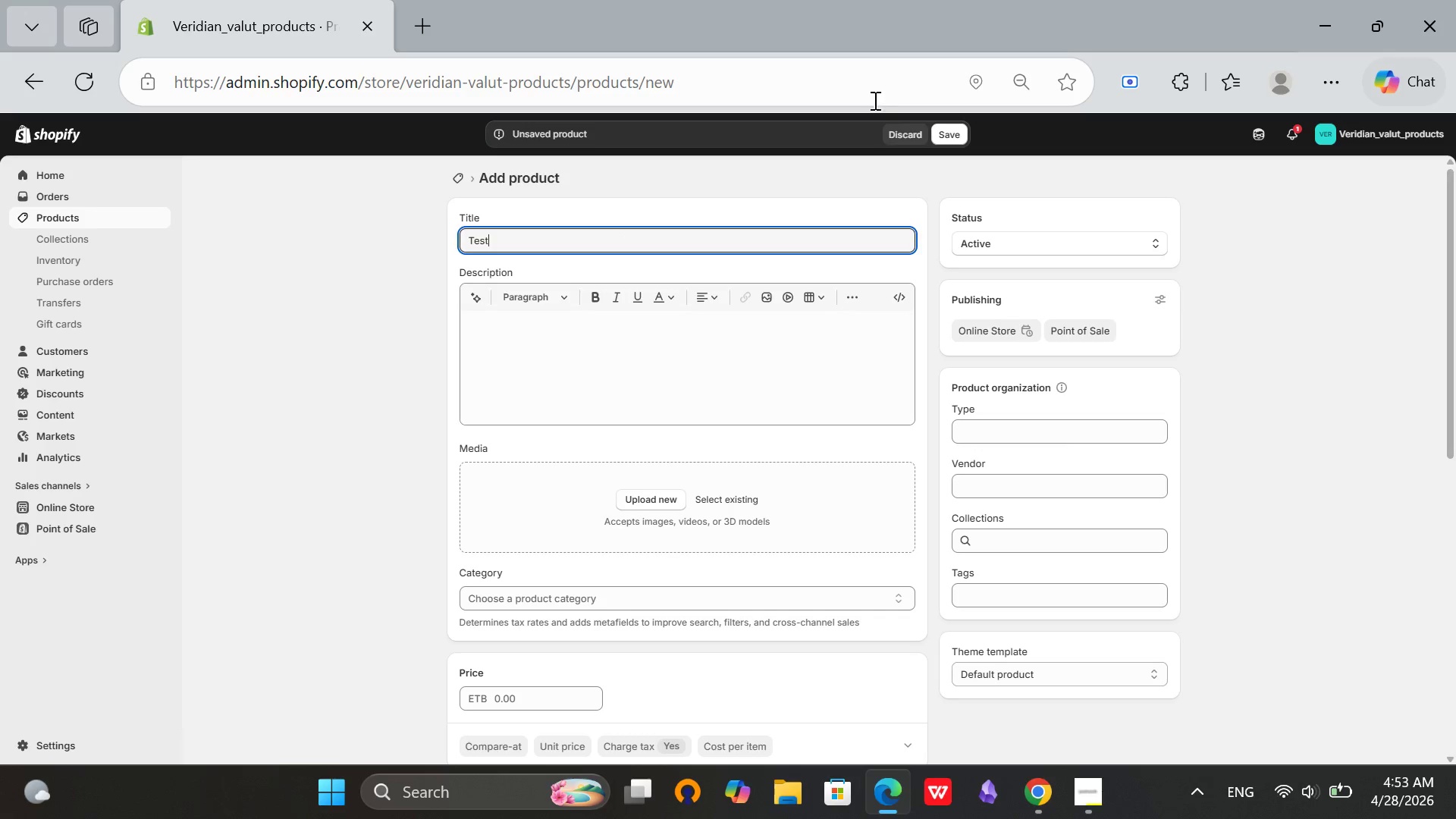 
left_click([944, 132])
 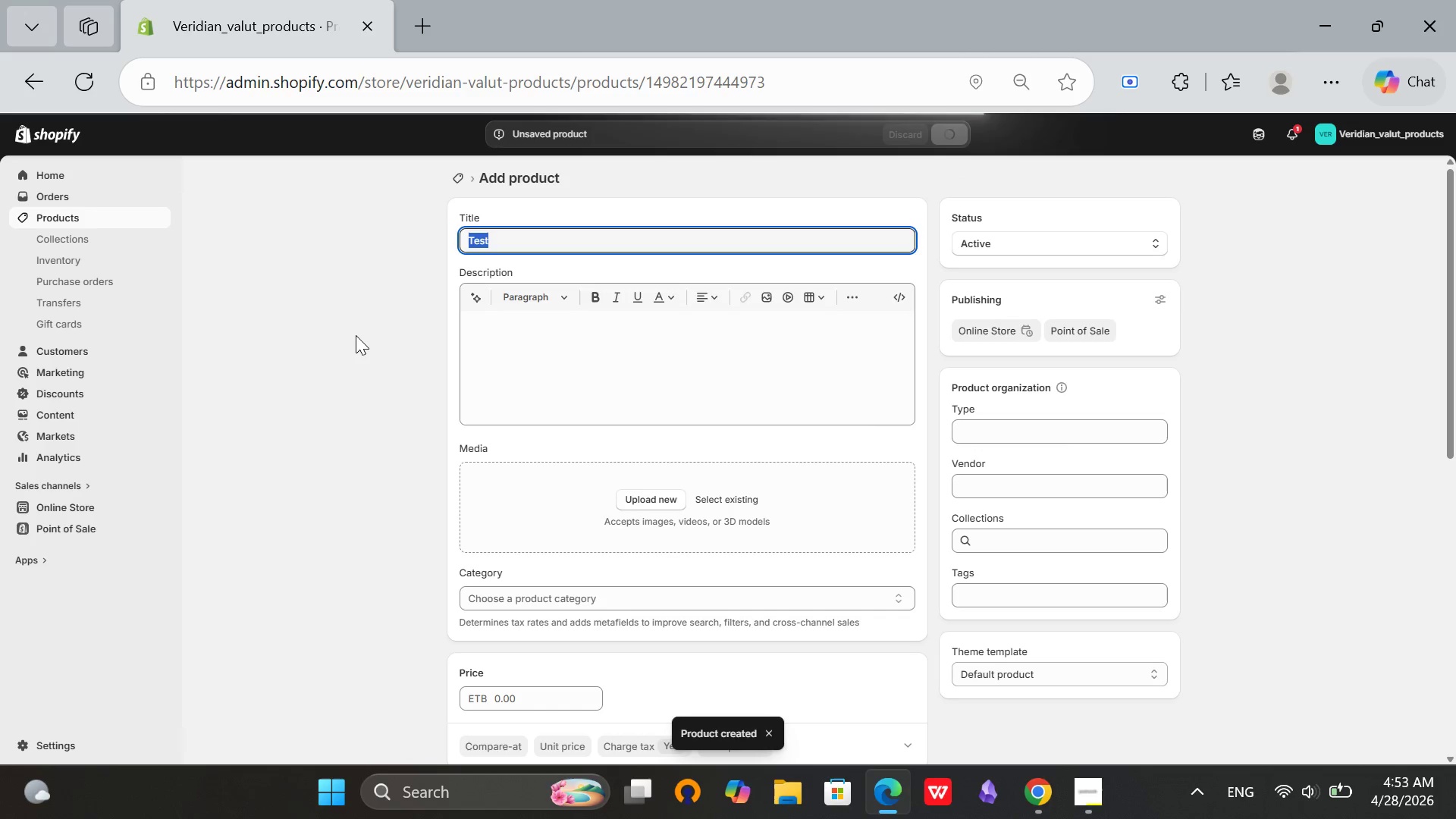 
wait(7.95)
 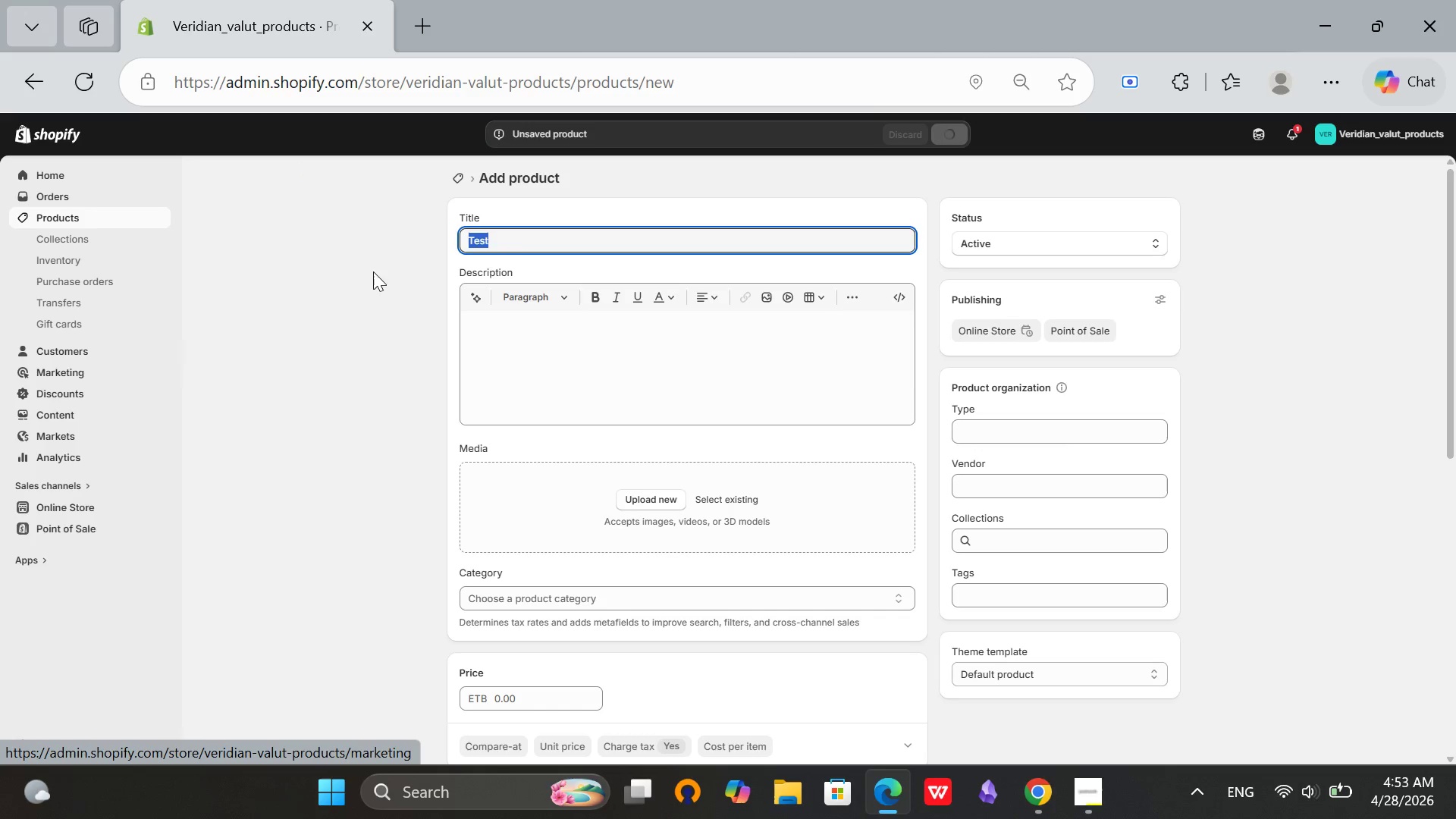 
left_click([287, 378])
 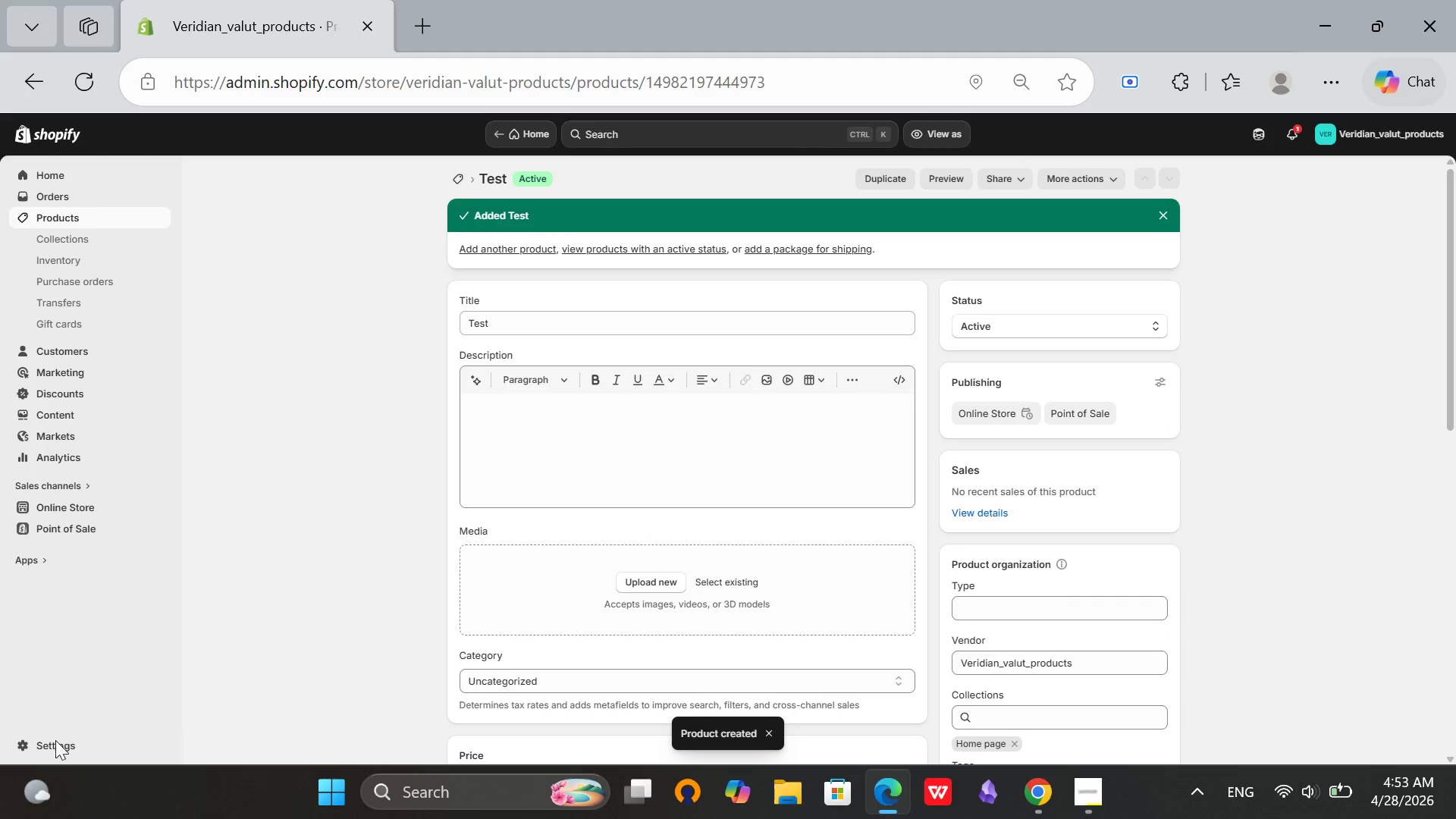 
left_click([54, 742])
 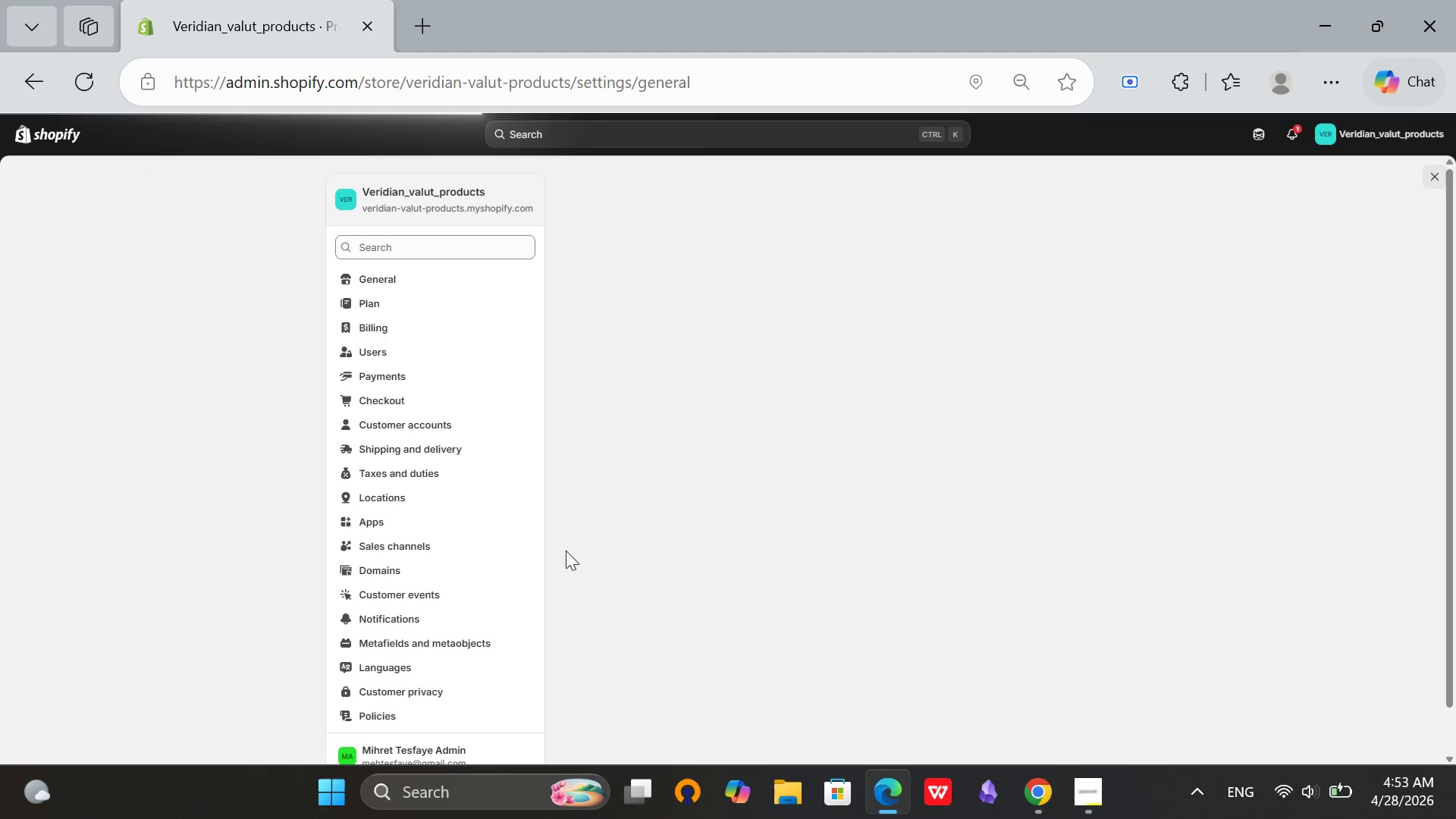 
left_click([399, 636])
 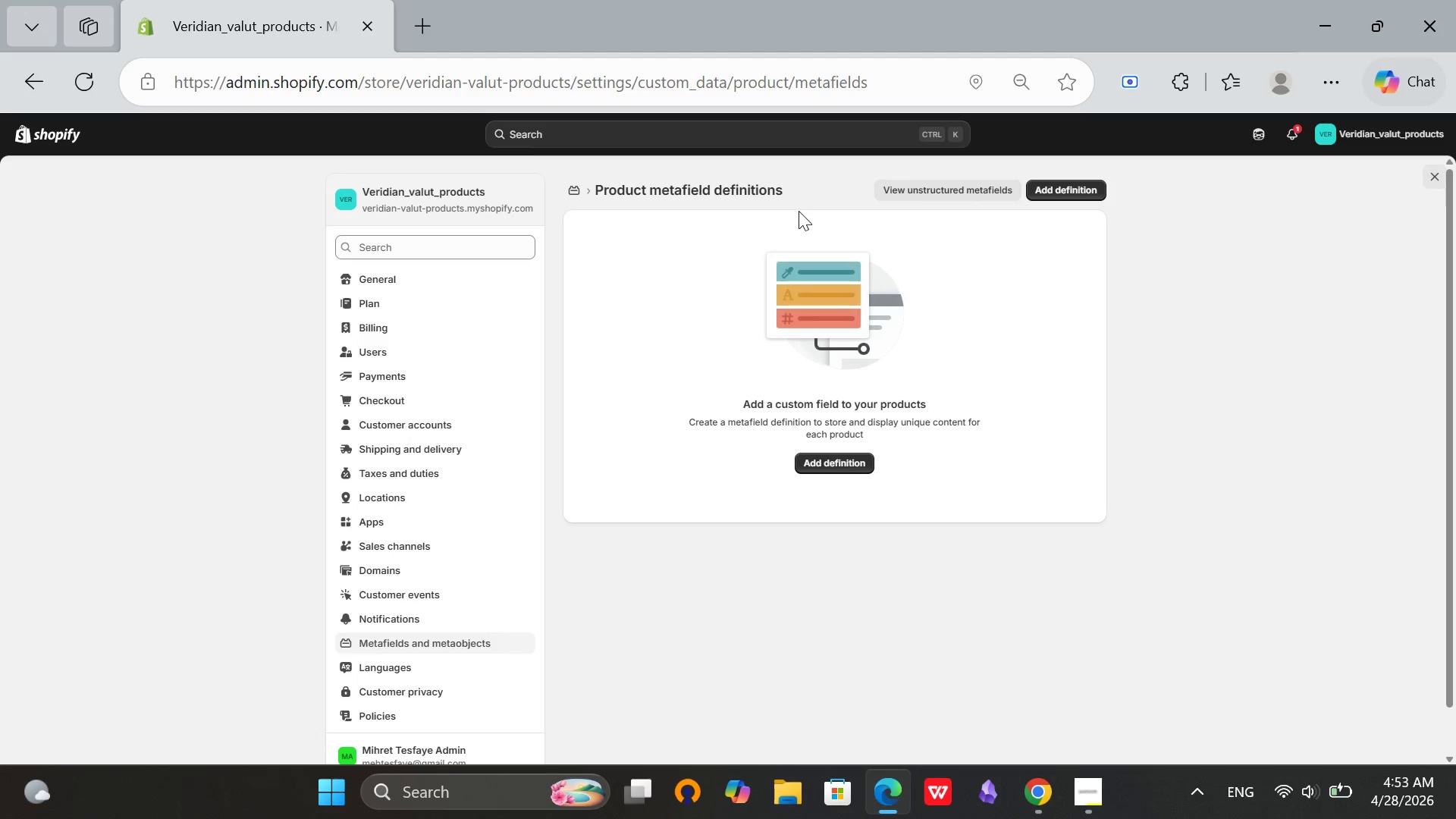 
left_click([836, 462])
 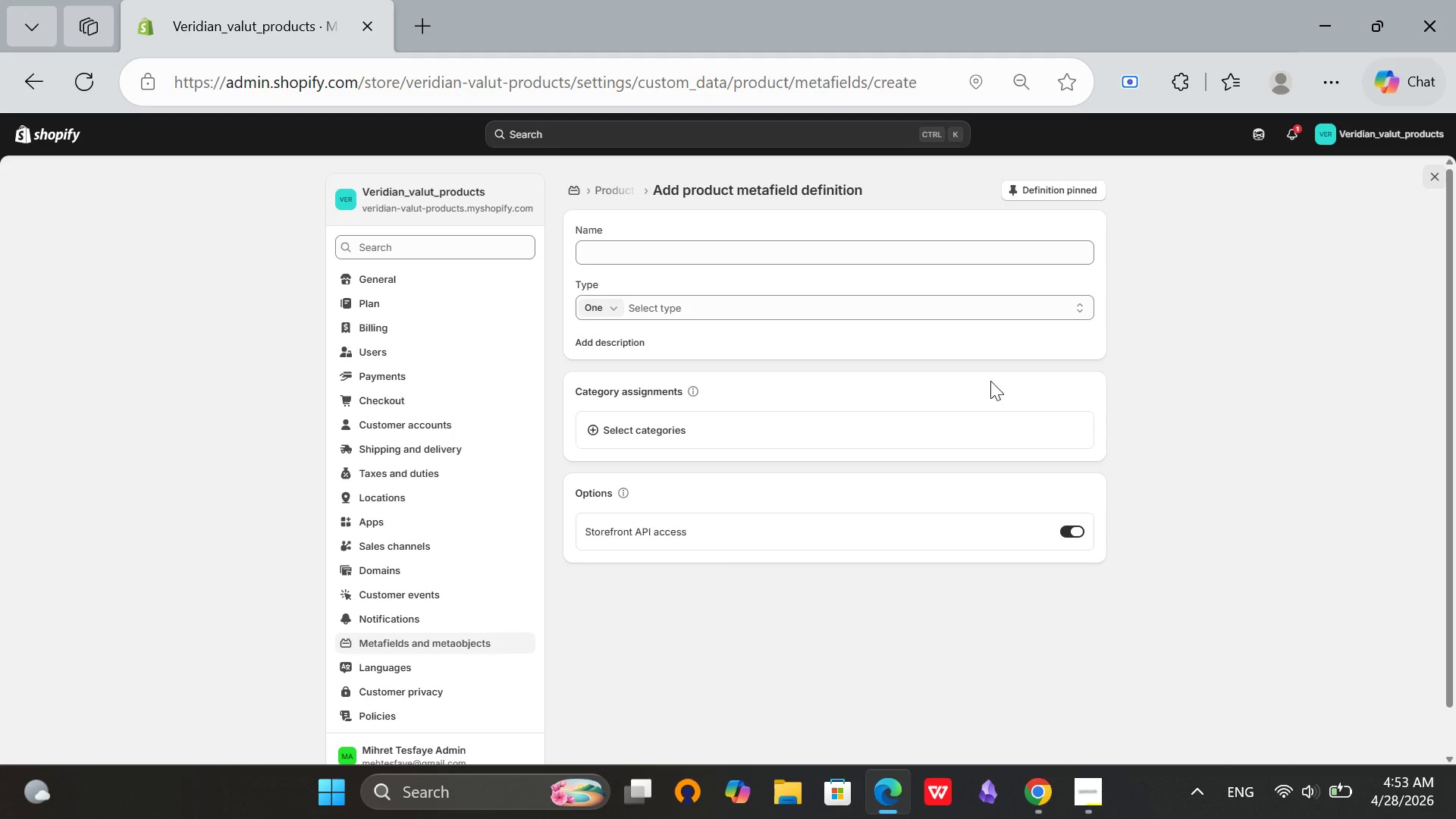 
wait(7.69)
 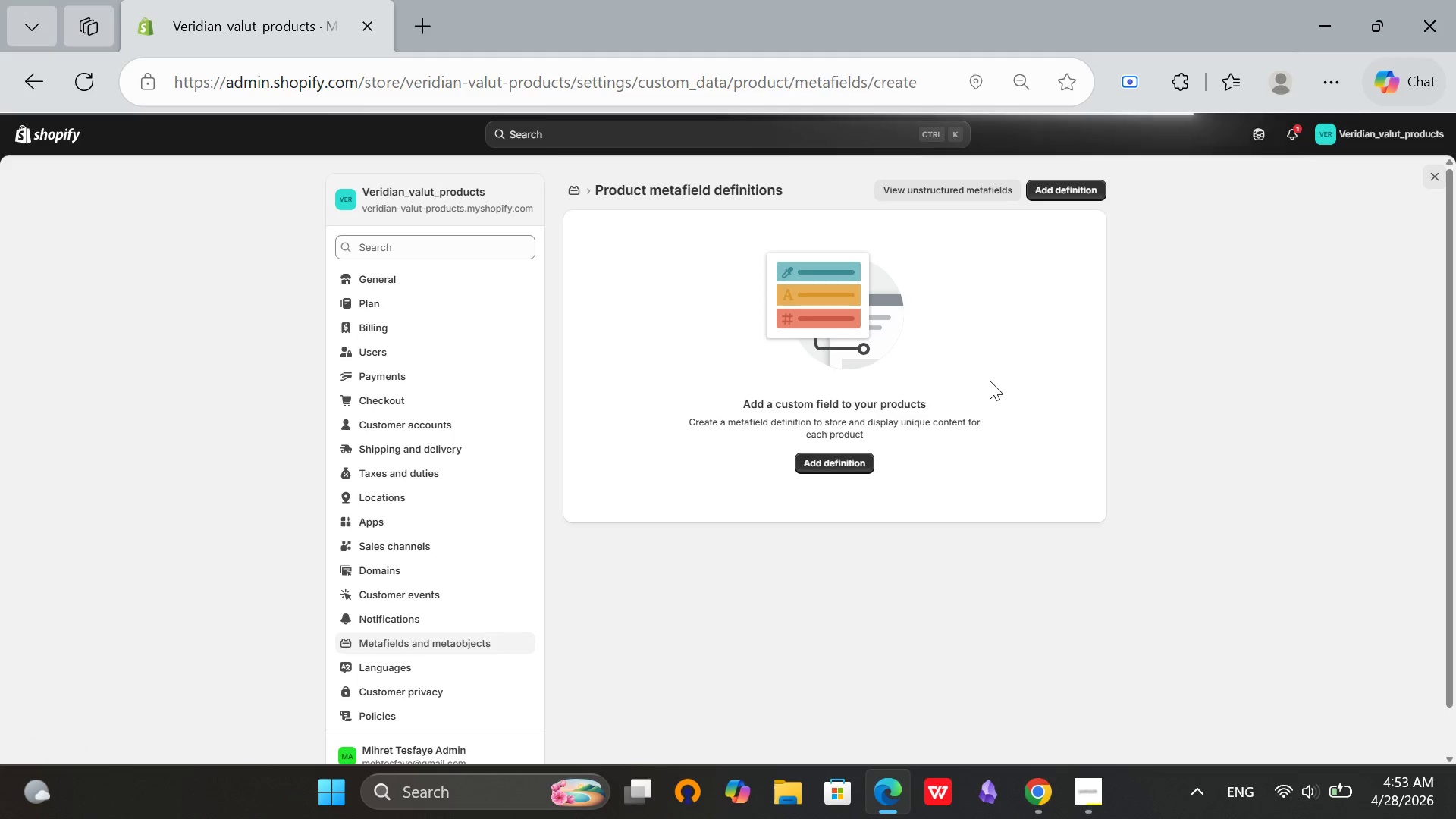 
left_click([598, 304])
 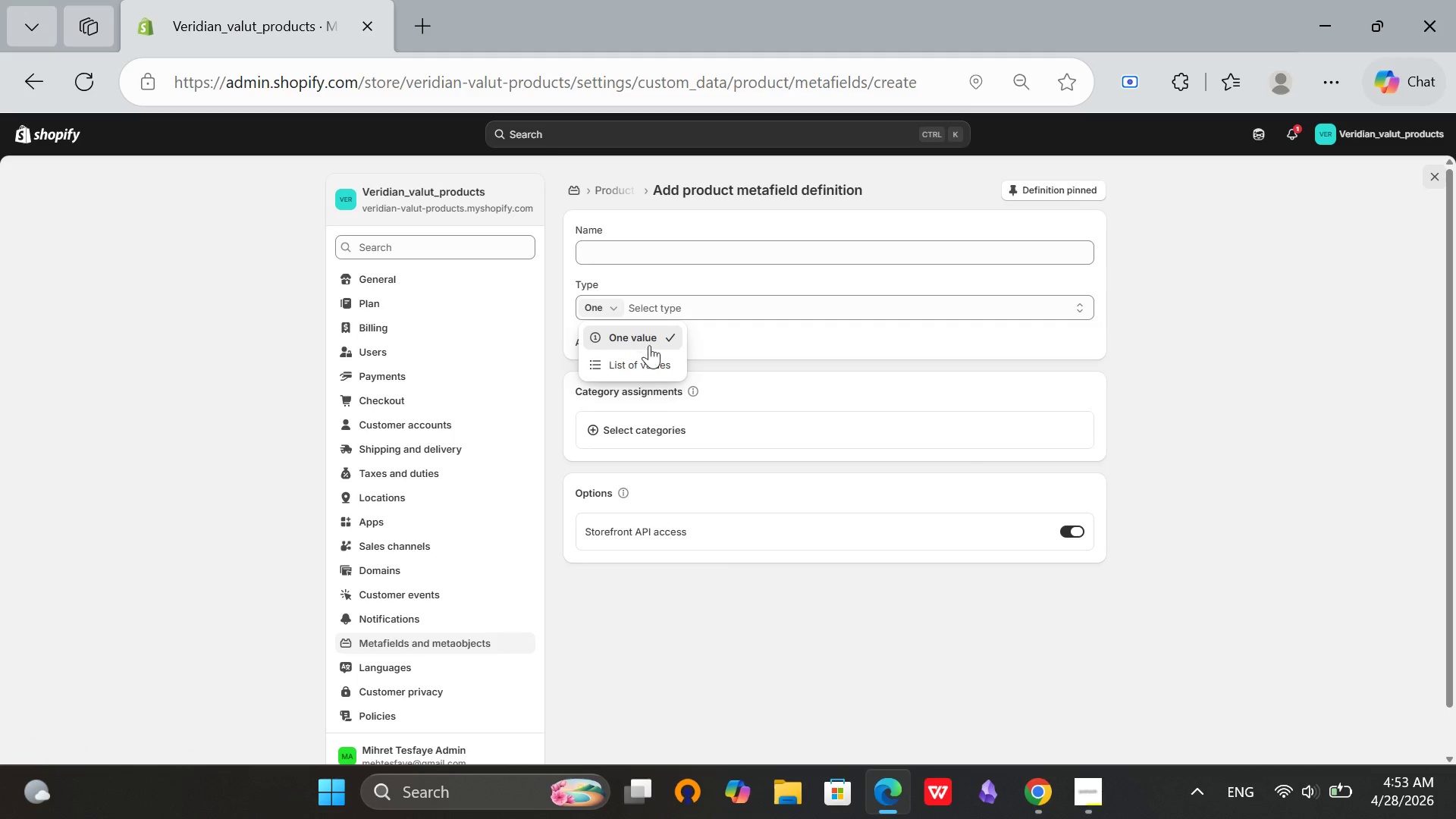 
left_click([1155, 359])
 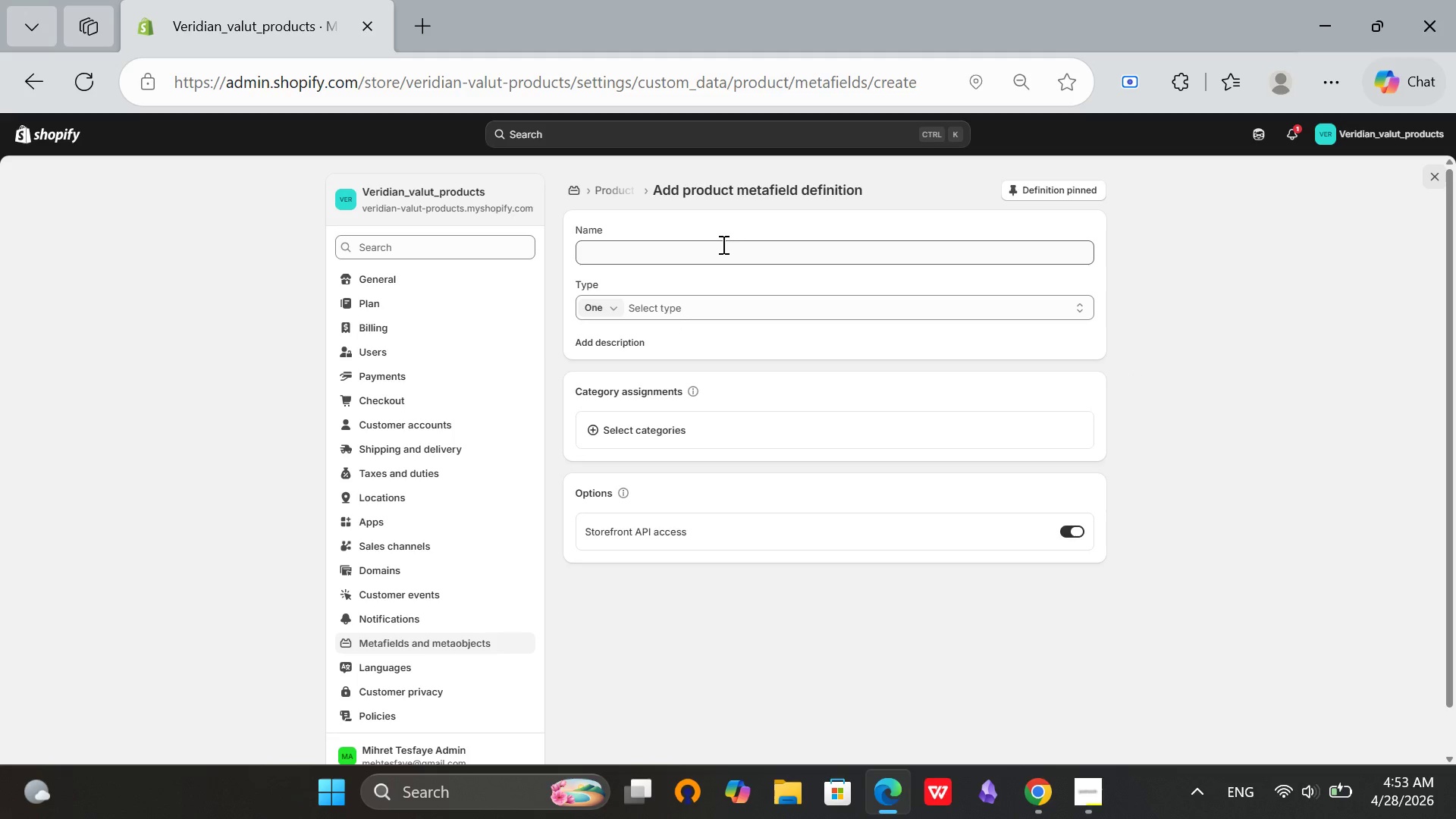 
left_click([719, 249])
 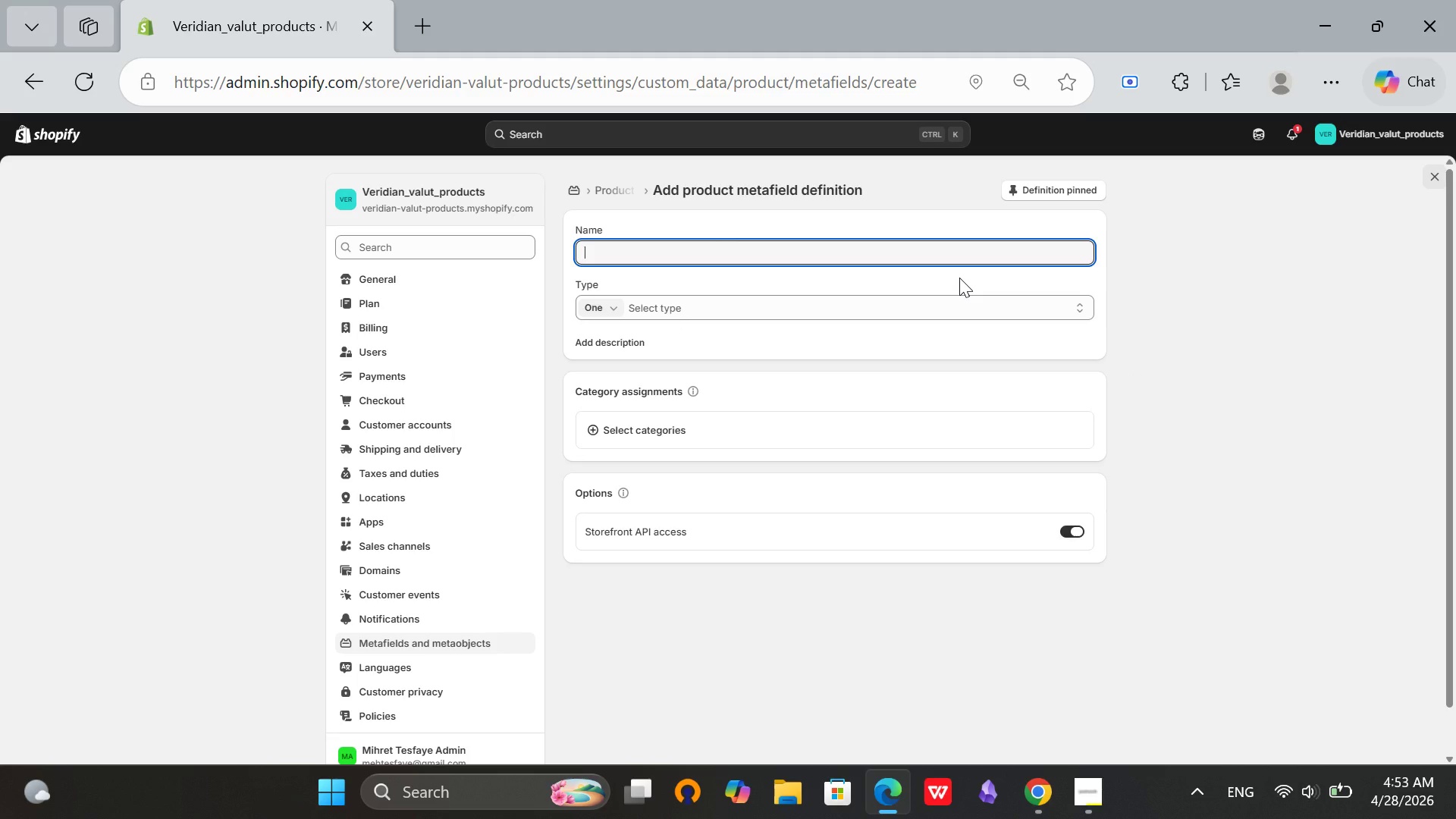 
type(m)
key(Backspace)
type(Material Origin)
 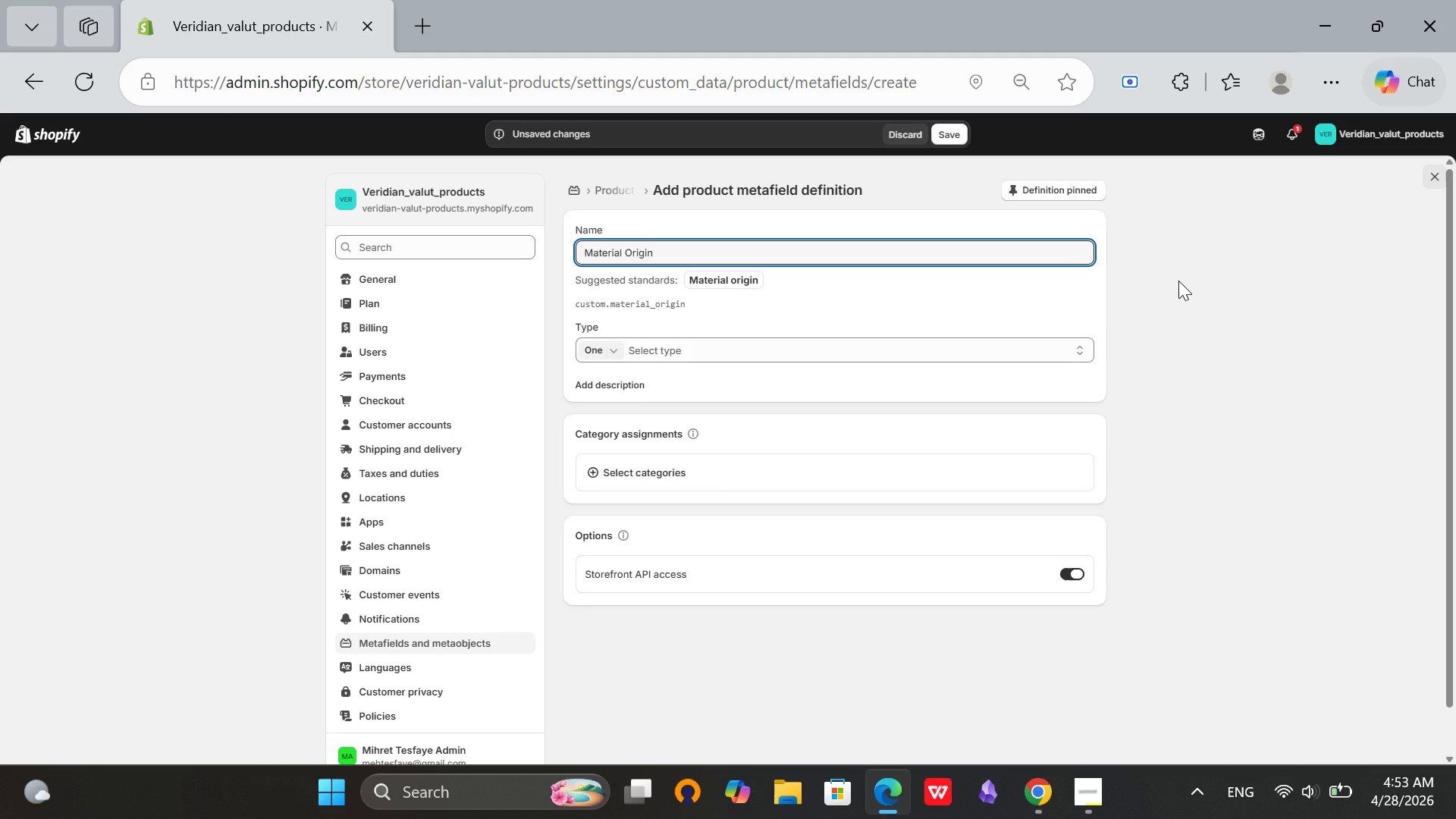 
left_click([1178, 281])
 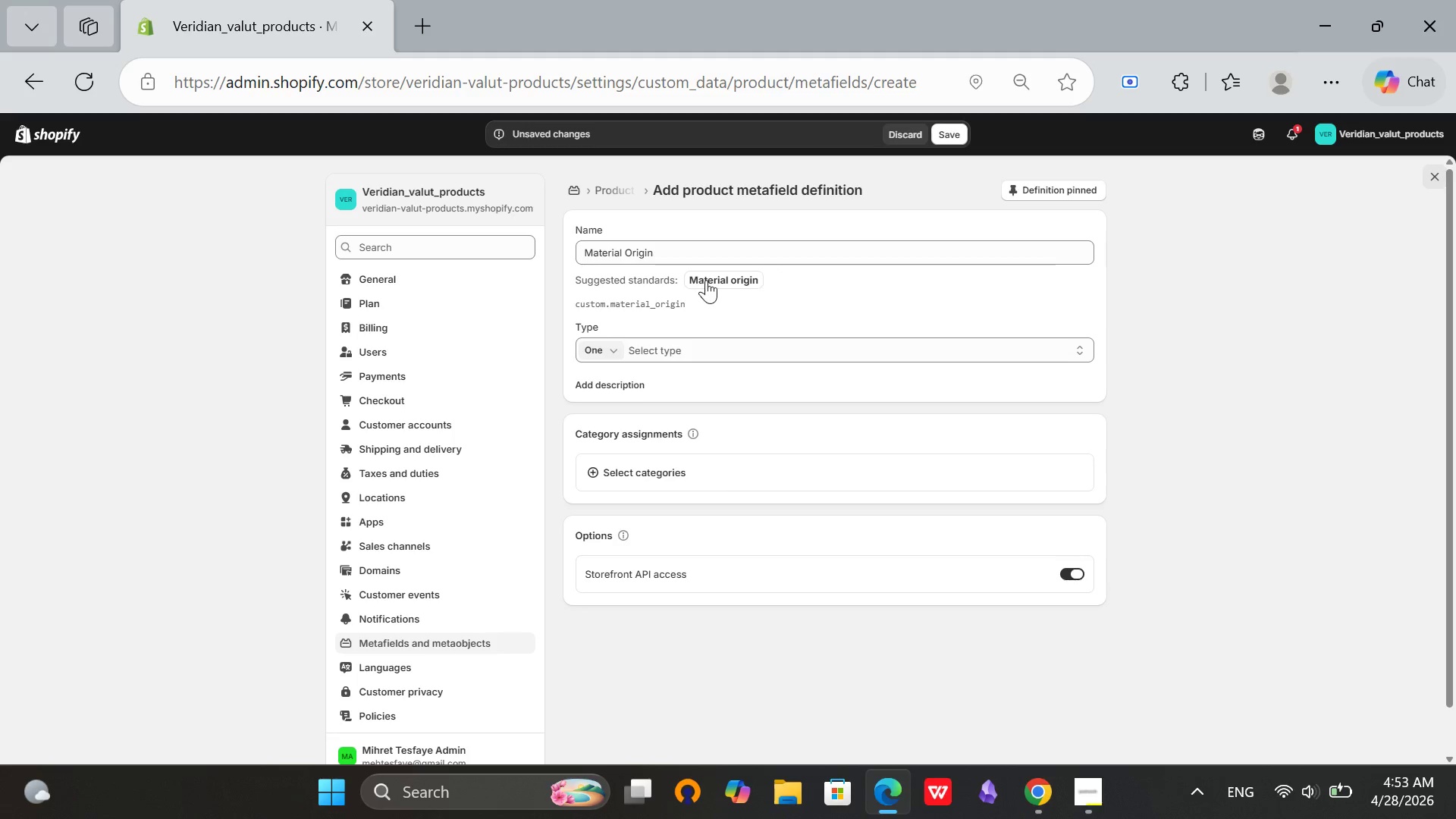 
left_click([707, 281])
 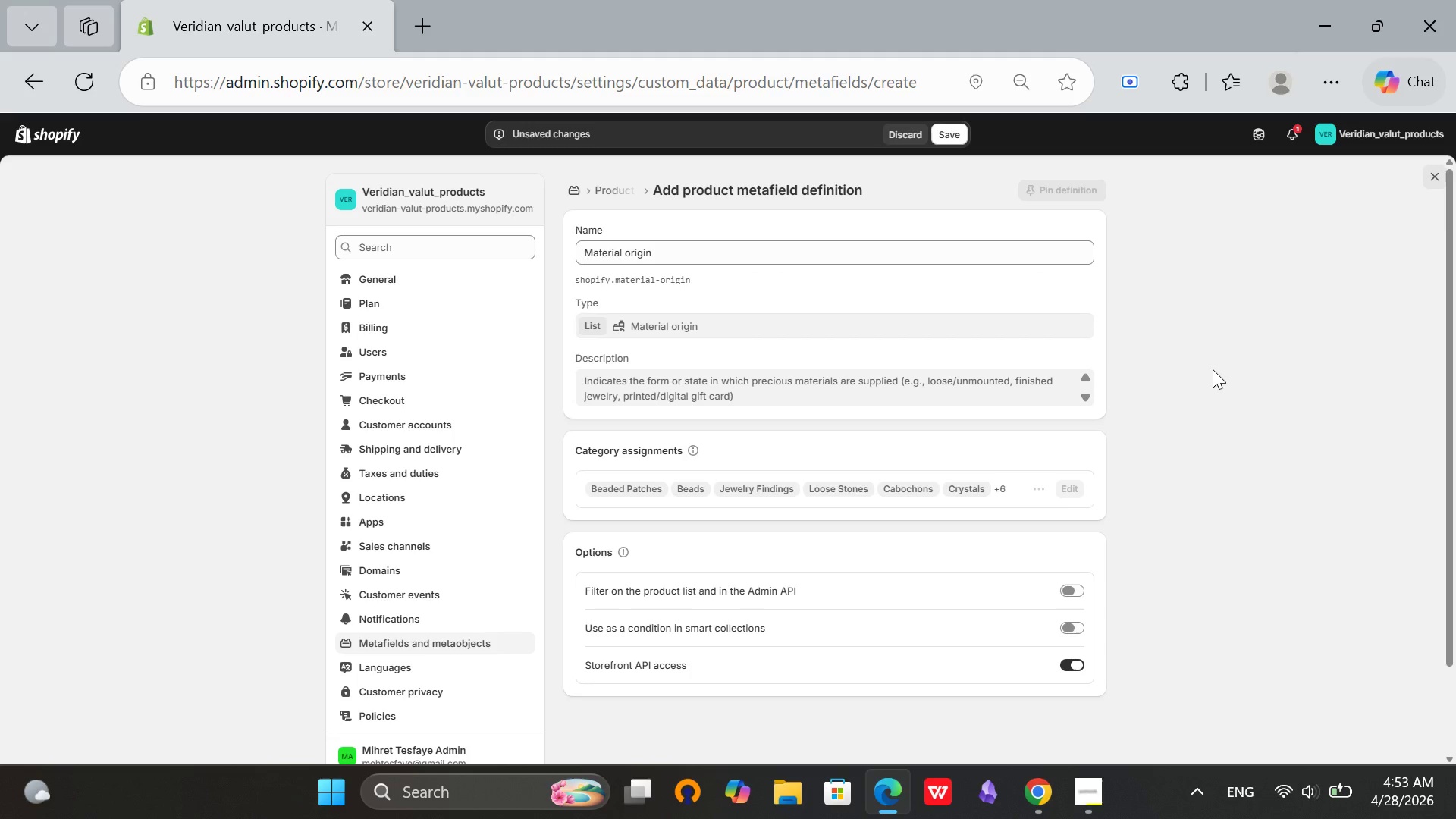 
left_click([605, 279])
 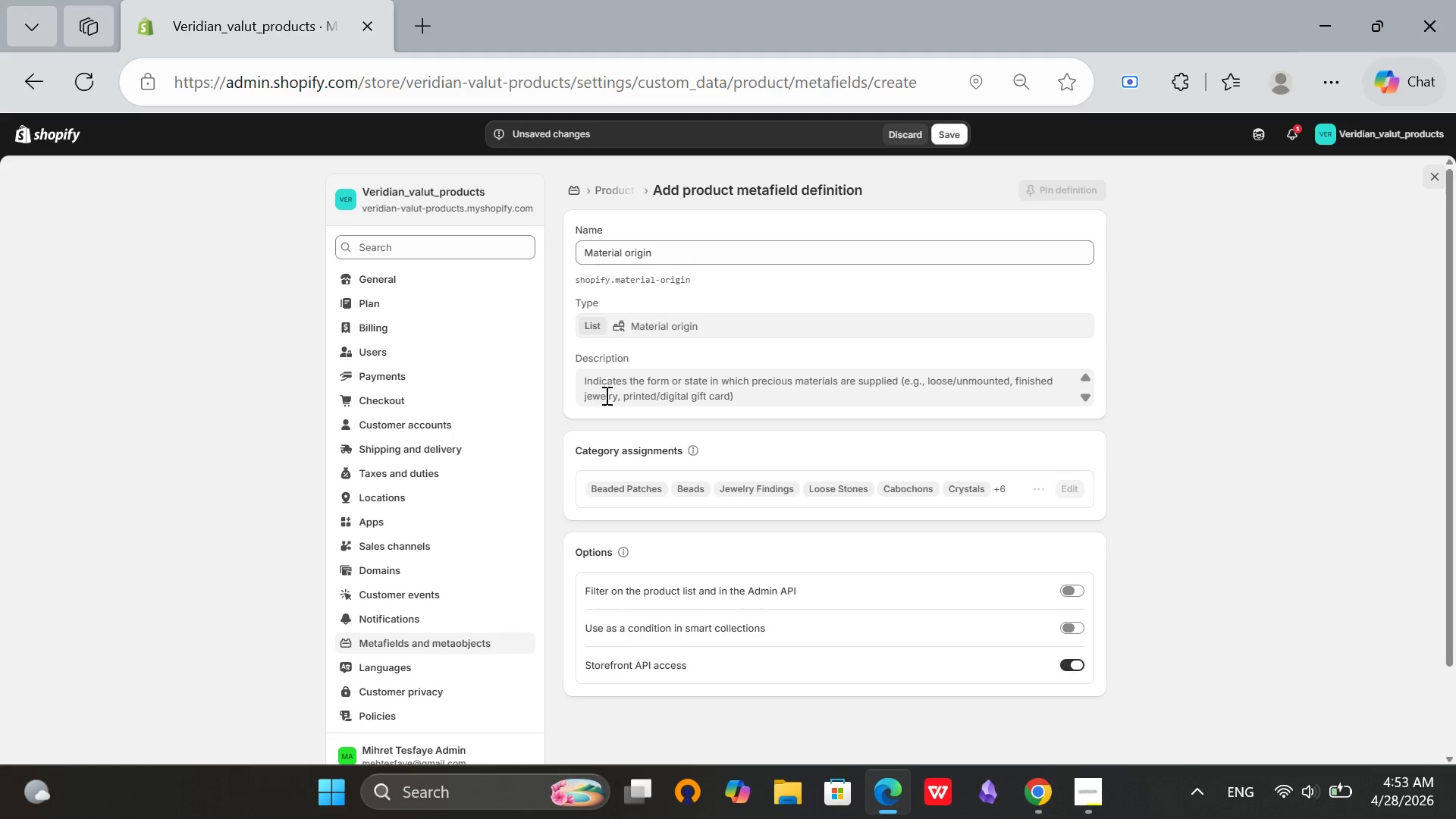 
wait(6.52)
 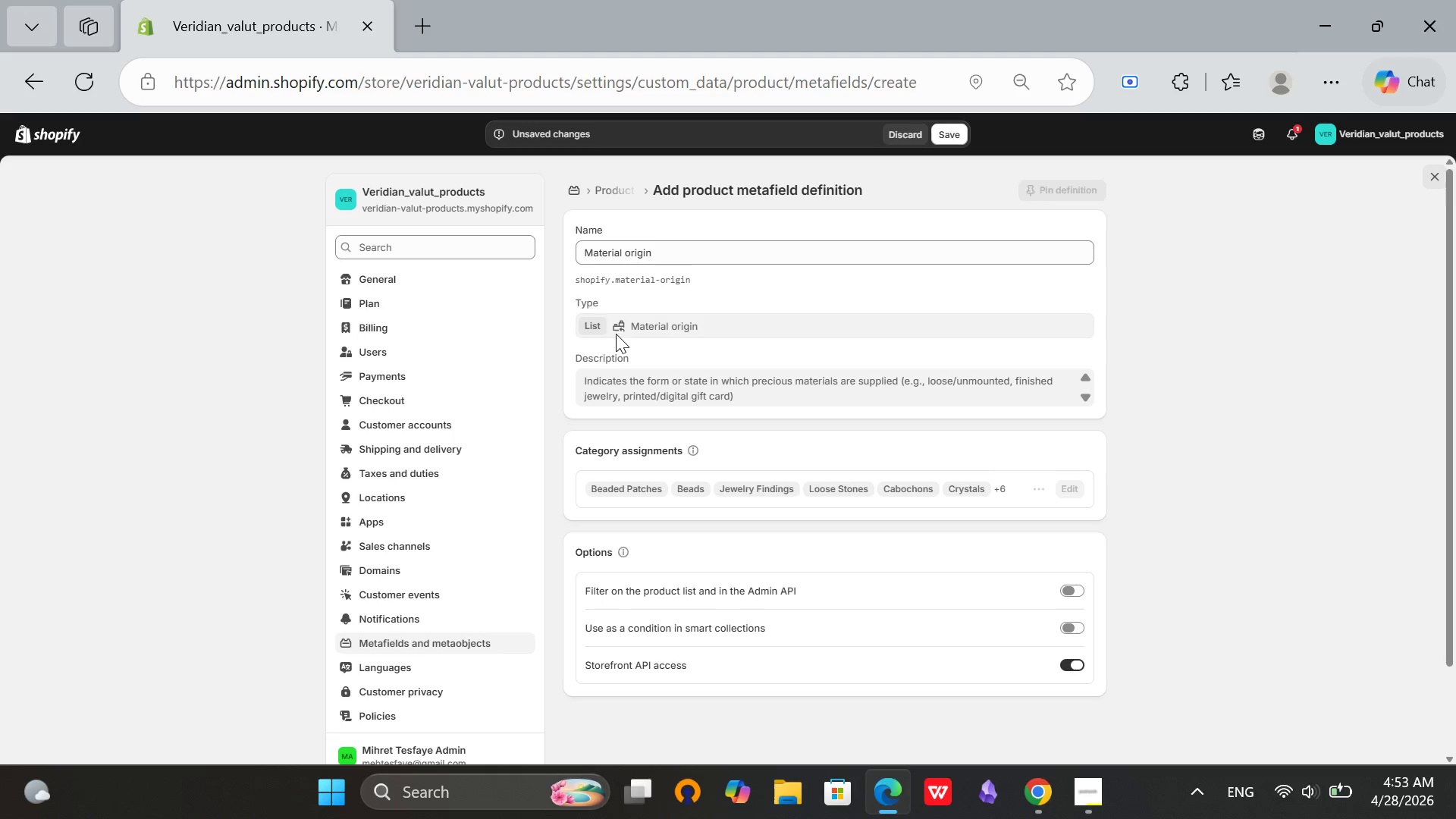 
left_click([946, 364])
 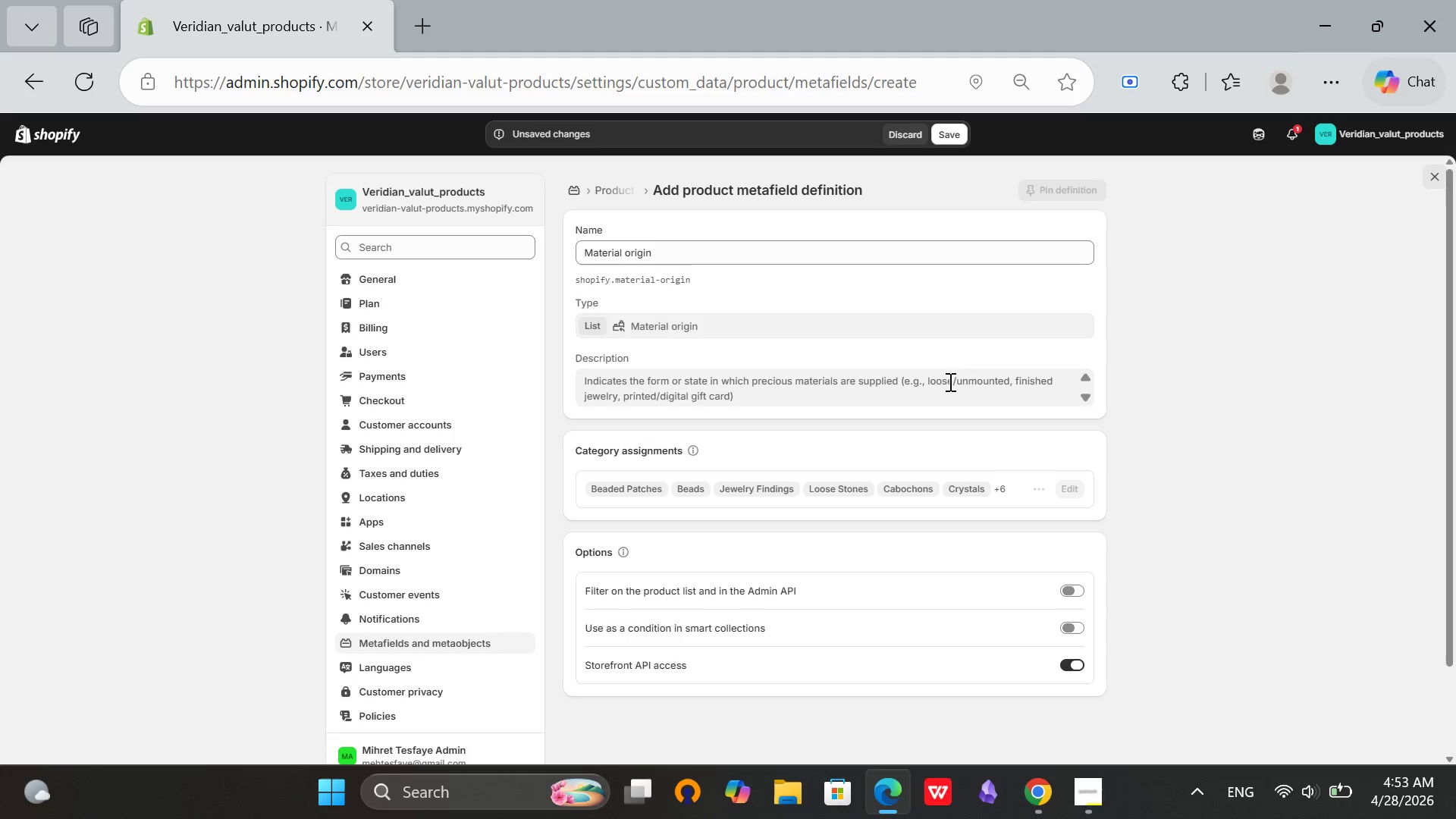 
left_click([949, 381])
 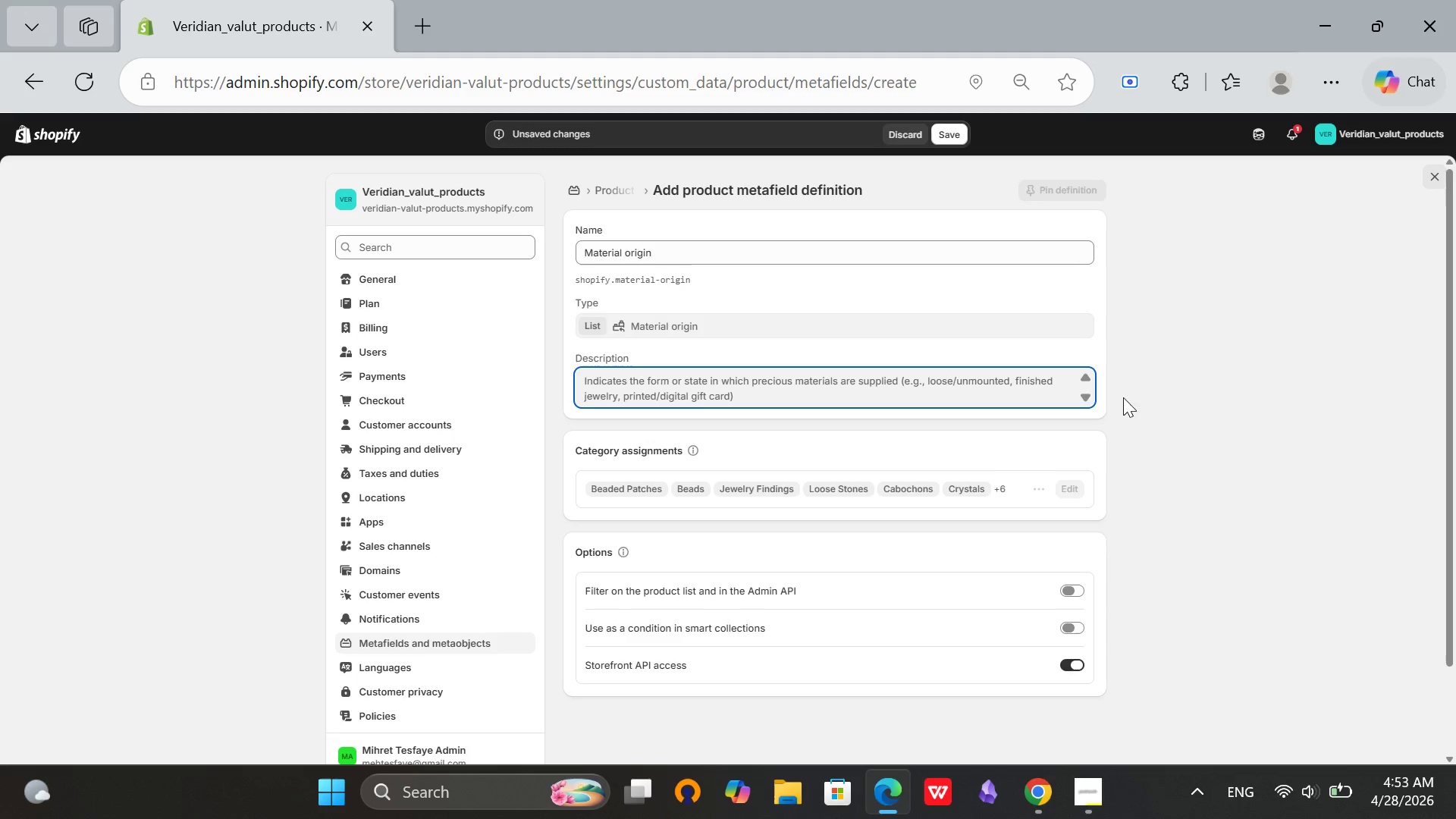 
left_click([1172, 408])
 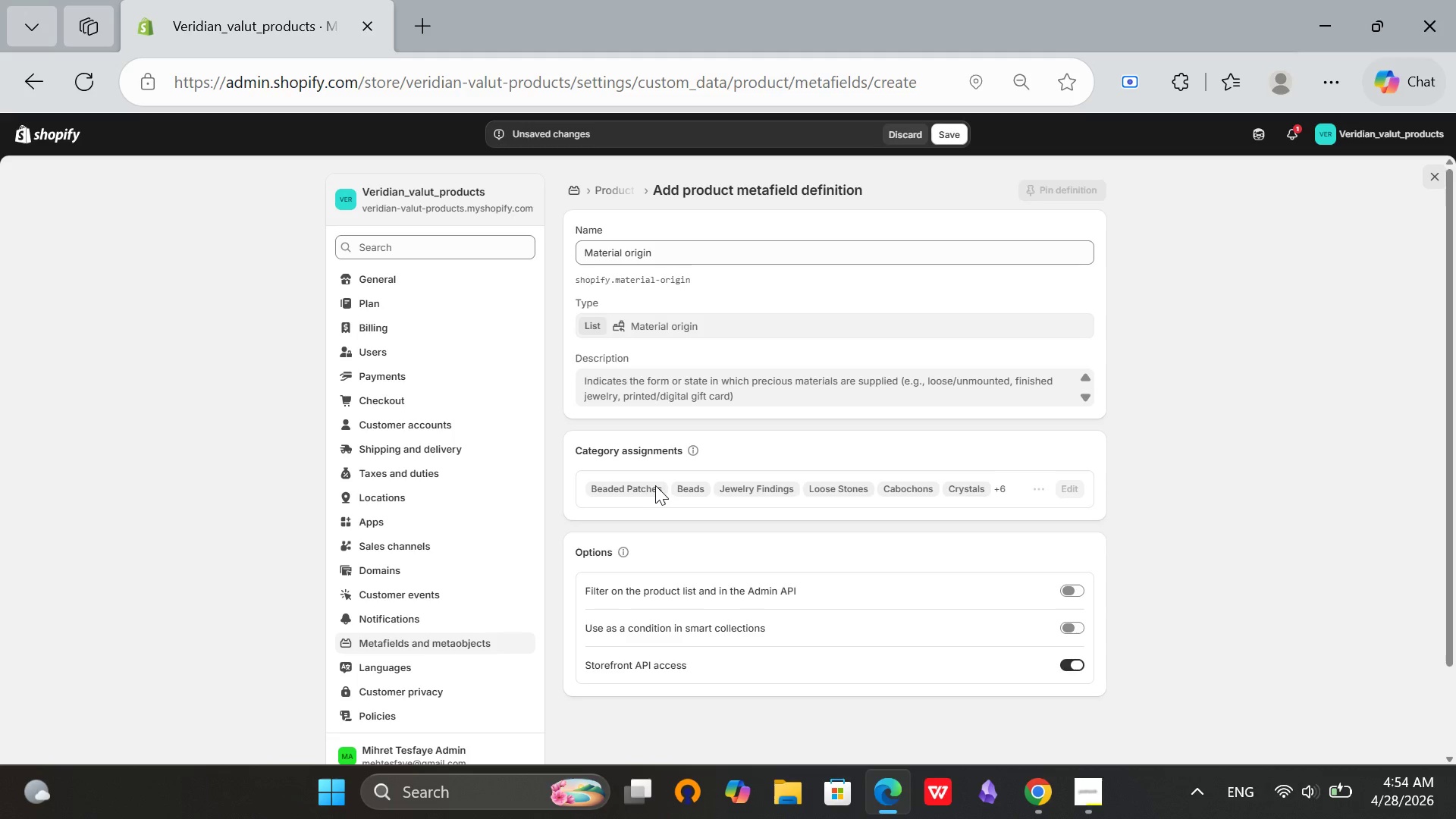 
scroll: coordinate [653, 487], scroll_direction: down, amount: 1.0
 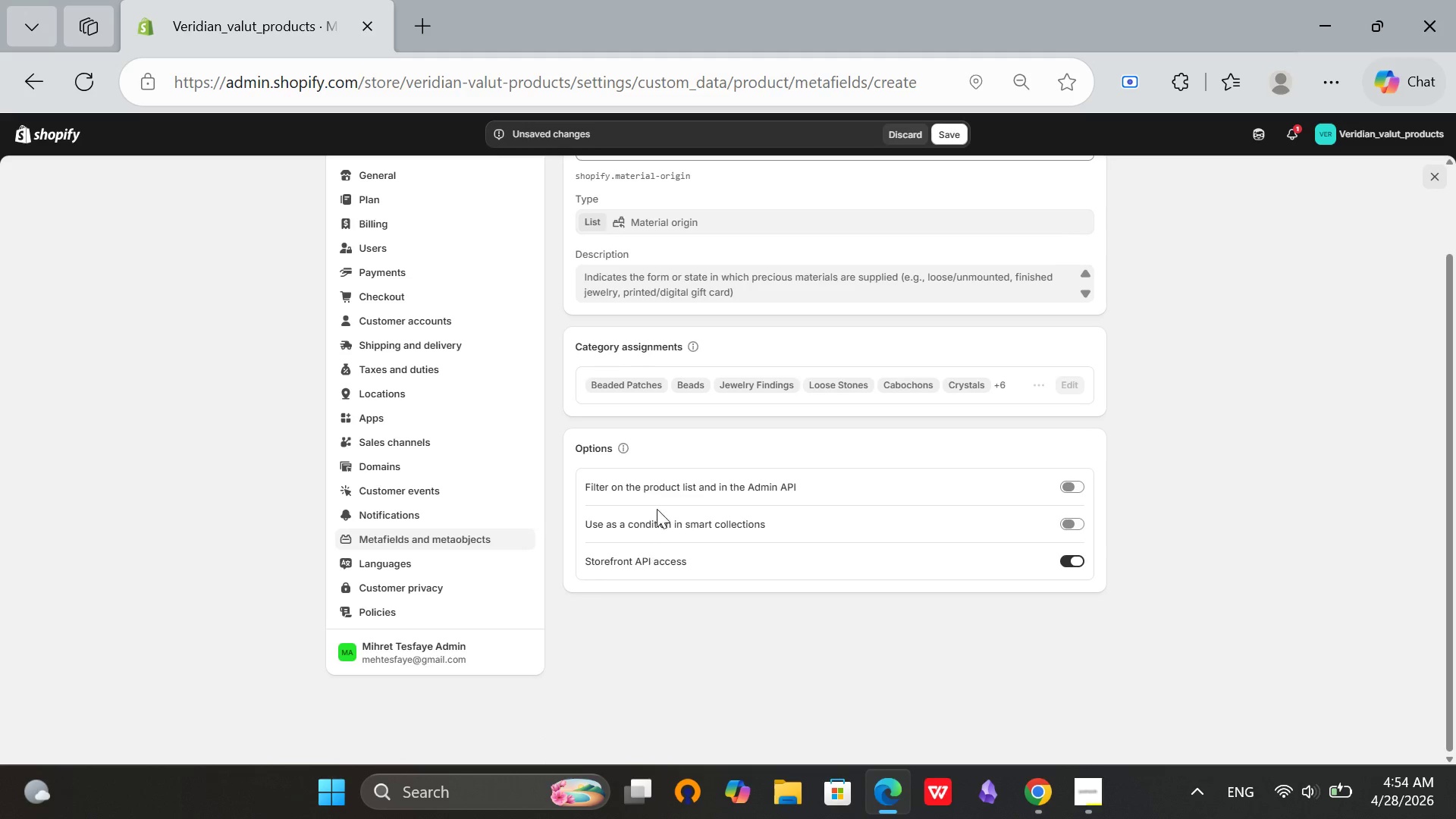 
scroll: coordinate [670, 475], scroll_direction: up, amount: 4.0
 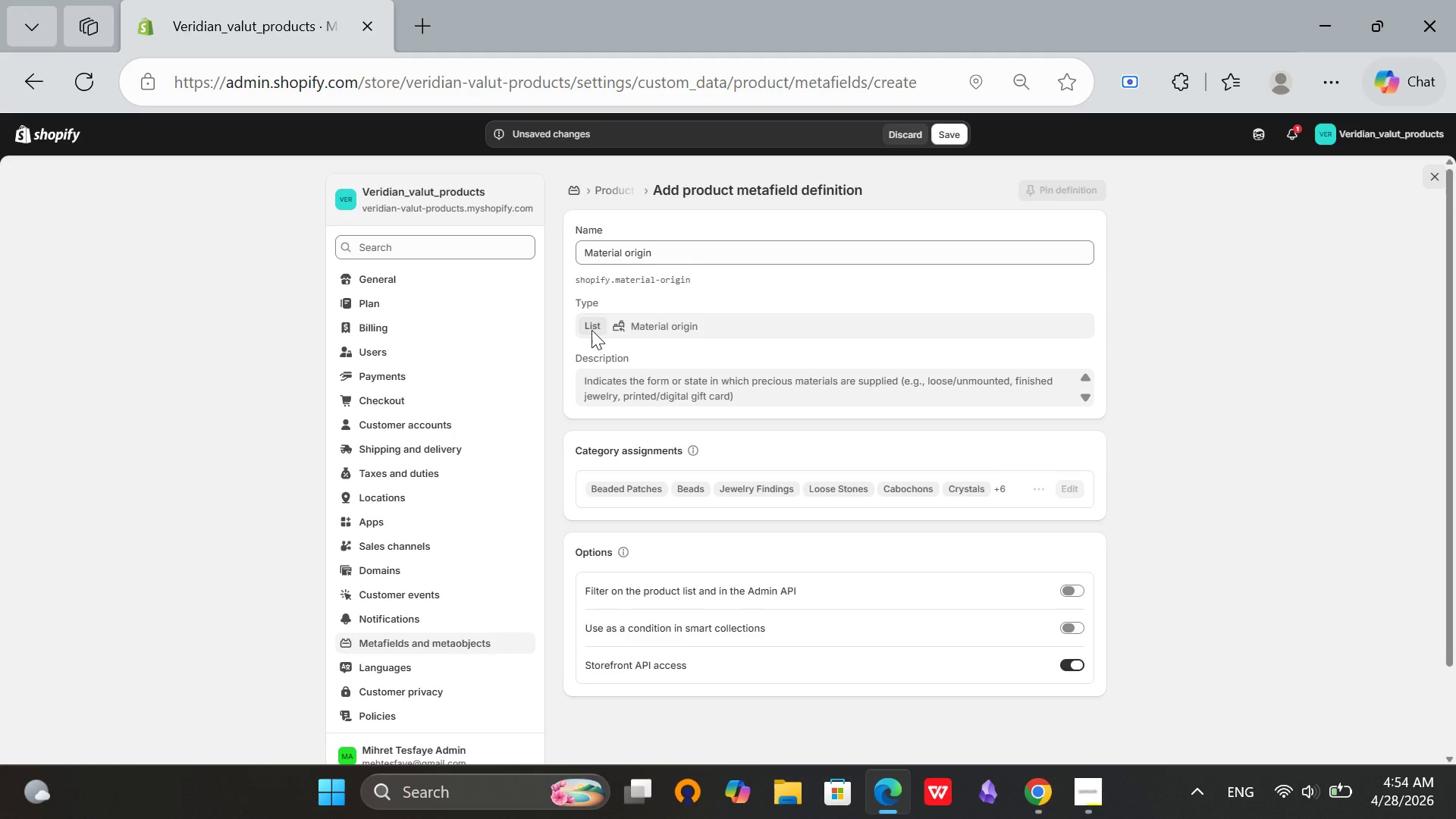 
left_click([590, 328])
 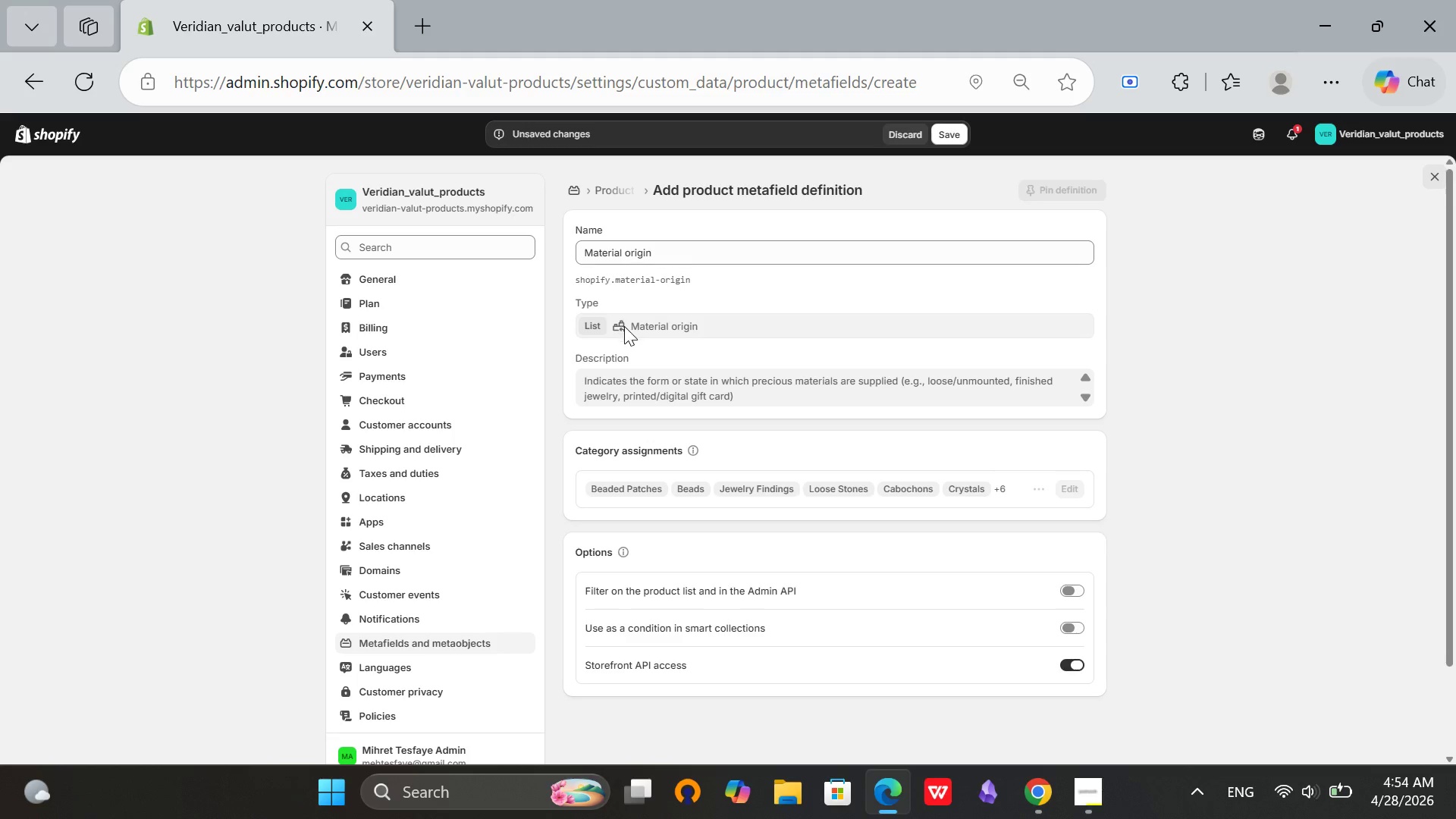 
left_click([624, 326])
 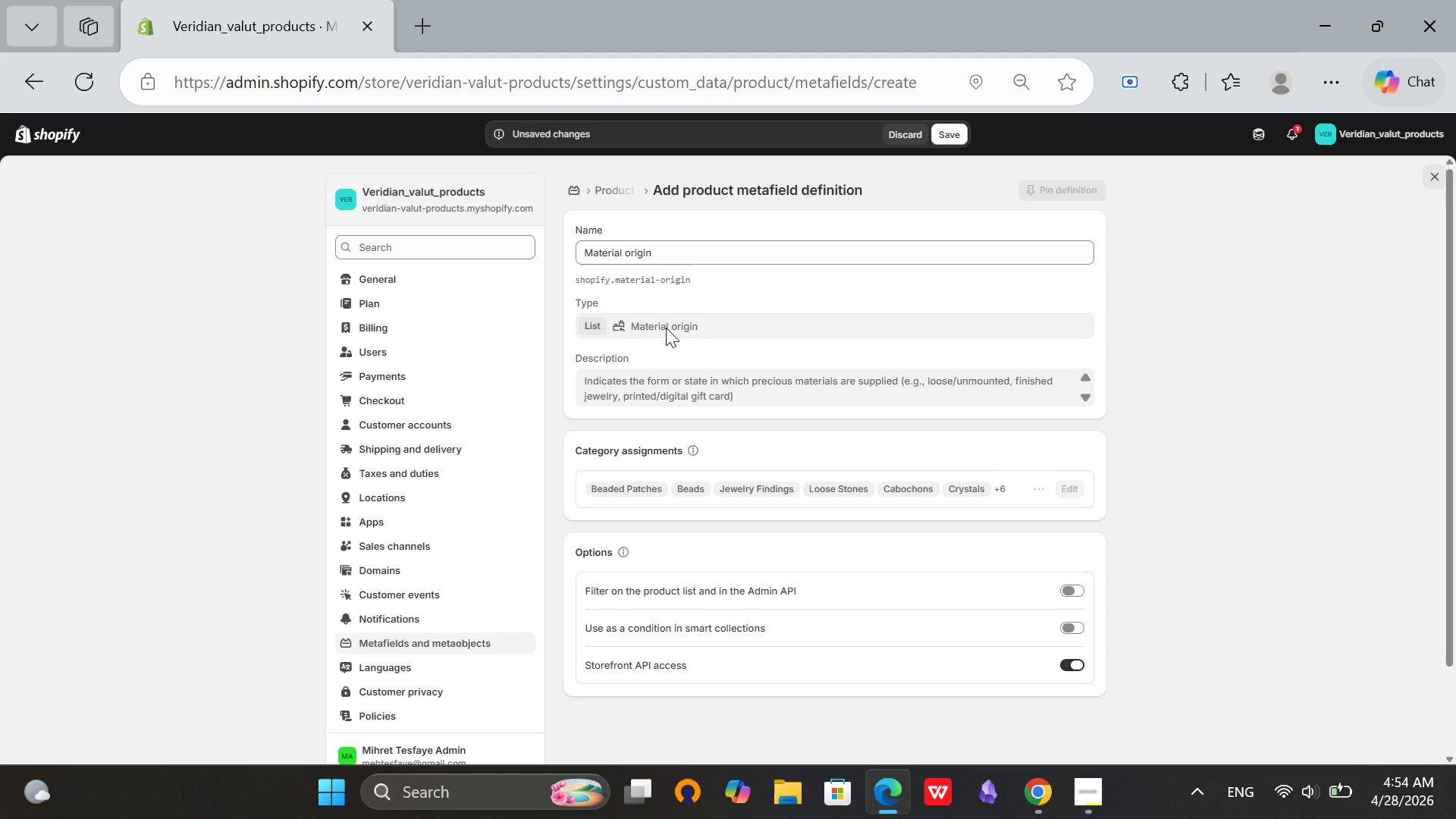 
left_click([666, 328])
 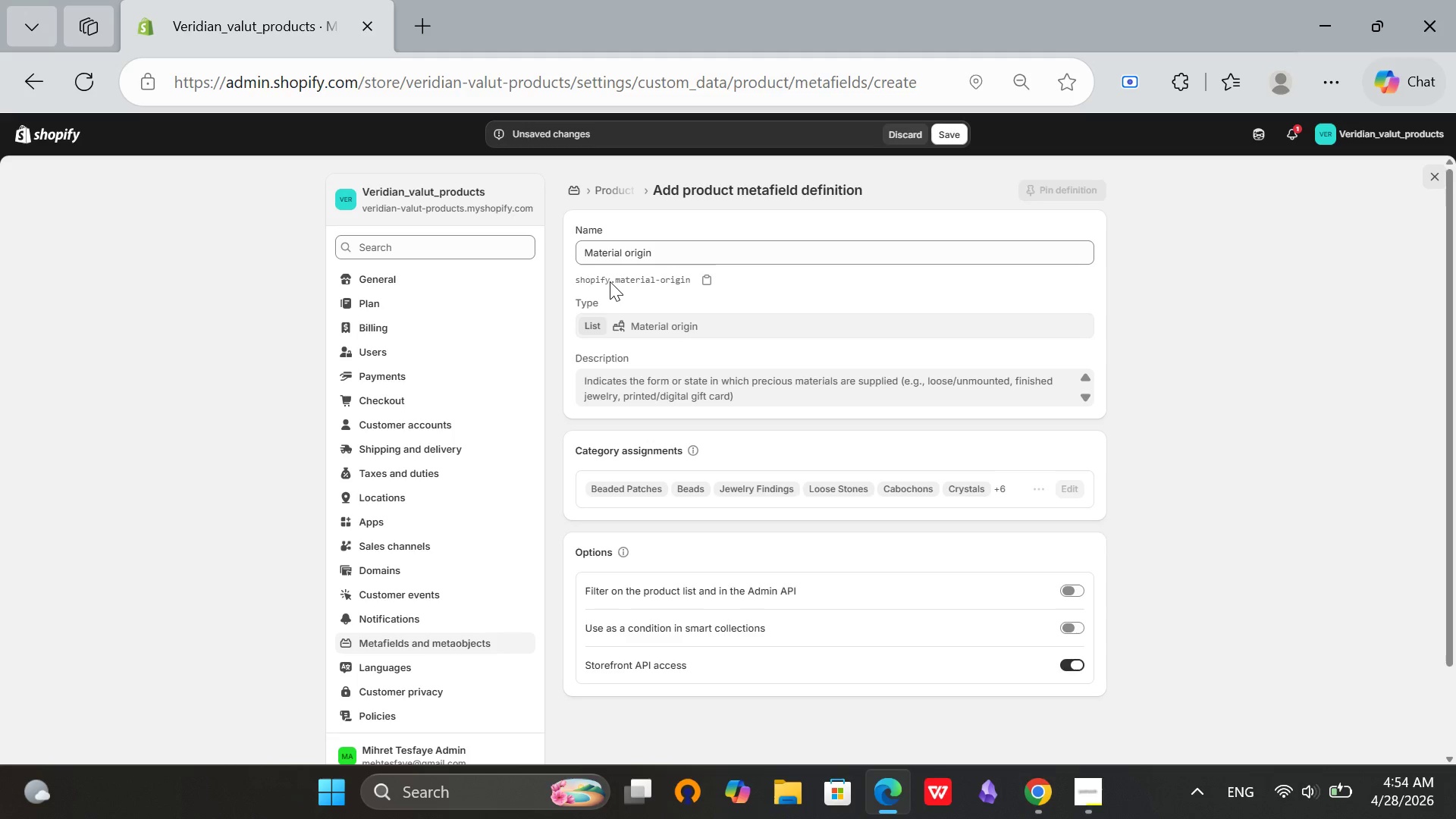 
left_click([610, 281])
 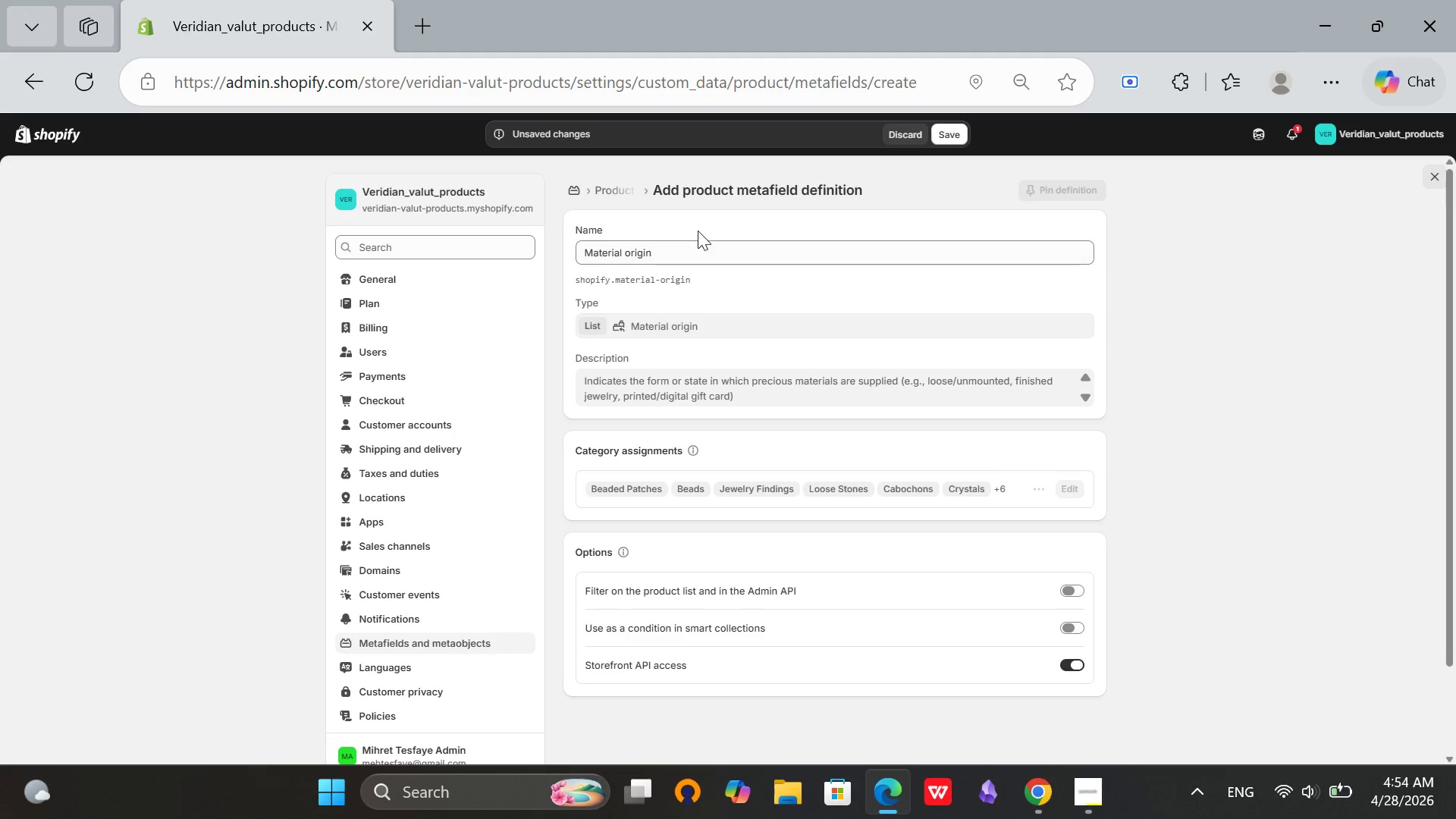 
left_click([696, 251])
 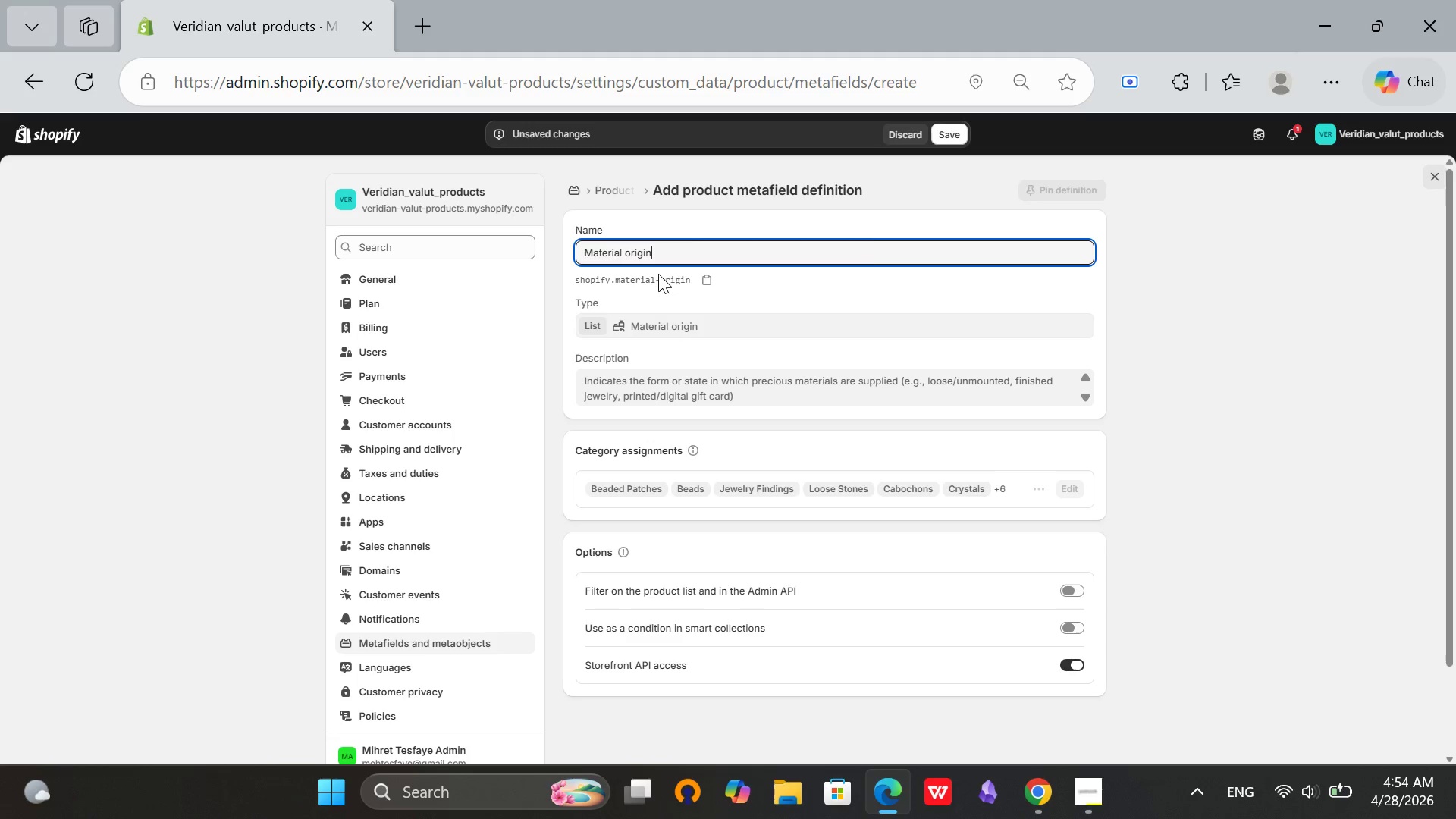 
wait(5.89)
 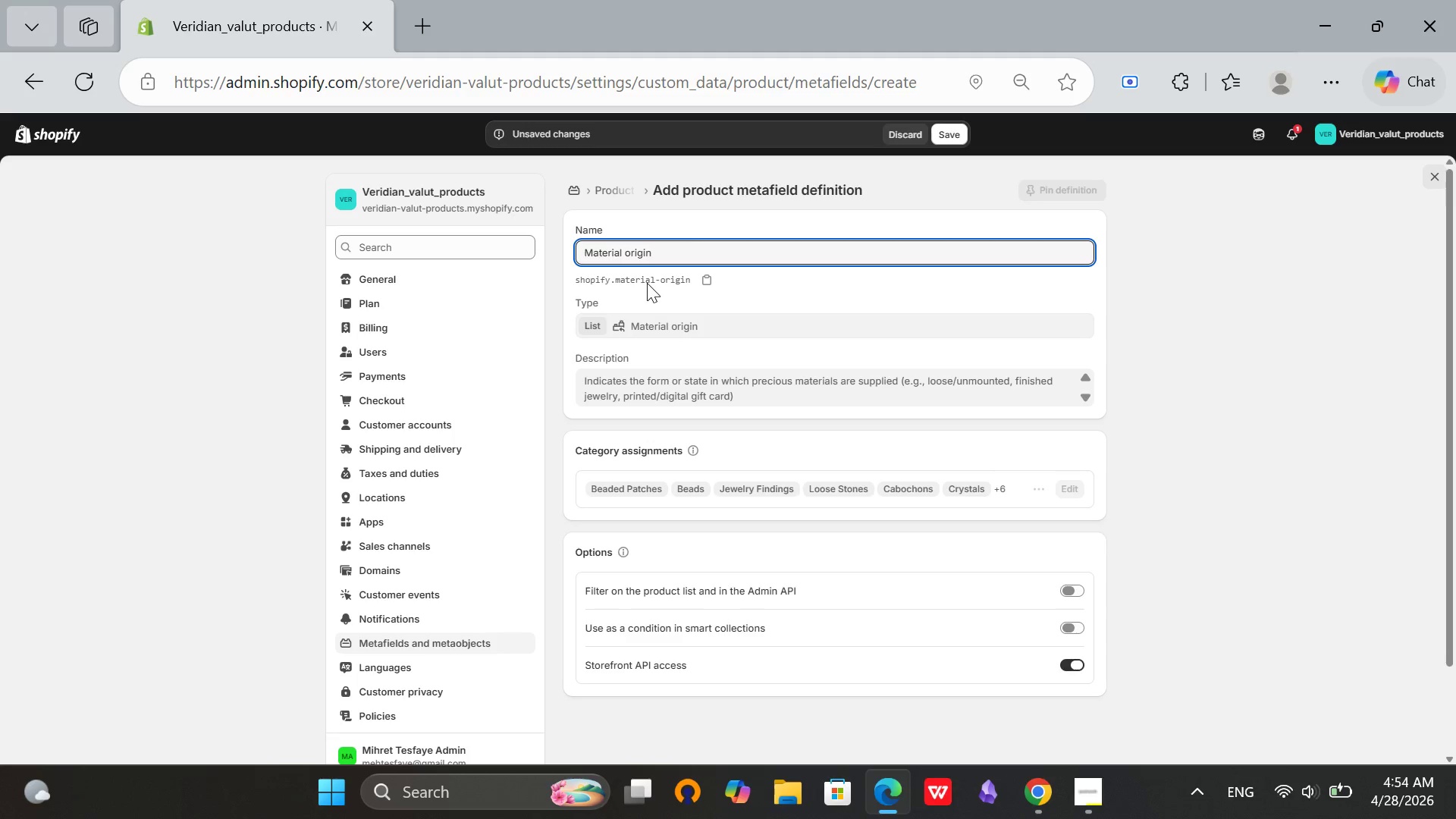 
hold_key(key=Backspace, duration=1.22)
 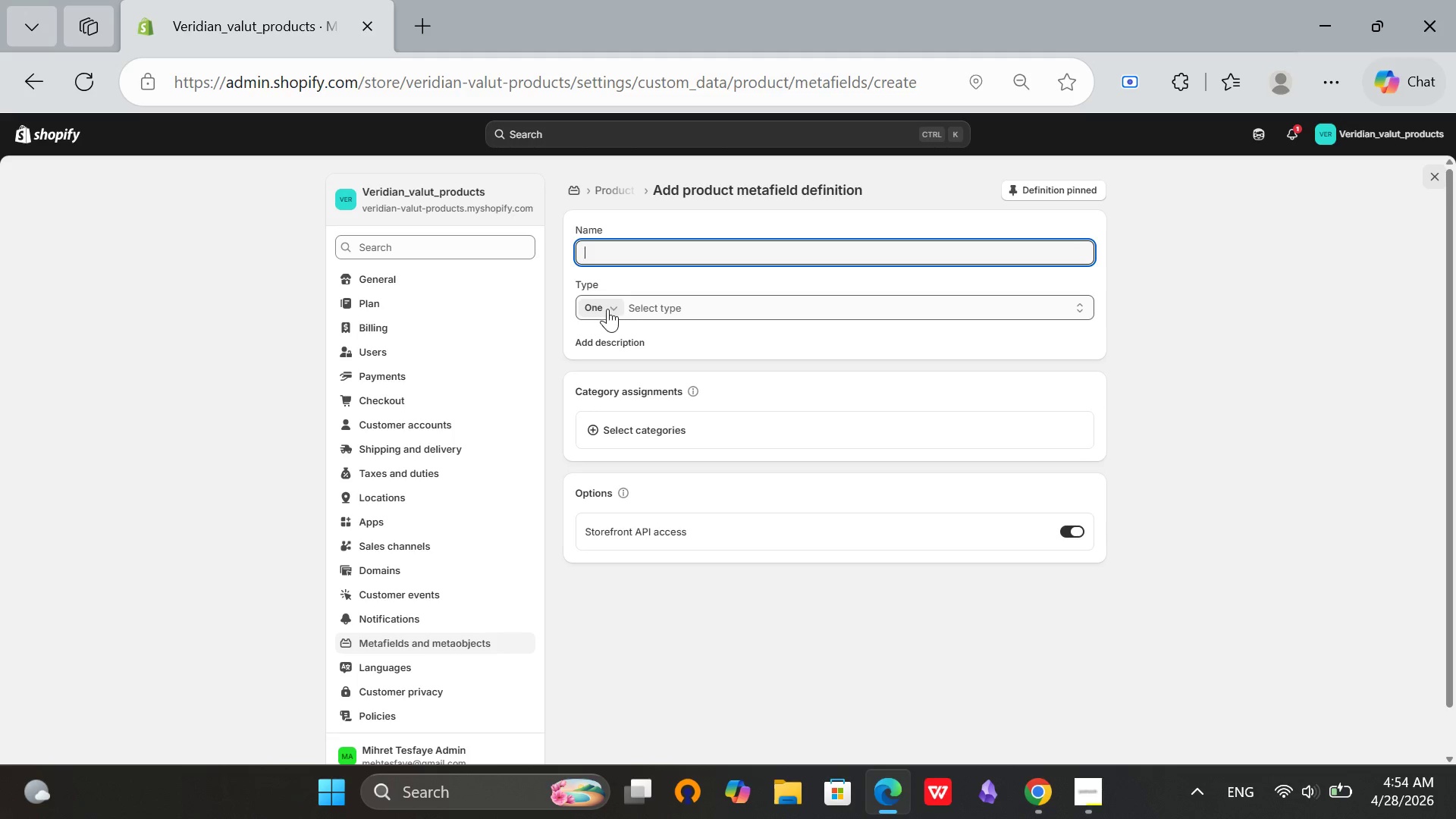 
left_click([607, 309])
 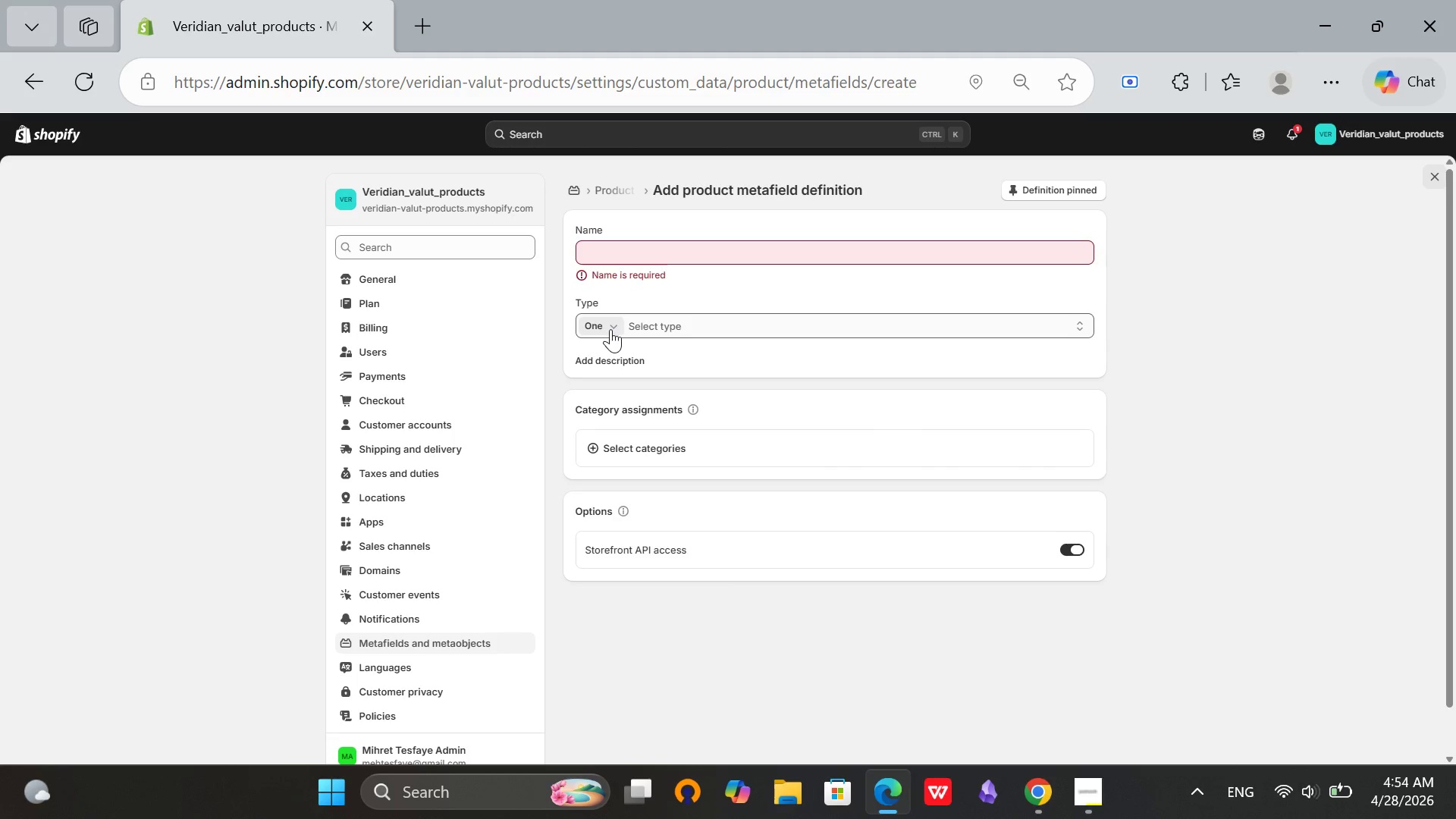 
left_click([616, 328])
 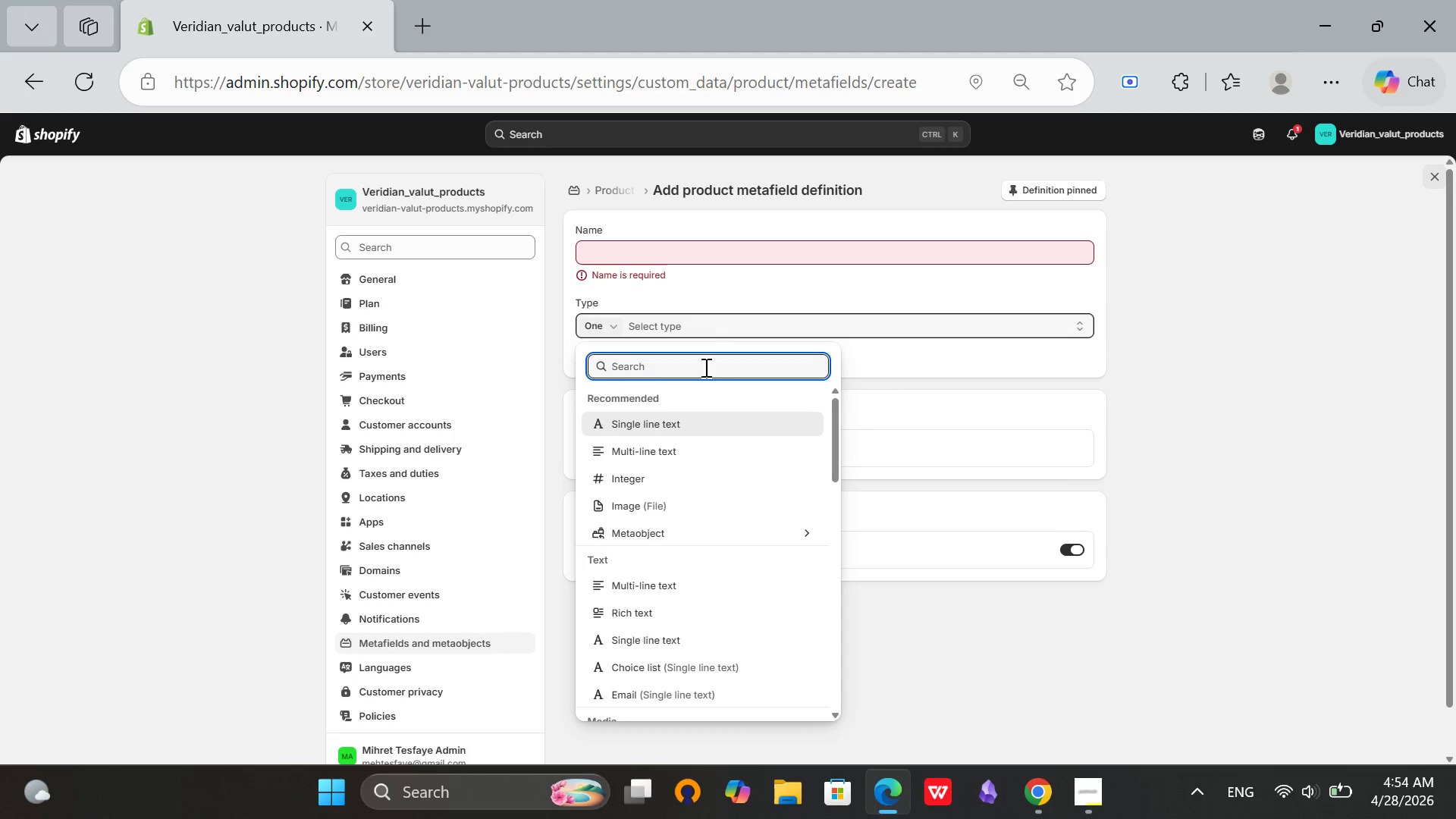 
left_click([654, 443])
 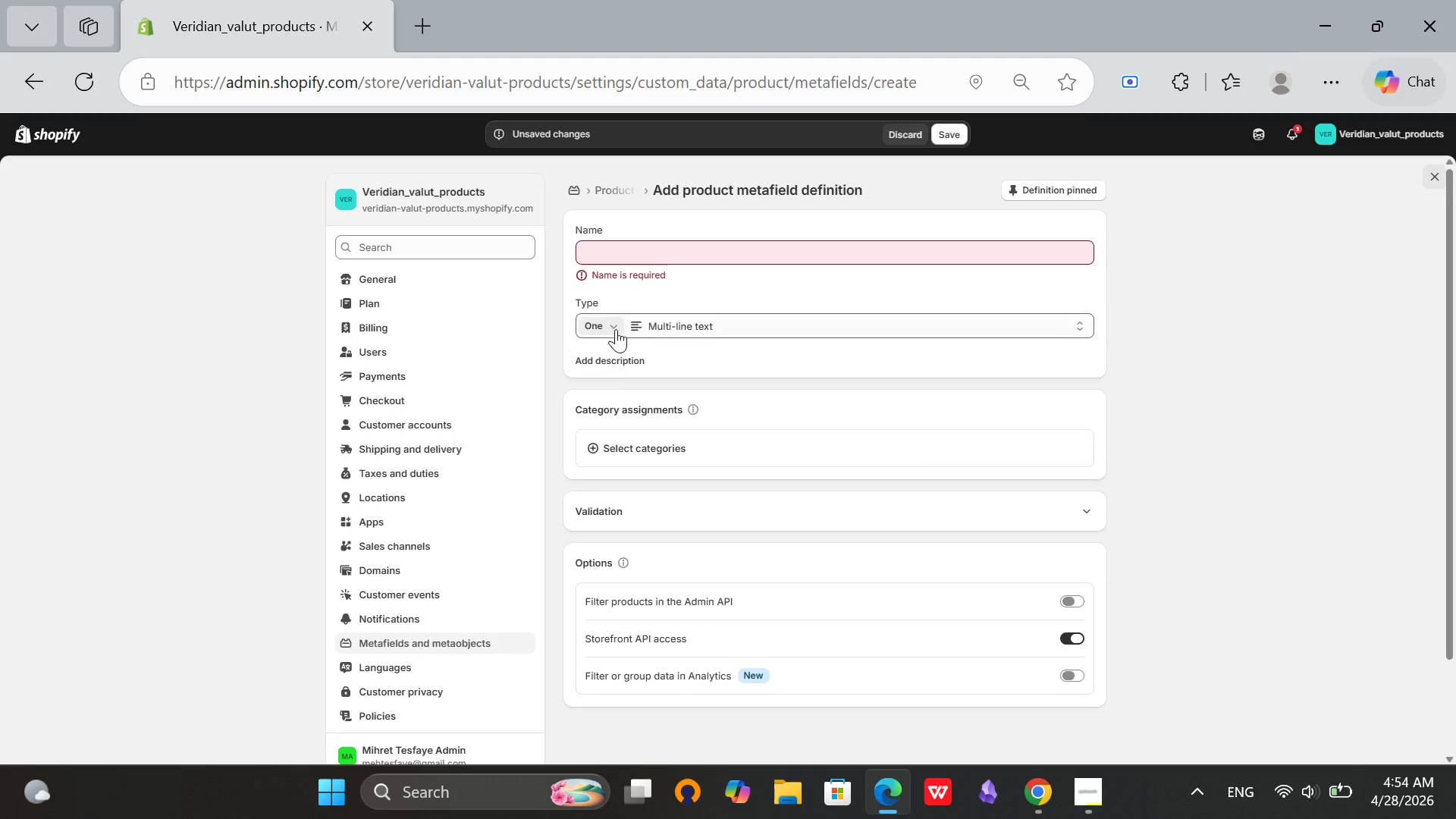 
left_click([612, 328])
 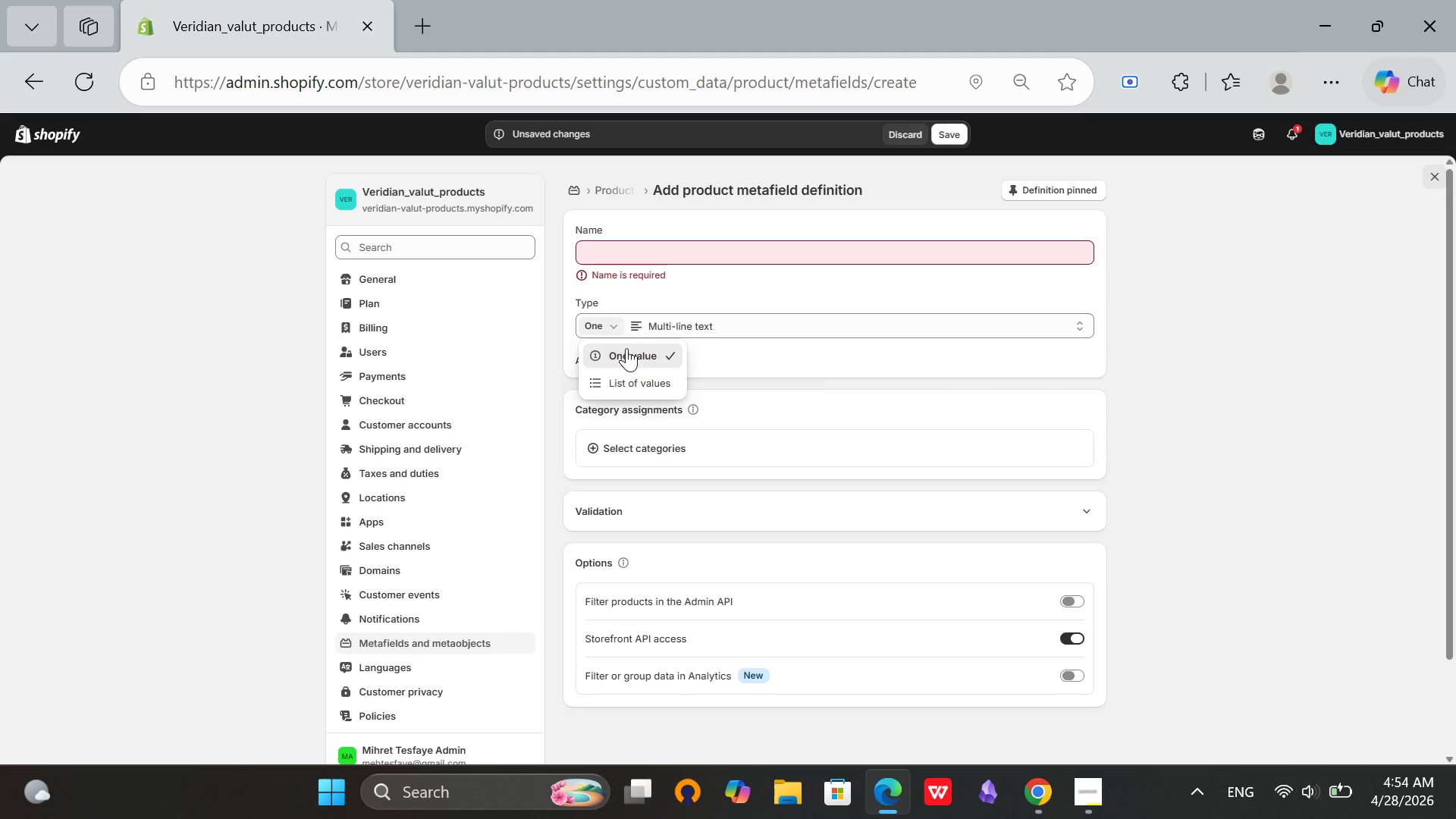 
left_click([644, 325])
 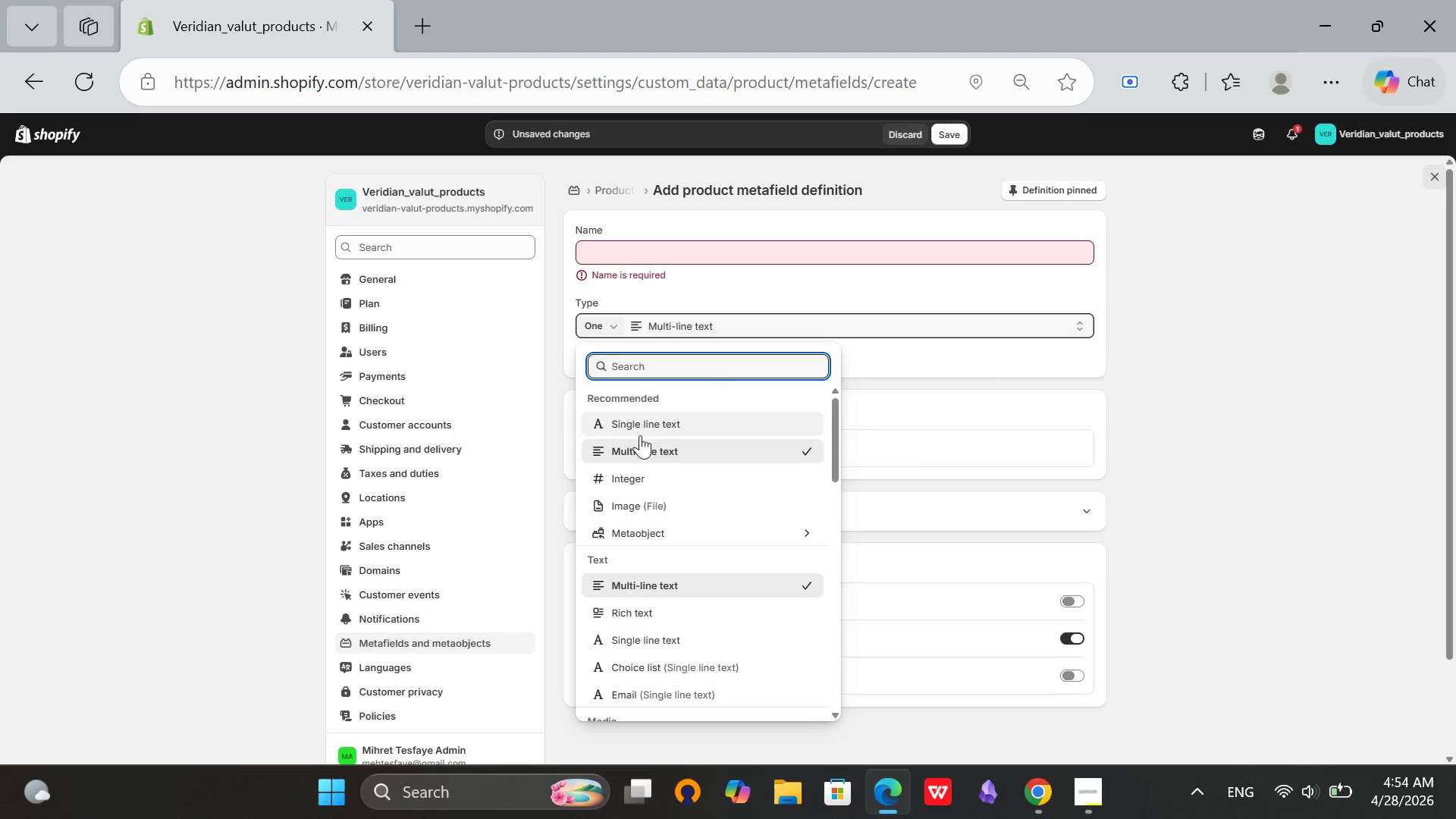 
left_click([643, 423])
 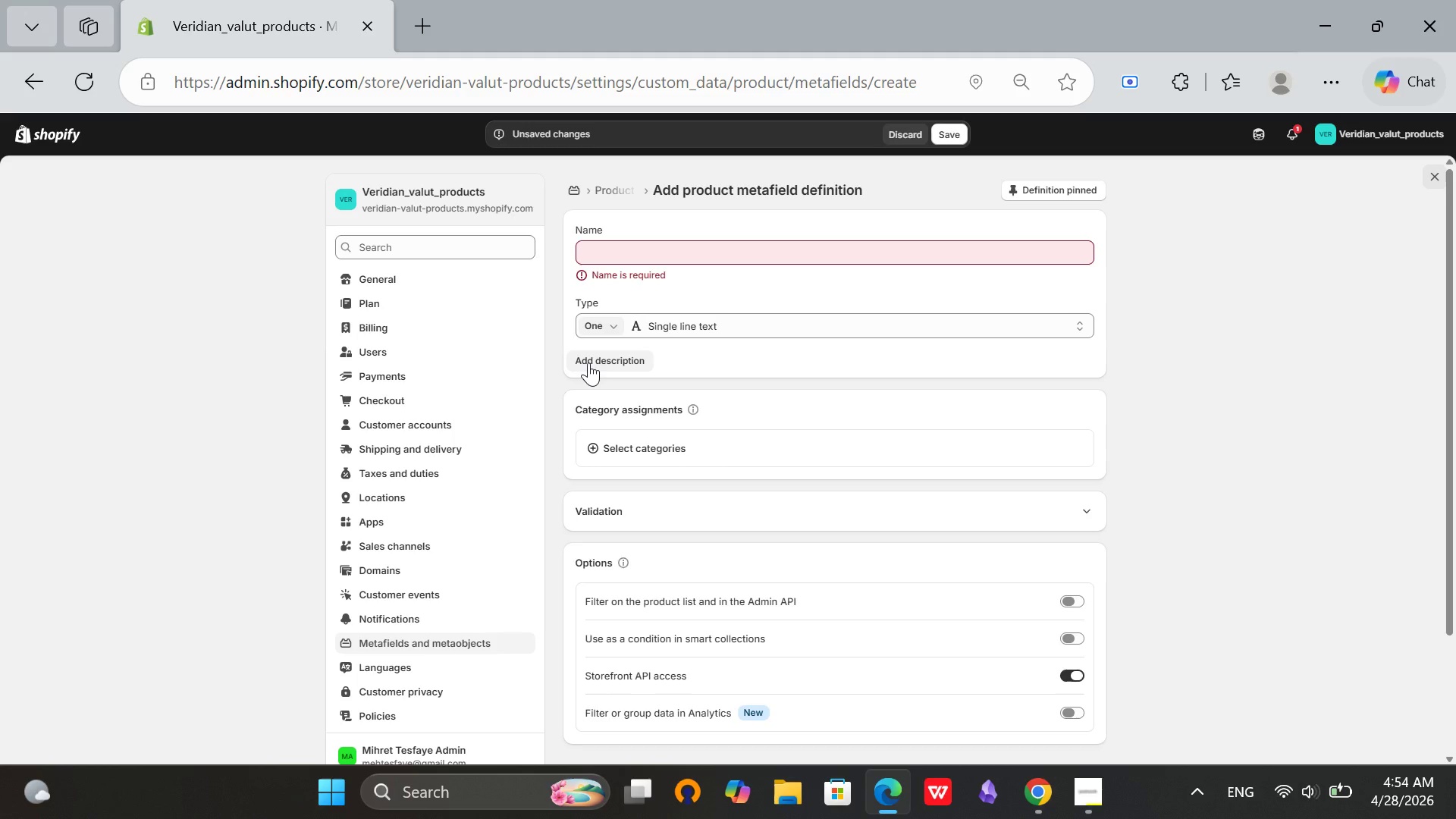 
left_click([588, 362])
 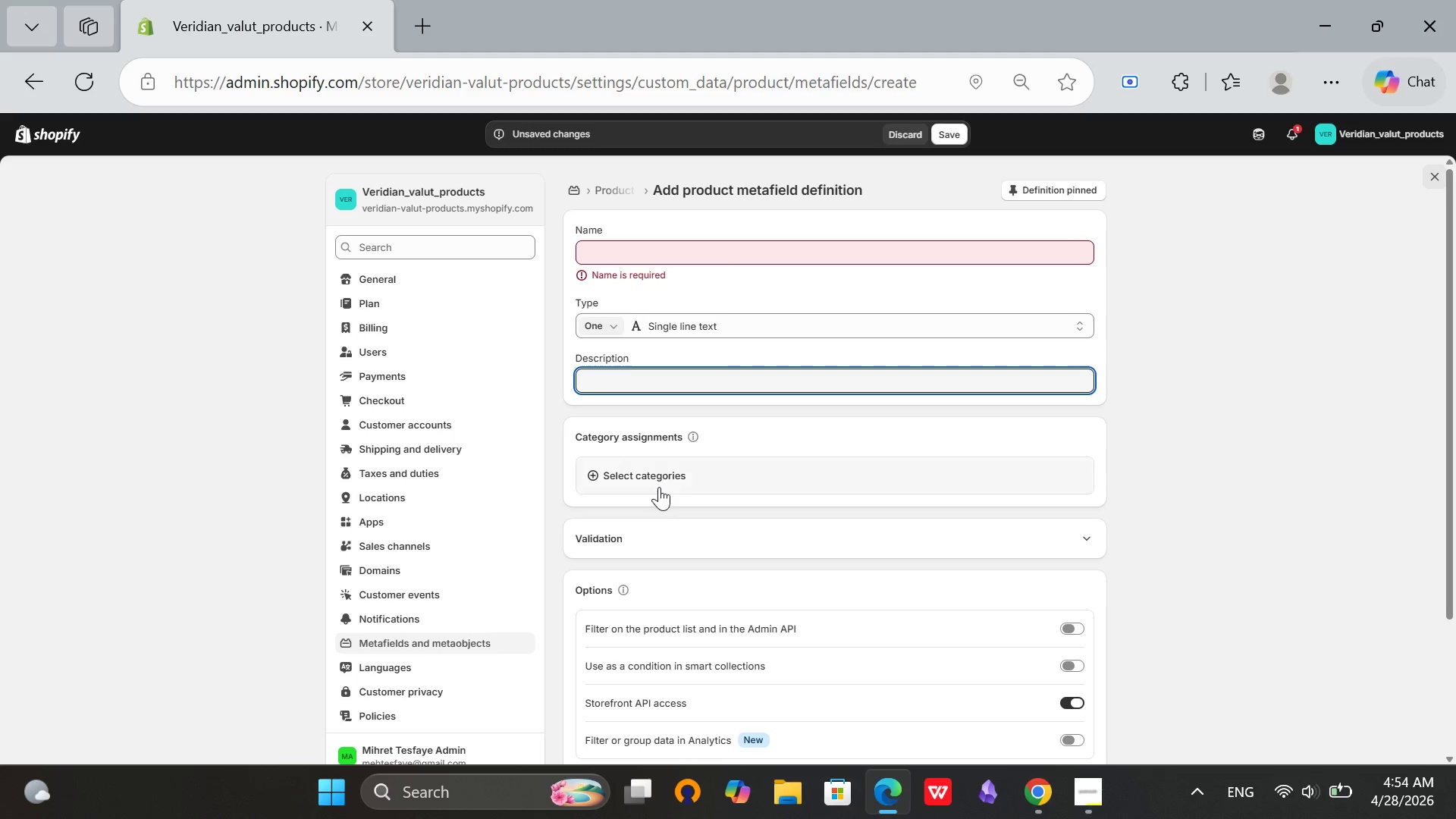 
left_click([657, 486])
 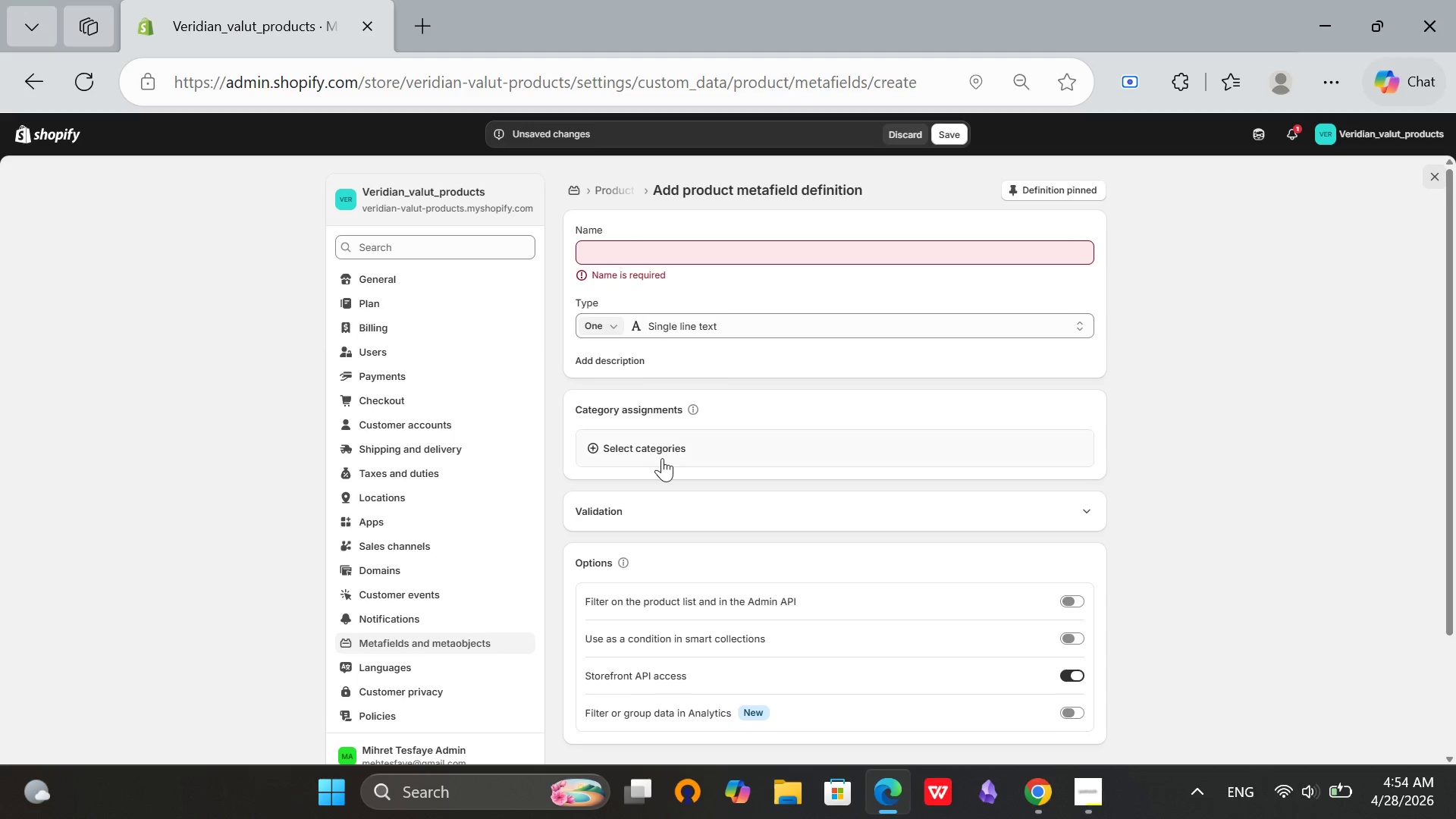 
left_click([662, 458])
 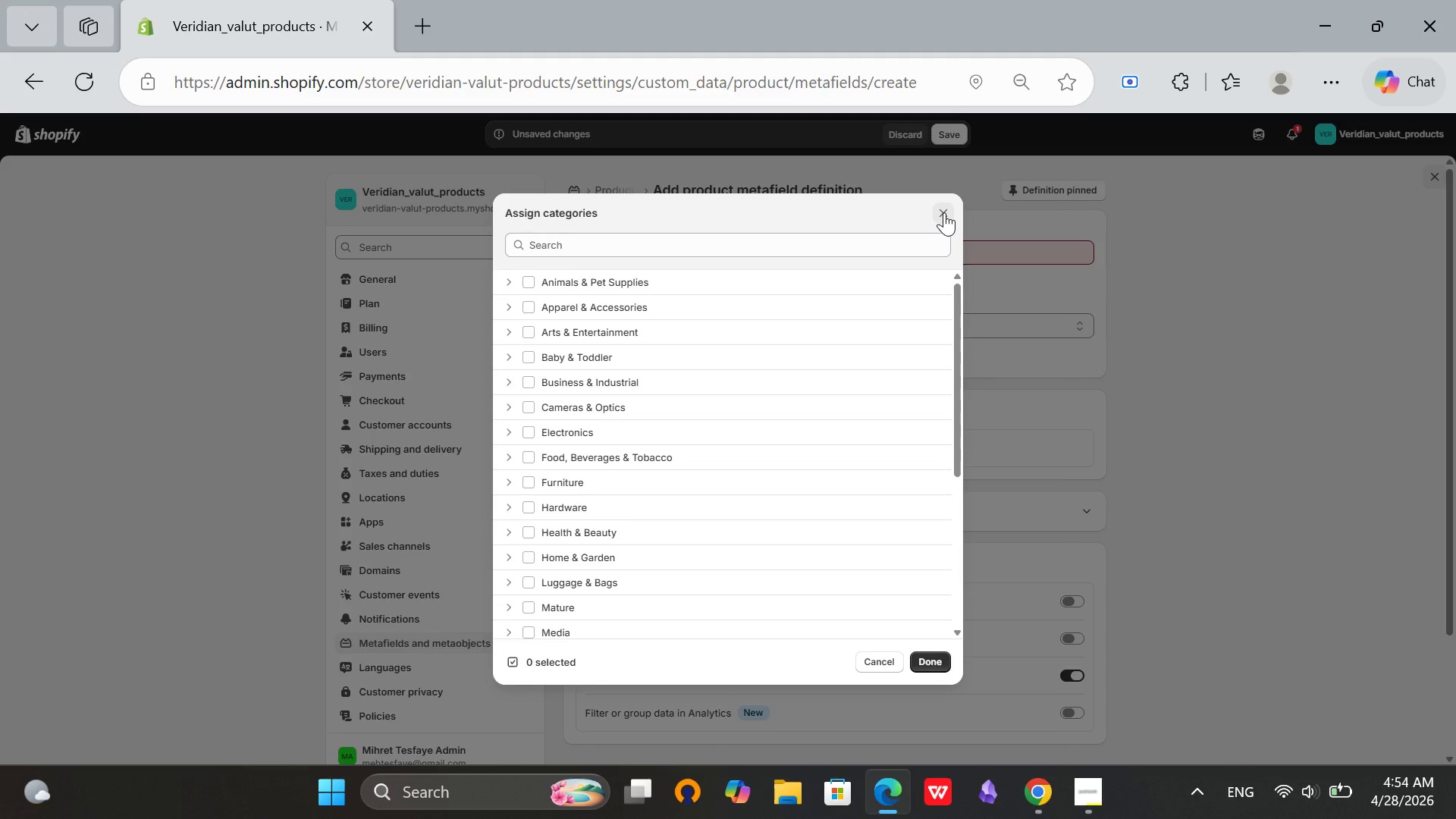 
left_click([944, 212])
 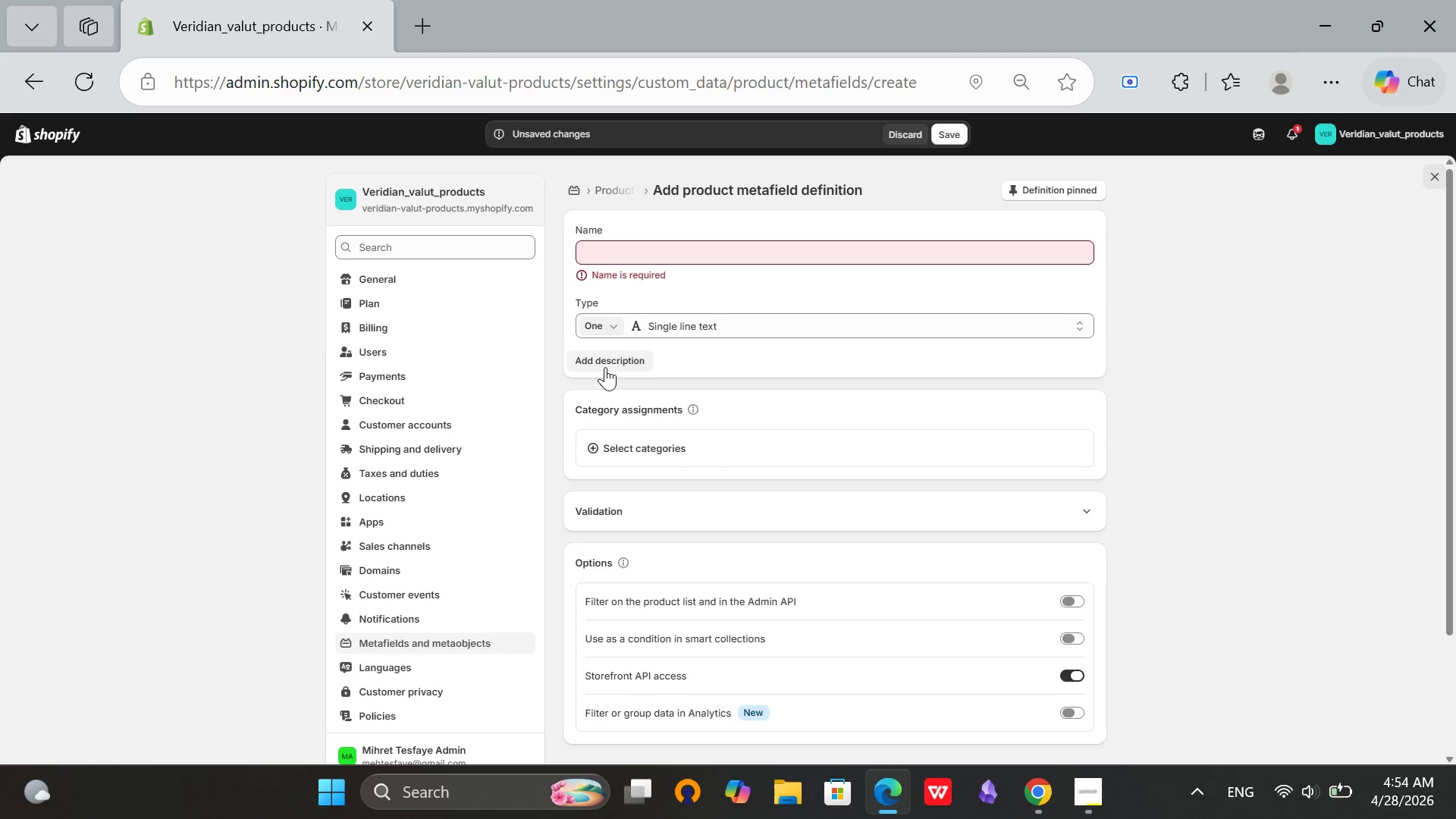 
left_click([606, 367])
 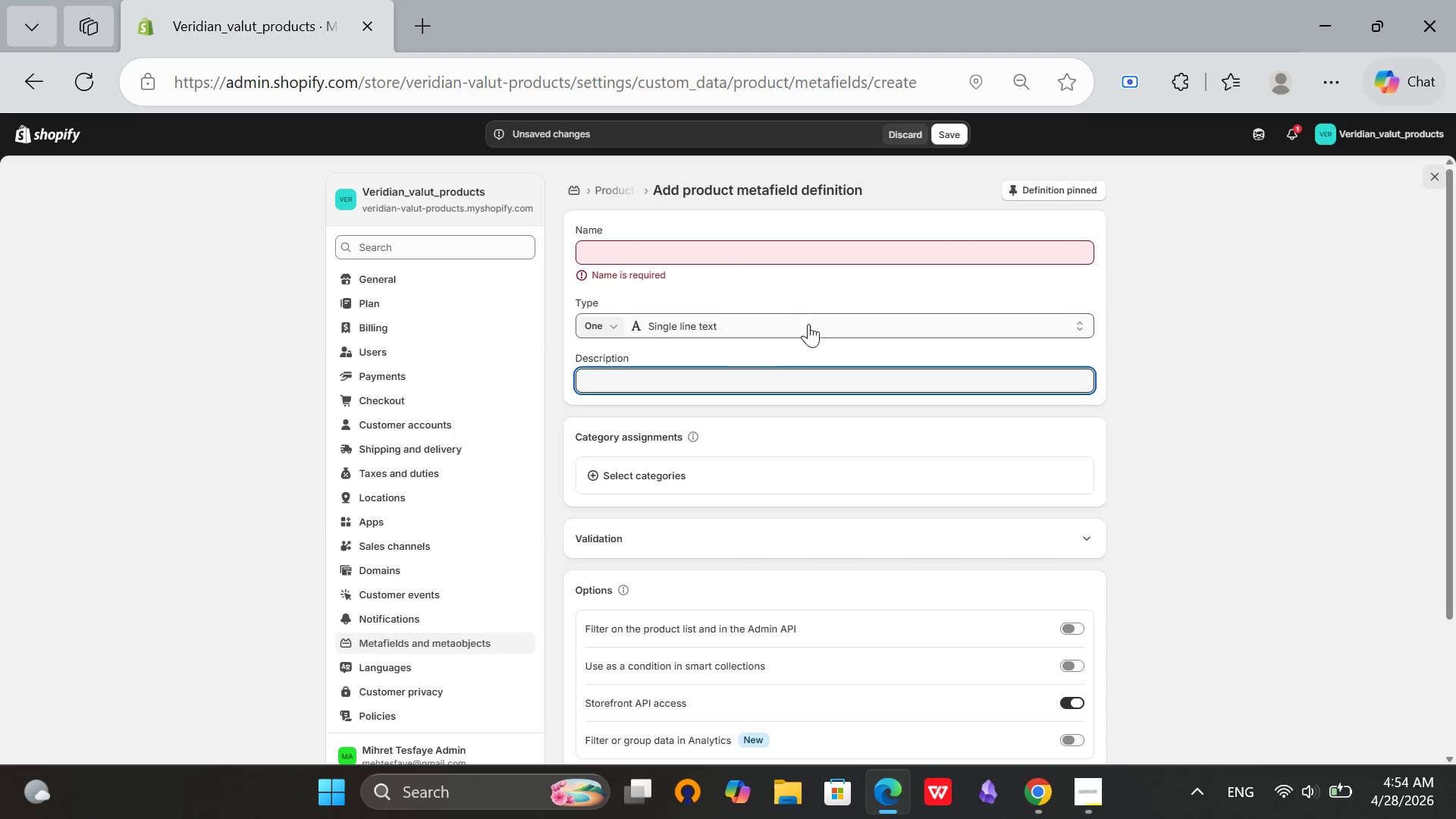 
left_click([637, 256])
 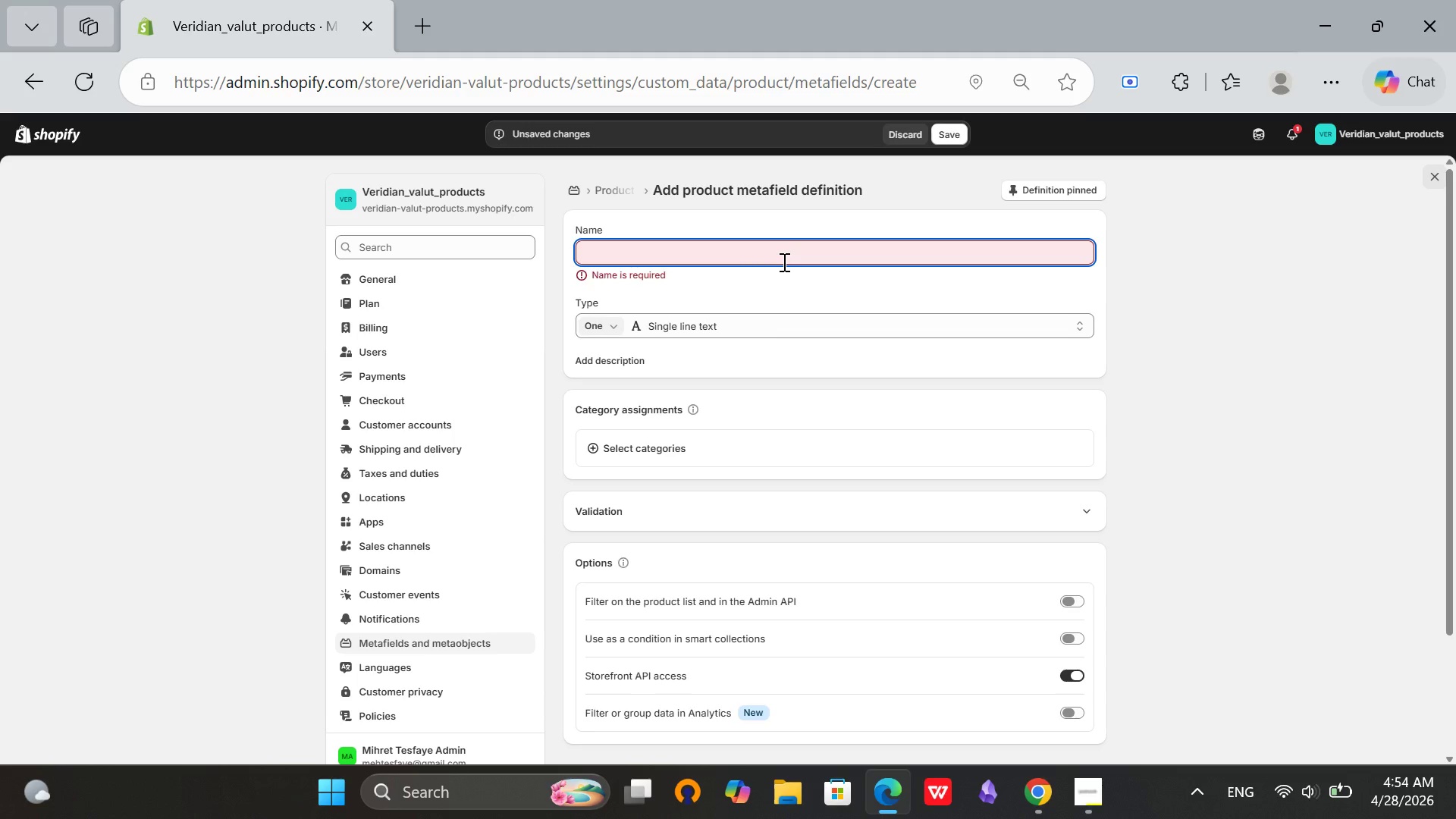 
type(Material)
 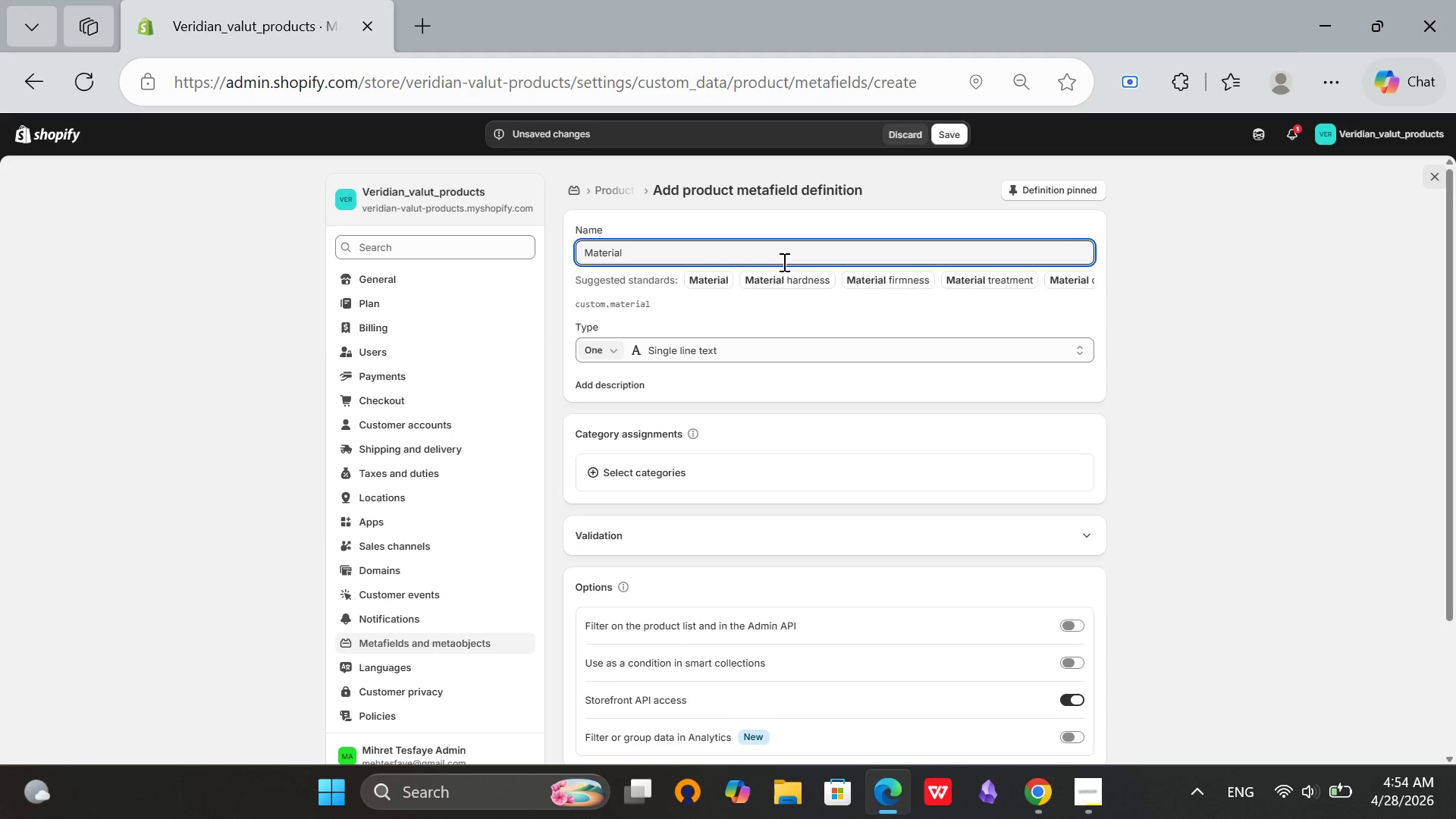 
type( Origin)
 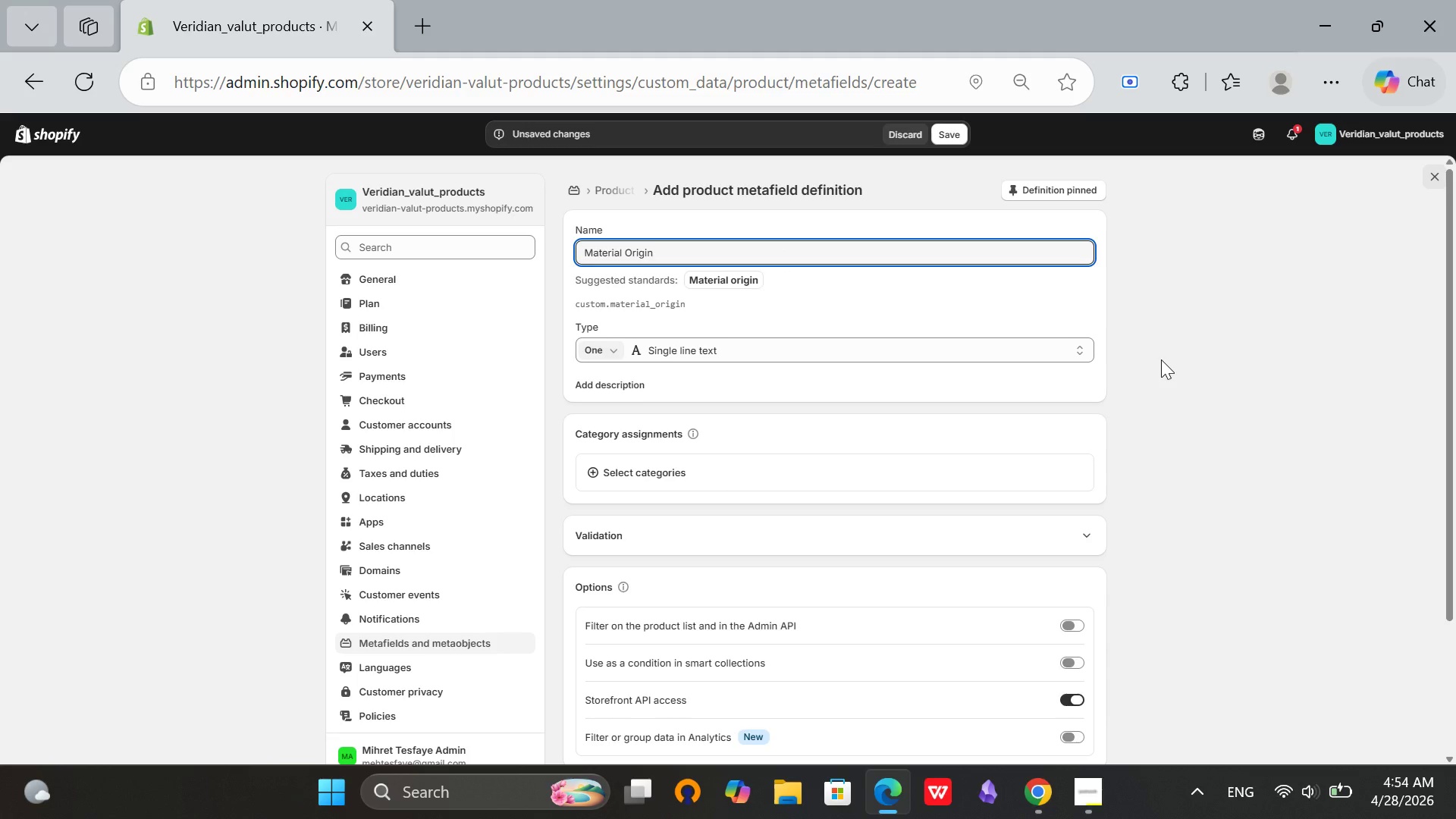 
left_click([1161, 359])
 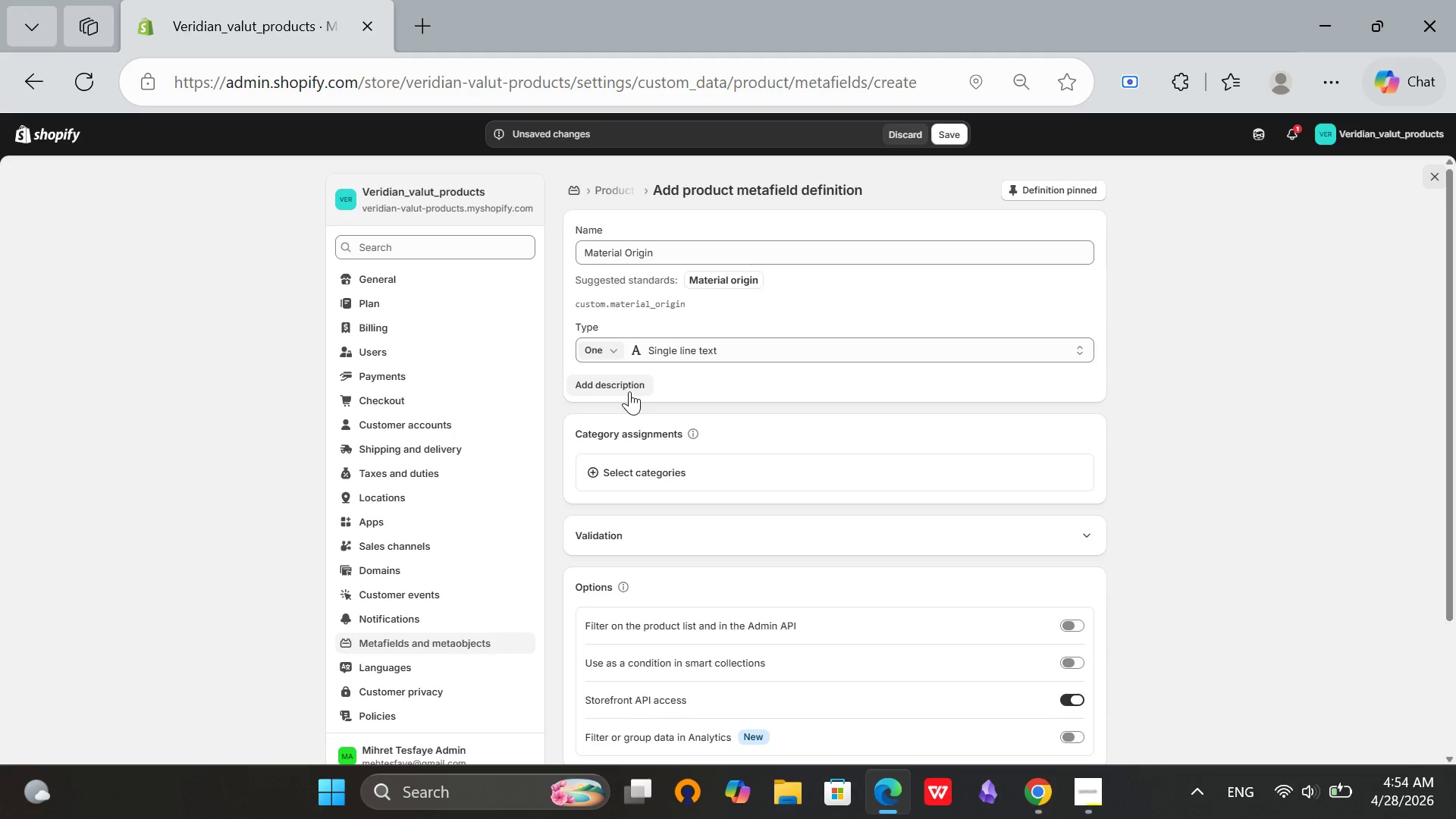 
left_click([629, 391])
 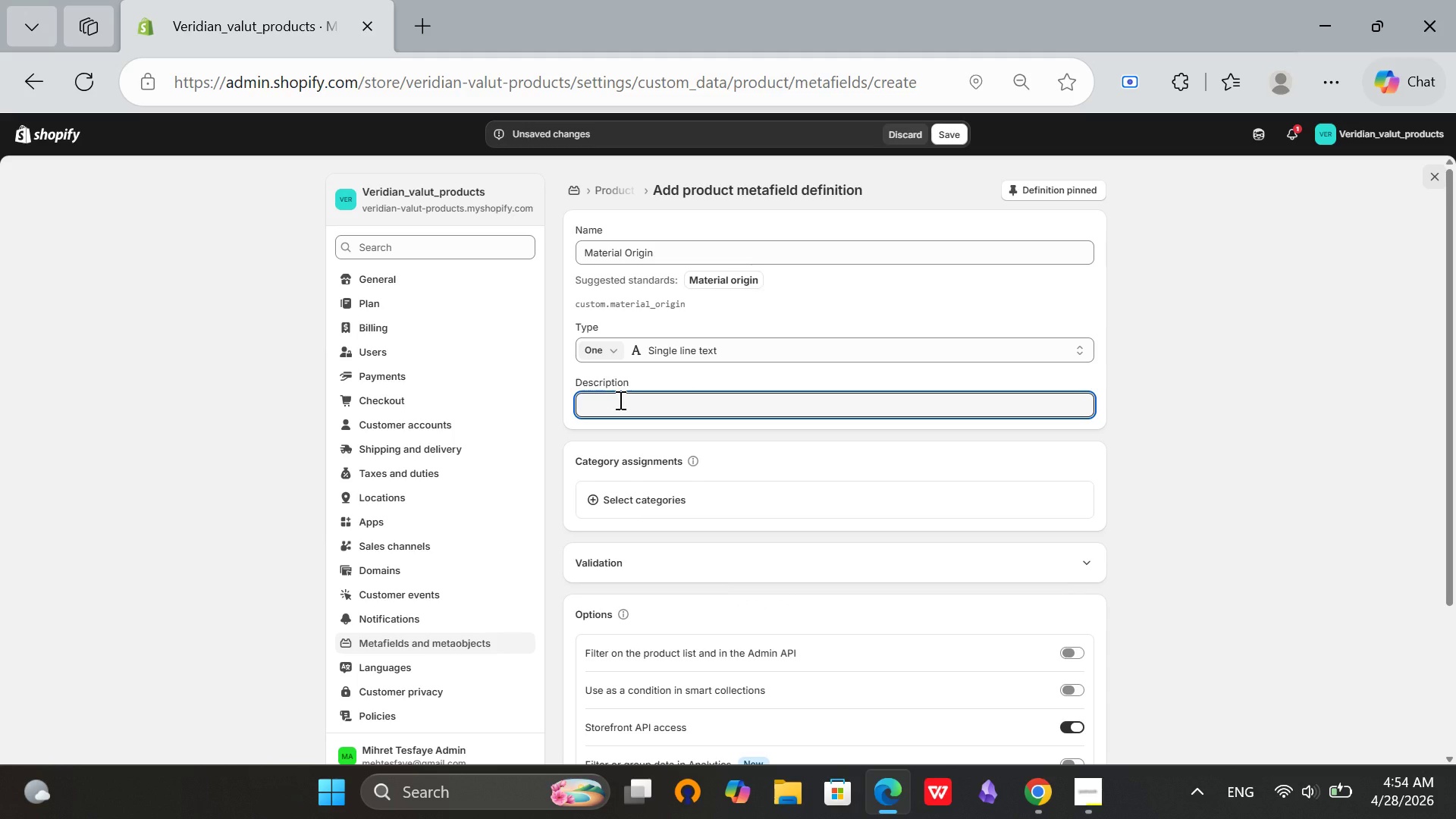 
type(The)
 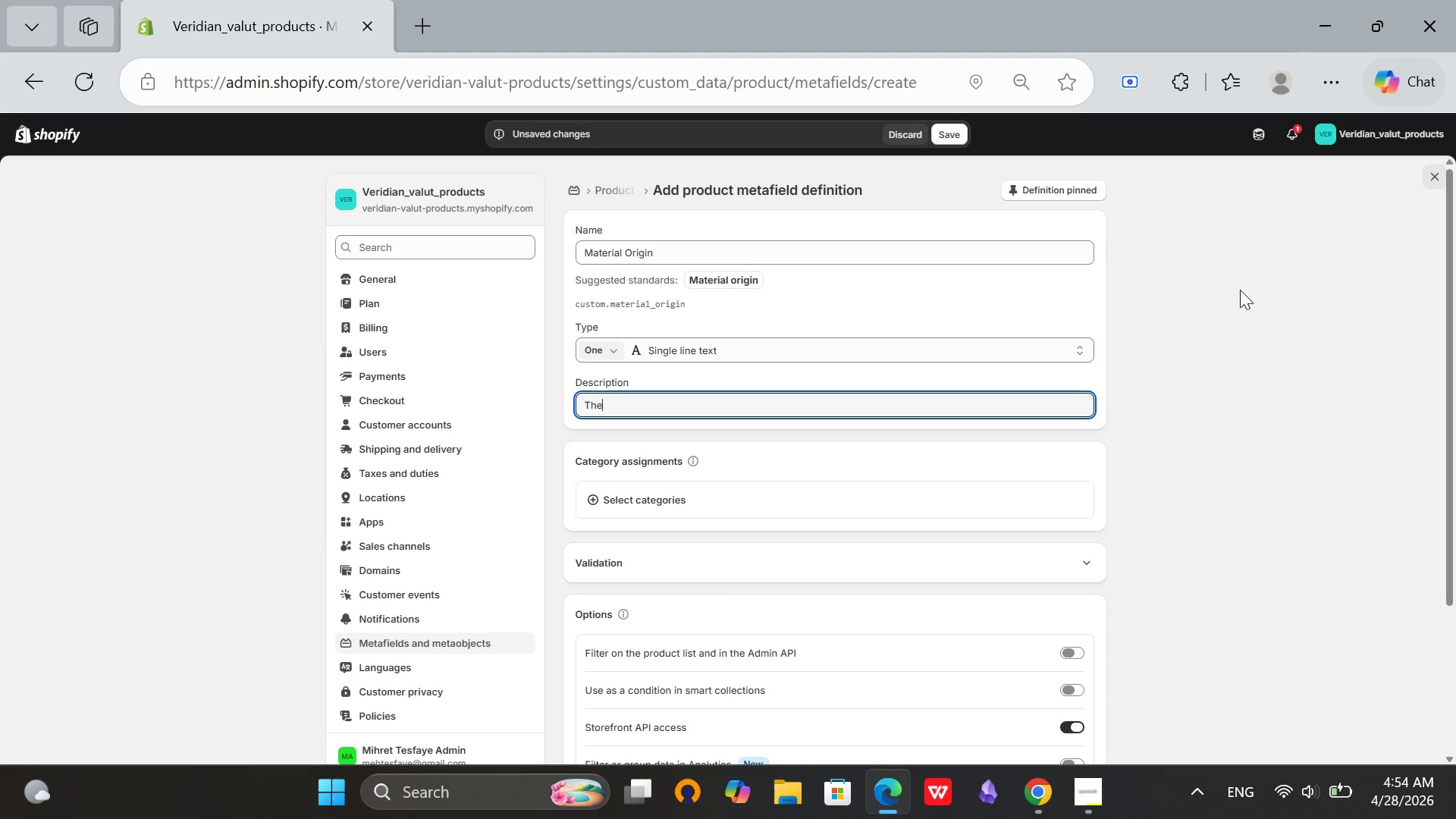 
type( building or location where the material was salvaged)
 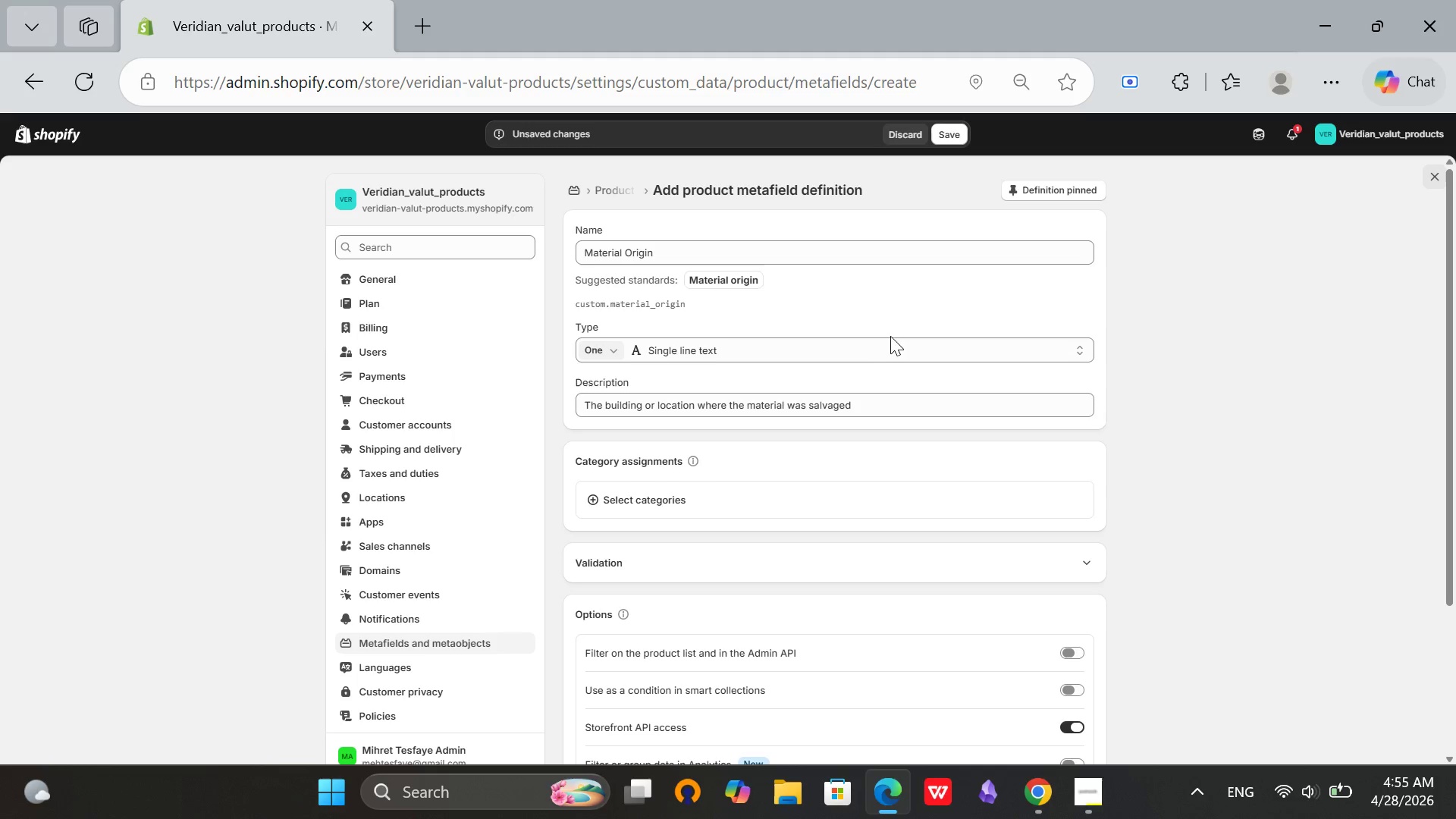 
scroll: coordinate [855, 391], scroll_direction: down, amount: 4.0
 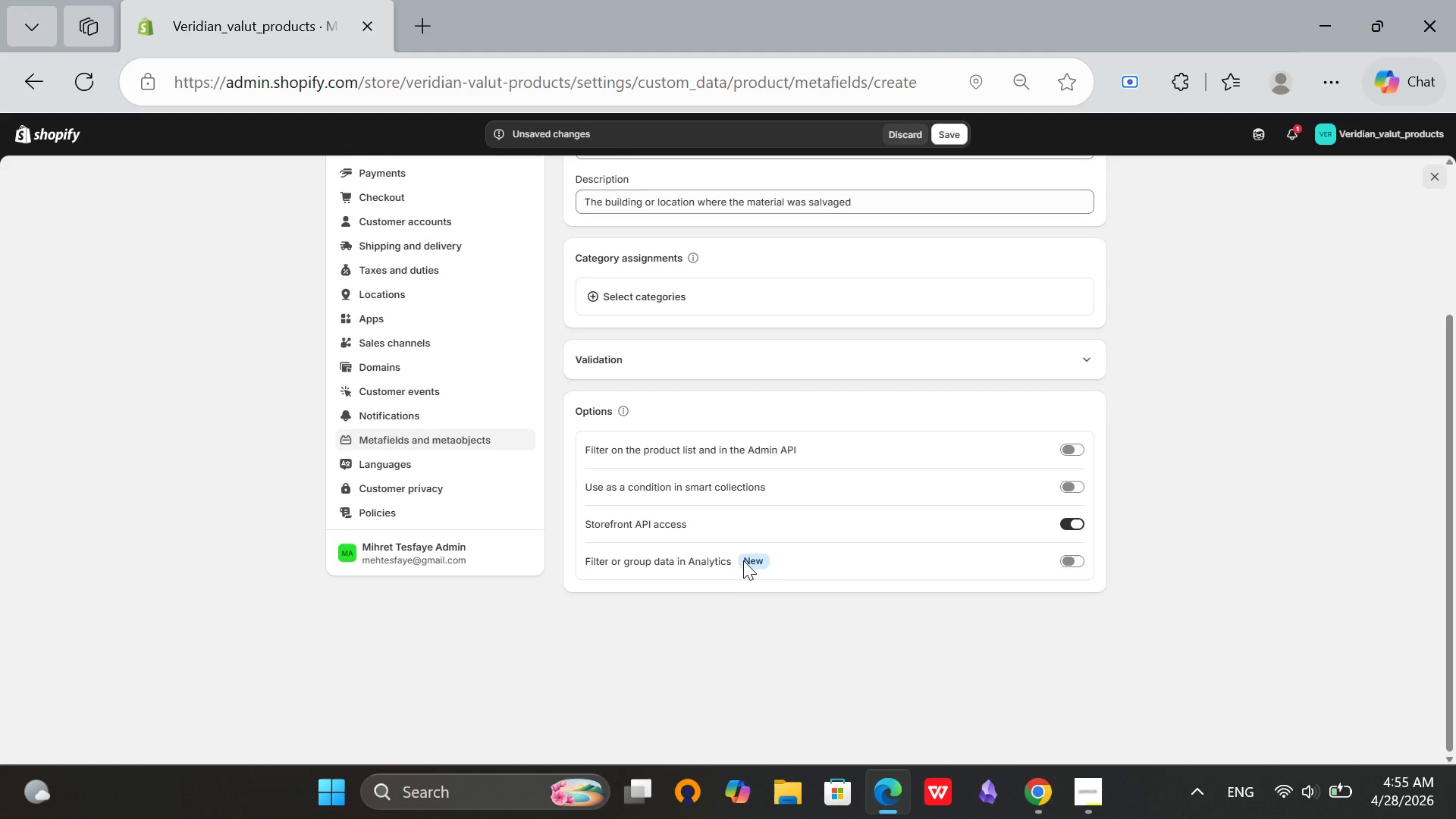 
scroll: coordinate [745, 552], scroll_direction: up, amount: 1.0
 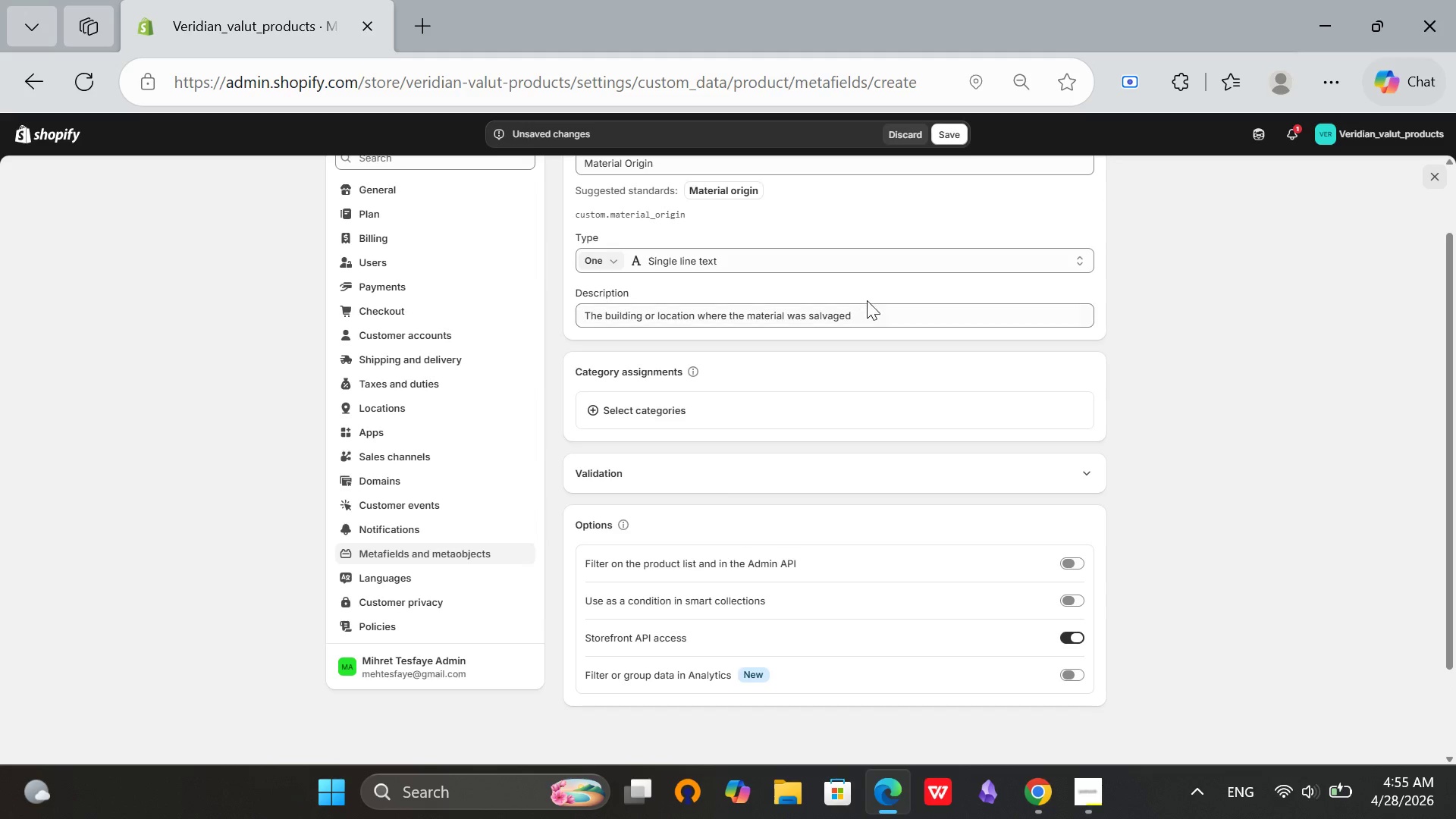 
left_click([871, 314])
 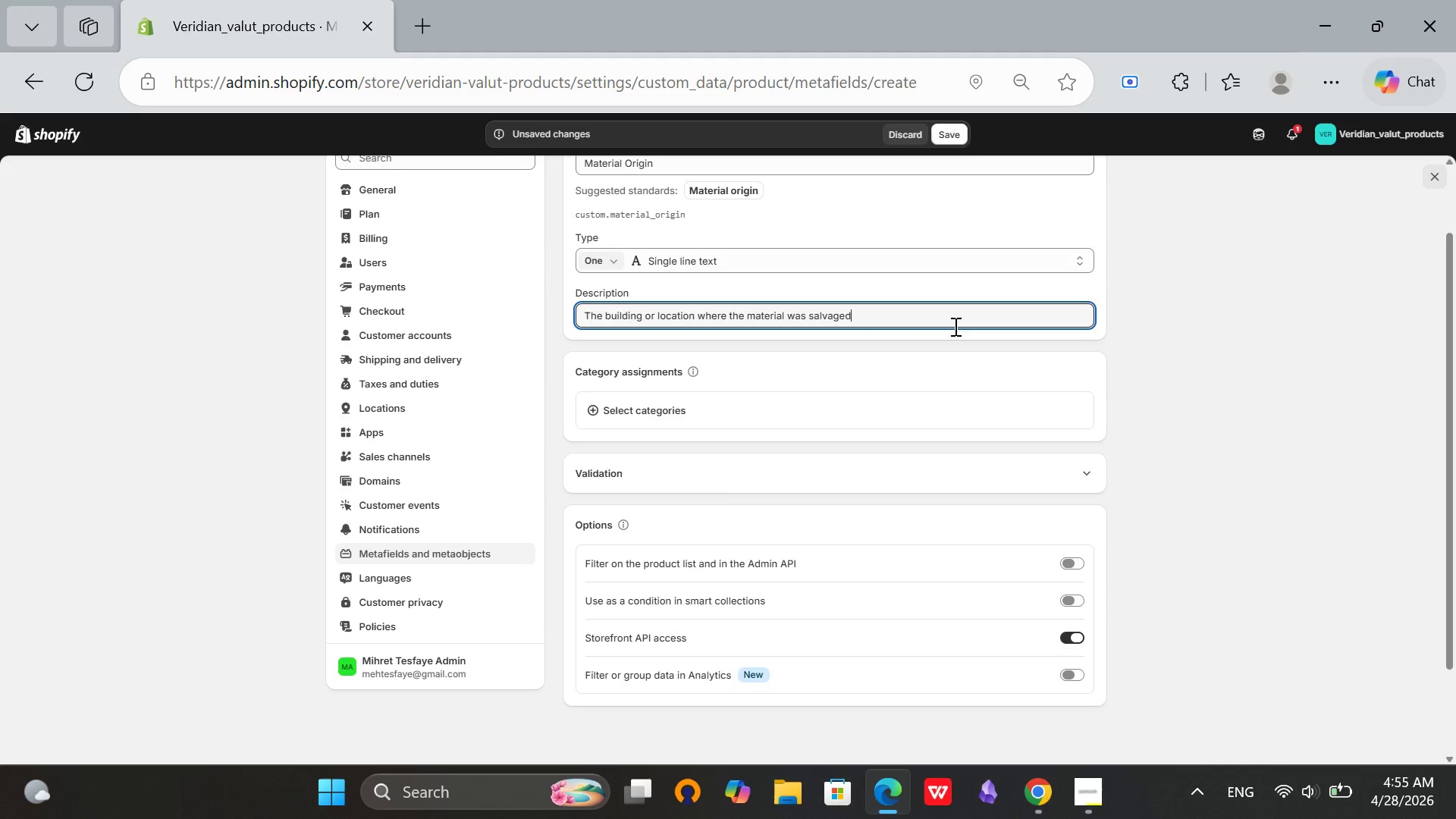 
key(Period)
 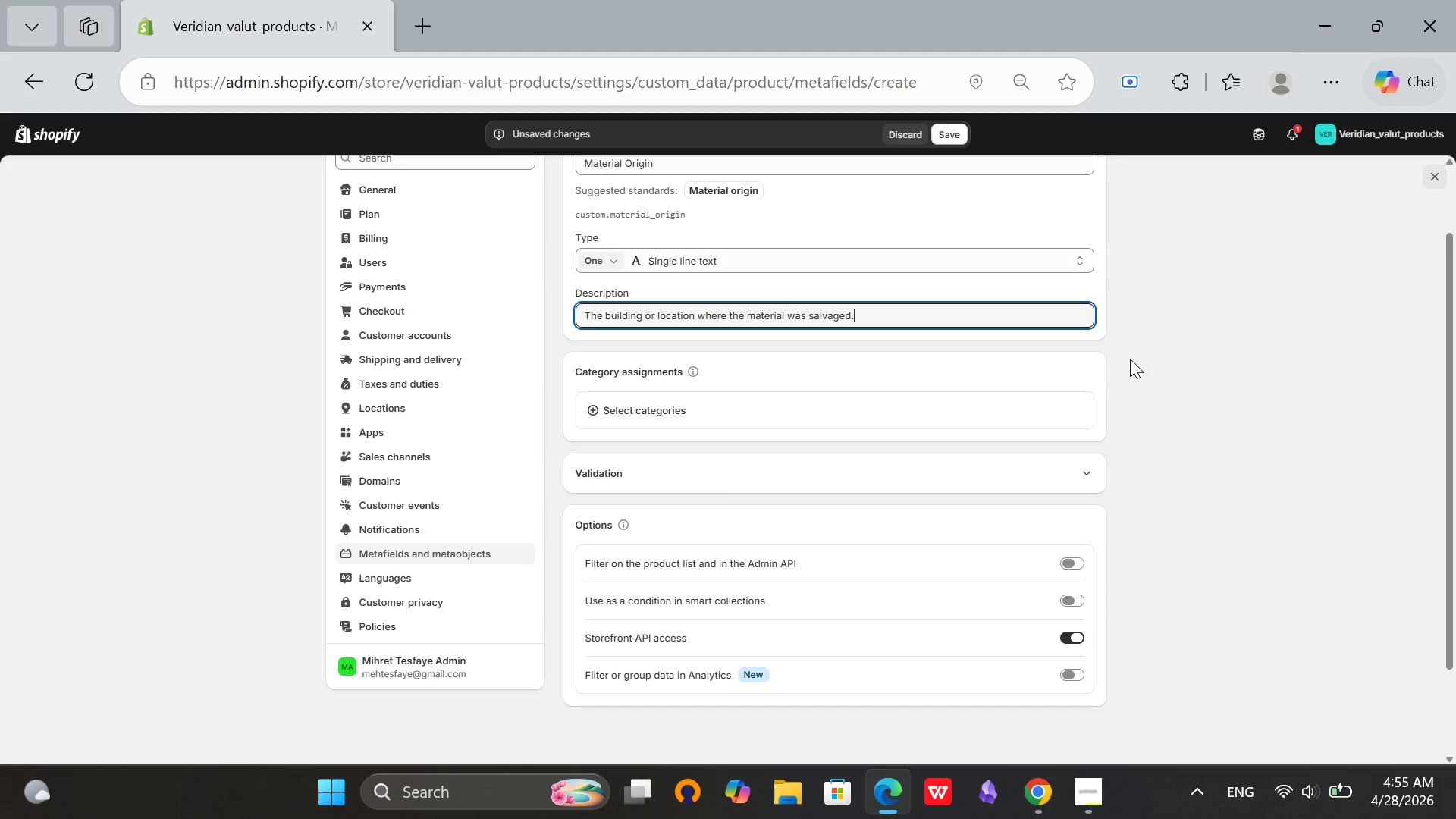 
left_click([1191, 353])
 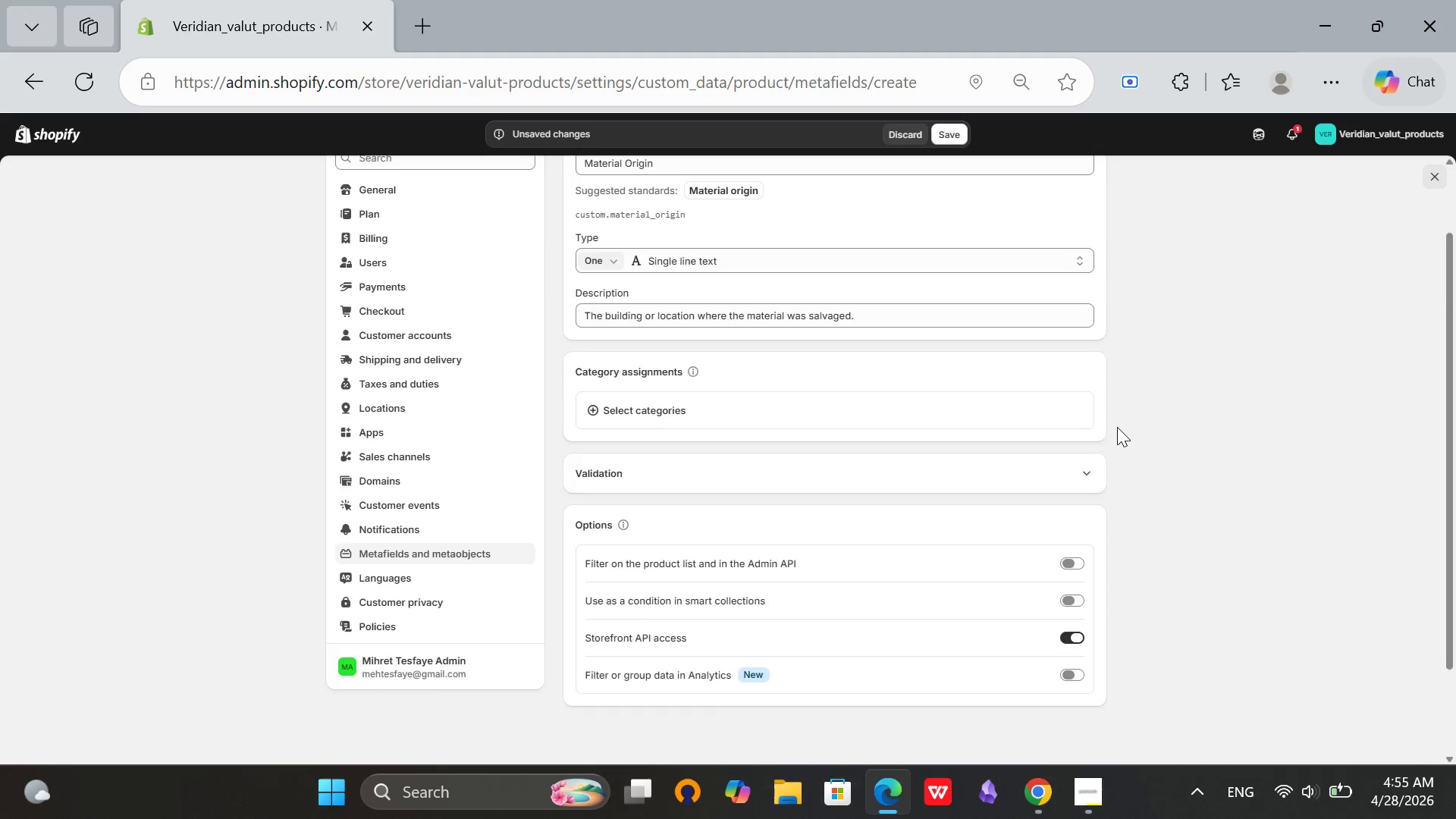 
scroll: coordinate [1117, 427], scroll_direction: up, amount: 3.0
 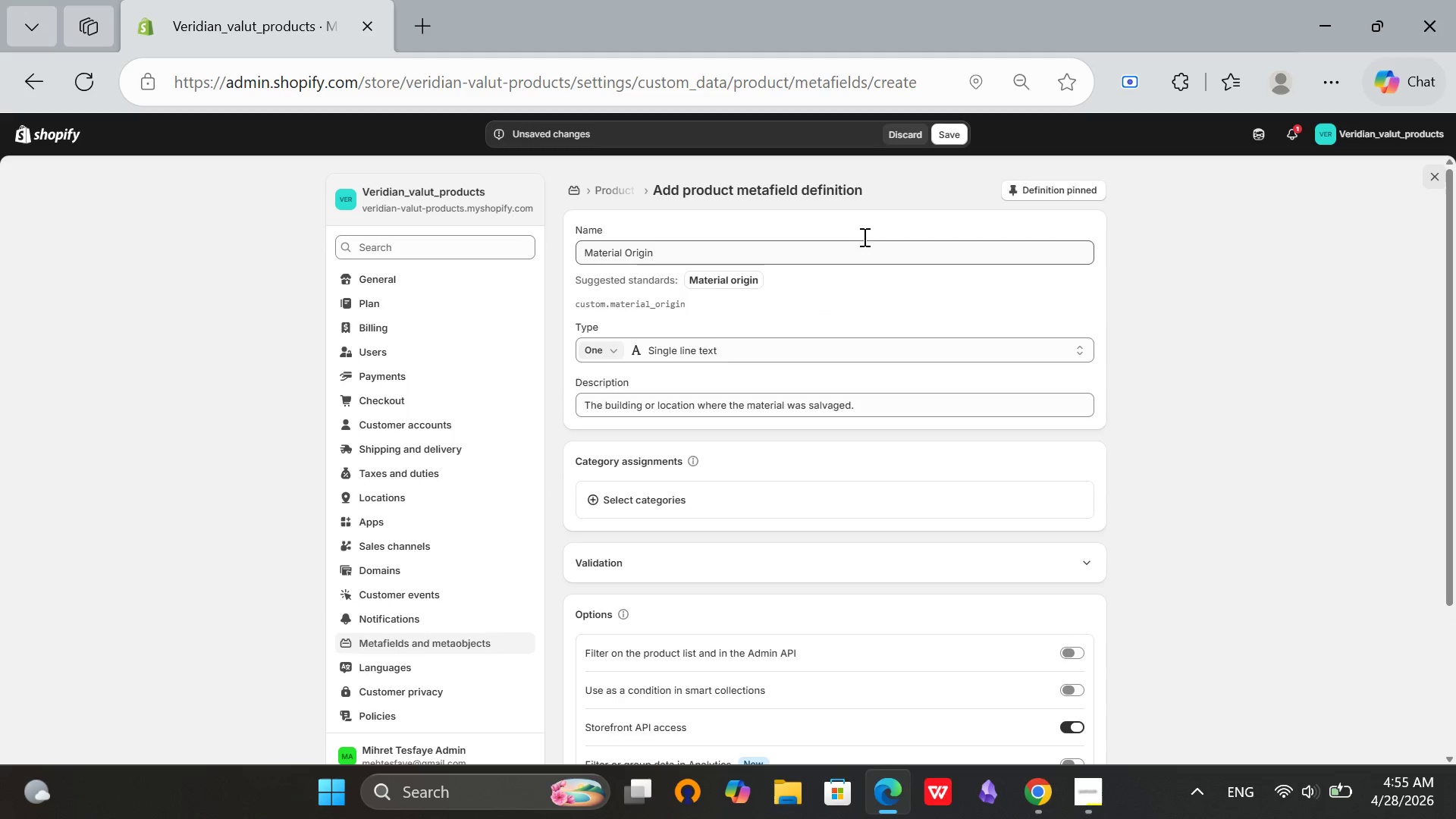 
left_click([943, 133])
 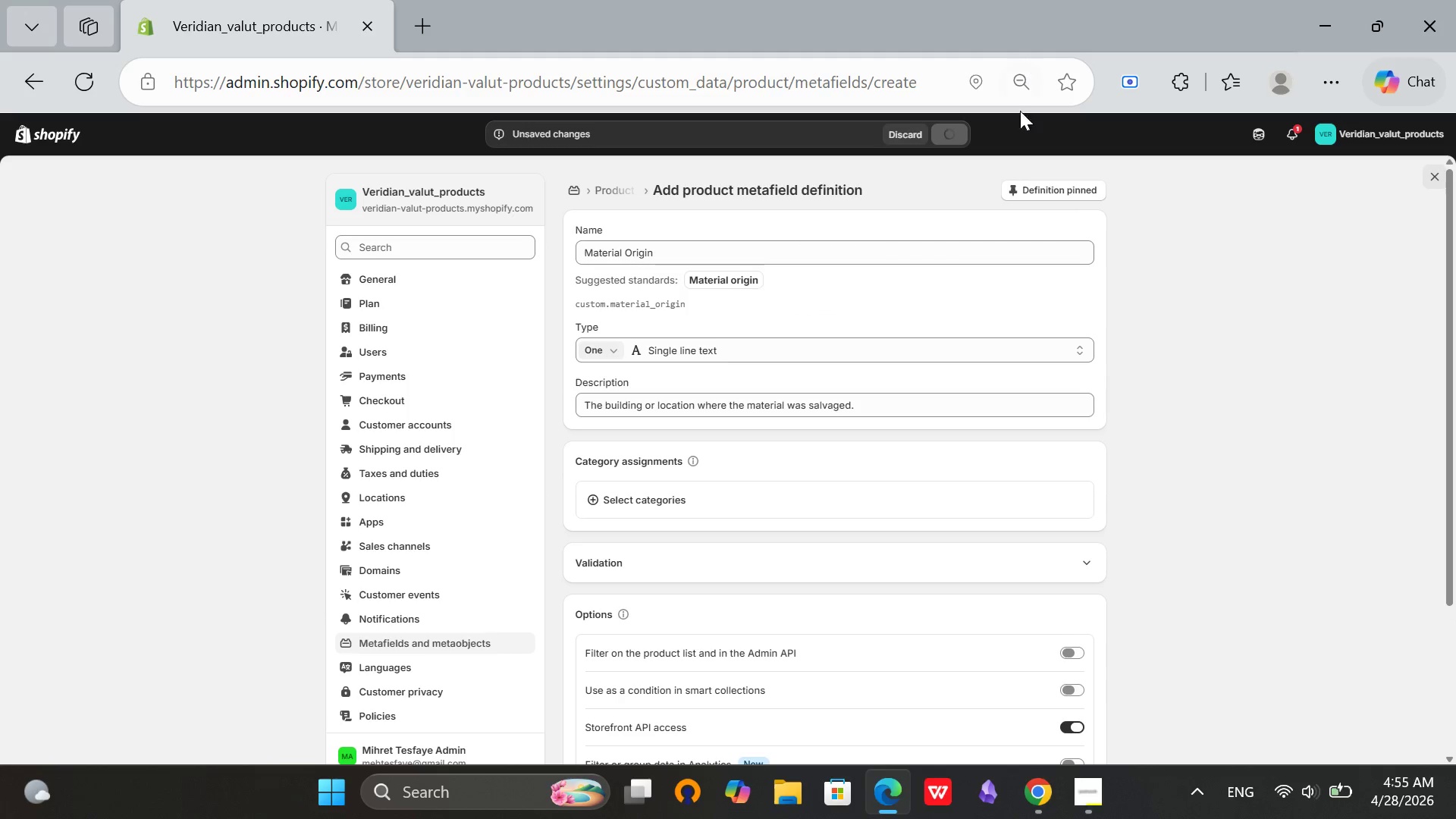 
mouse_move([925, 289])
 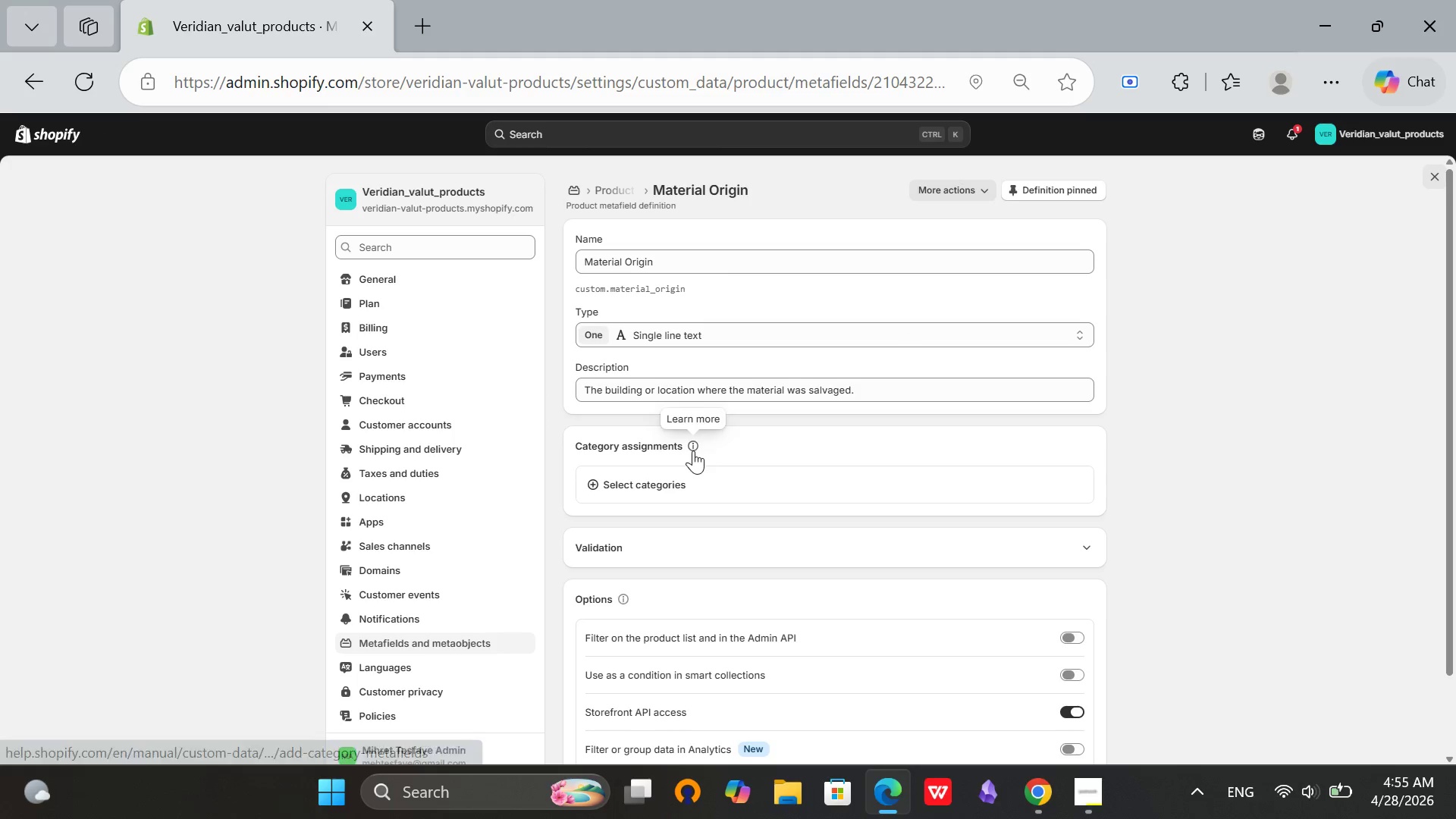 
scroll: coordinate [646, 522], scroll_direction: down, amount: 2.0
 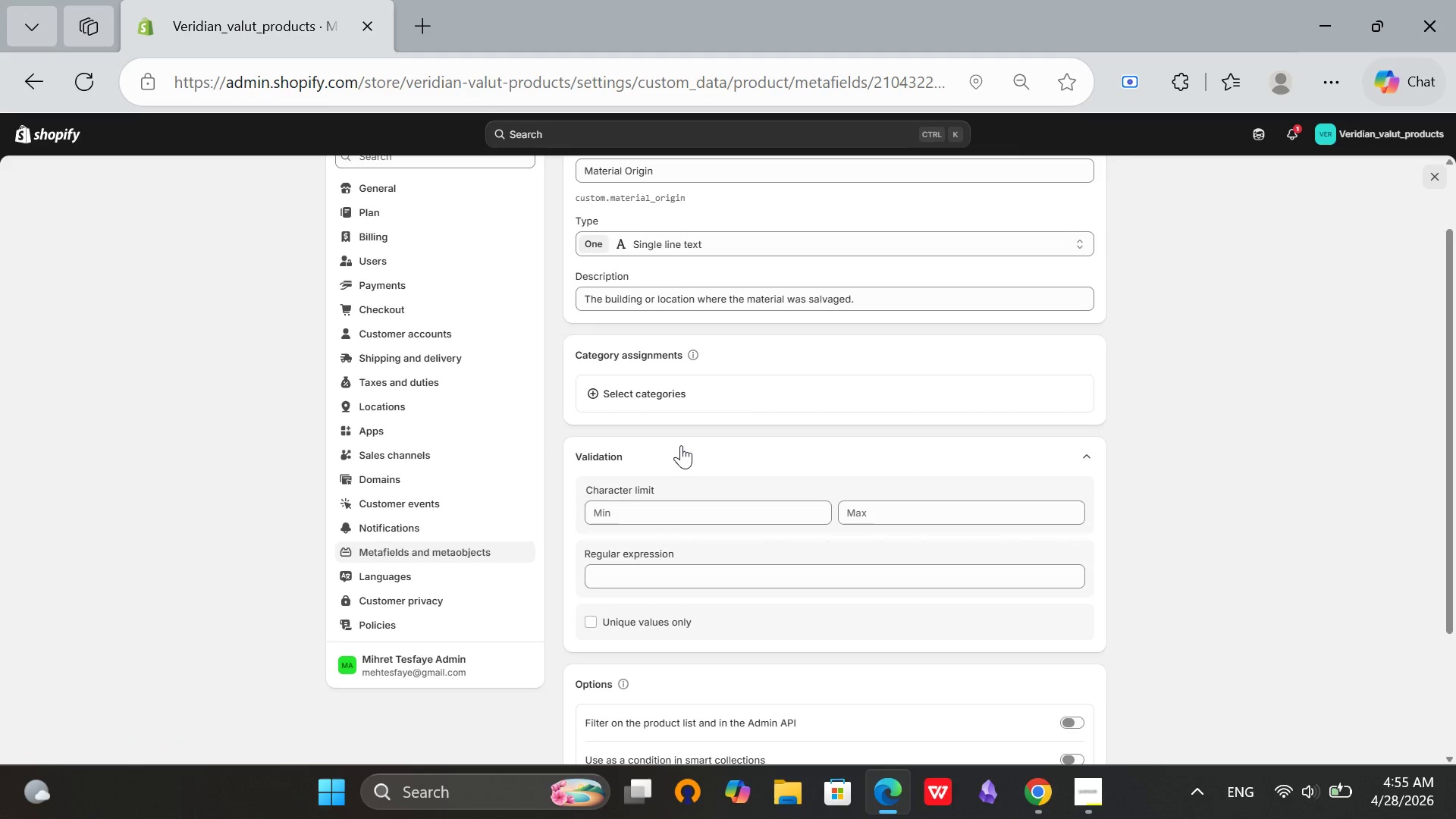 
wait(5.35)
 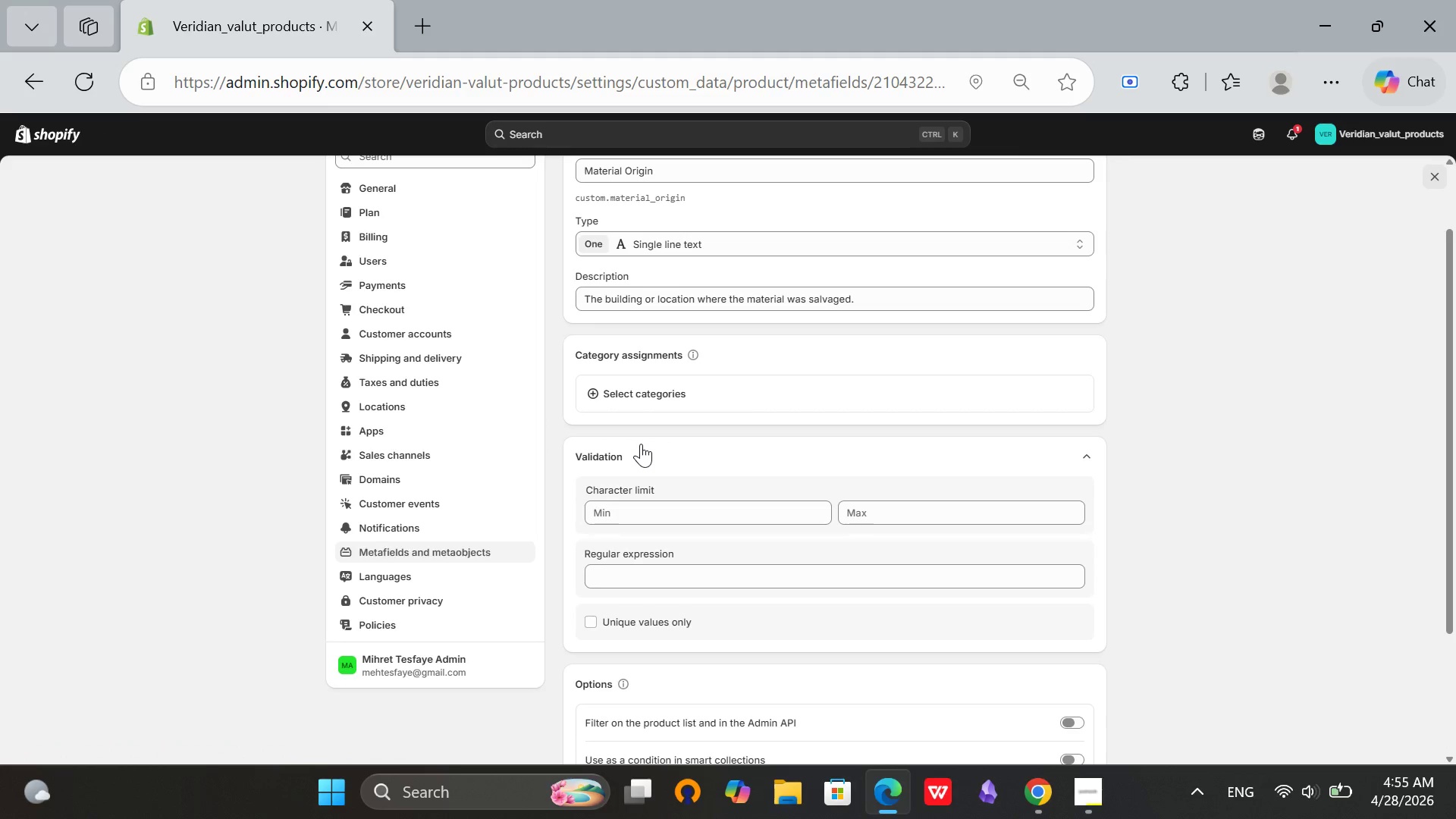 
left_click([586, 626])
 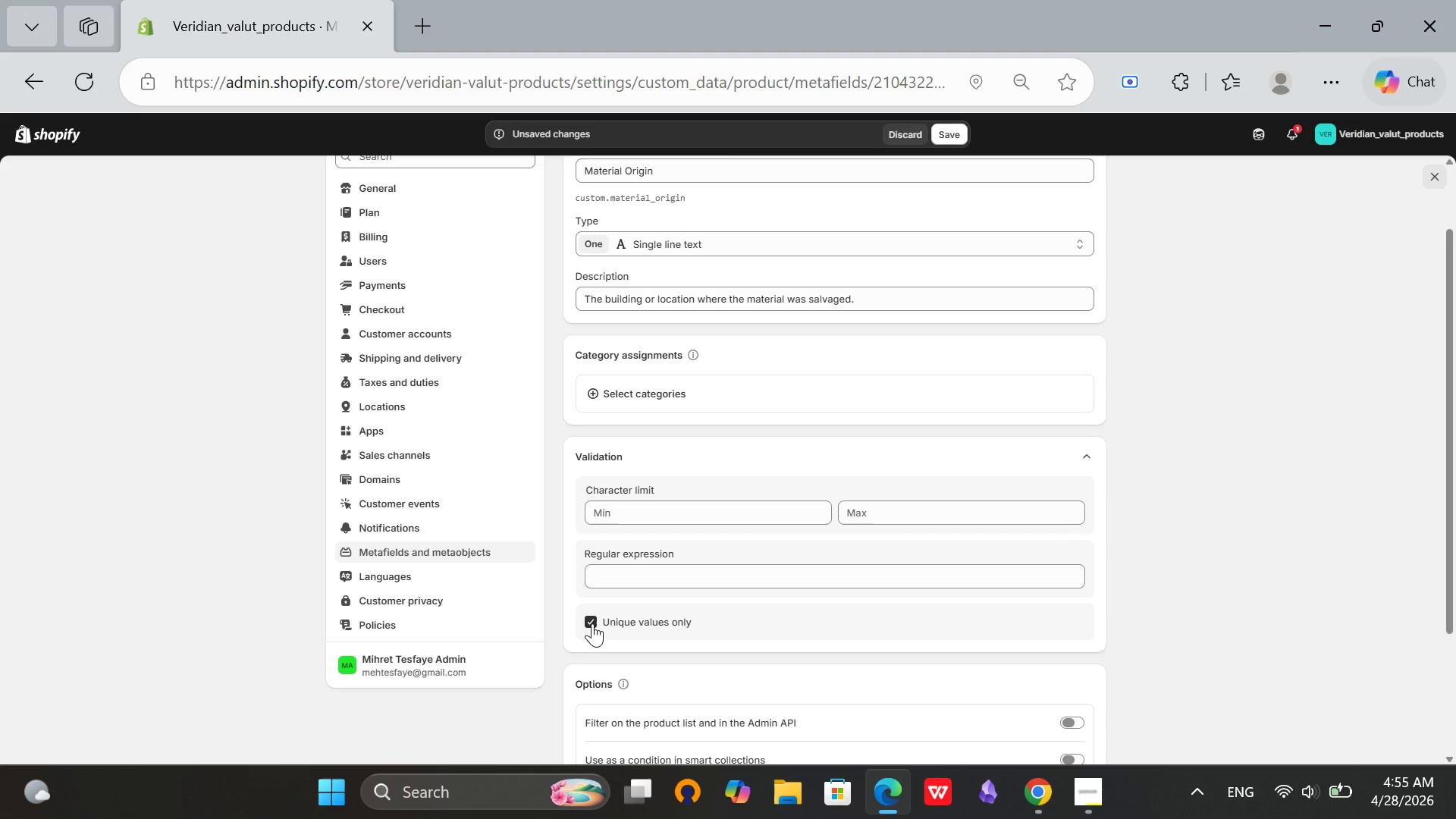 
left_click([592, 623])
 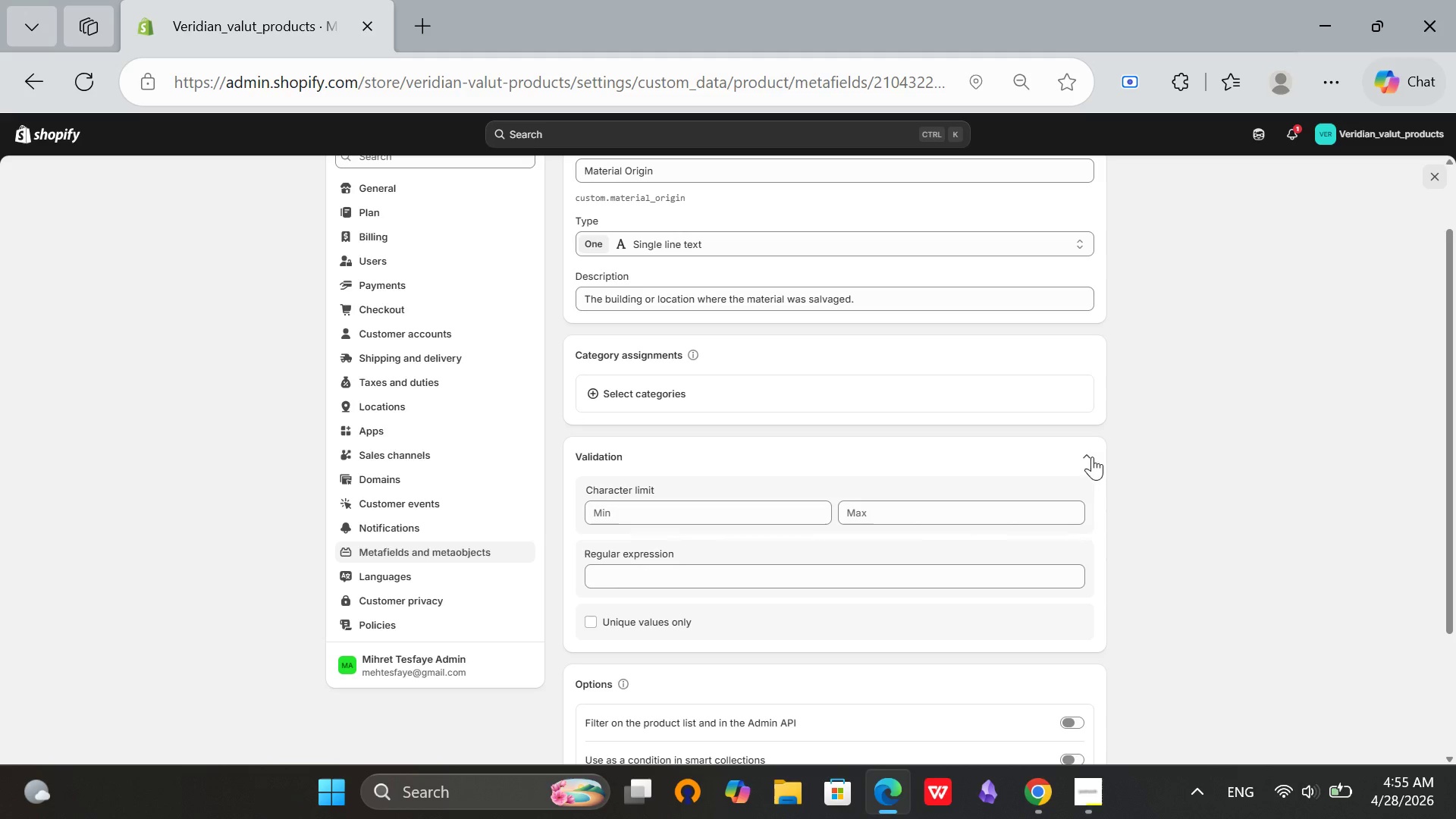 
left_click([1083, 457])
 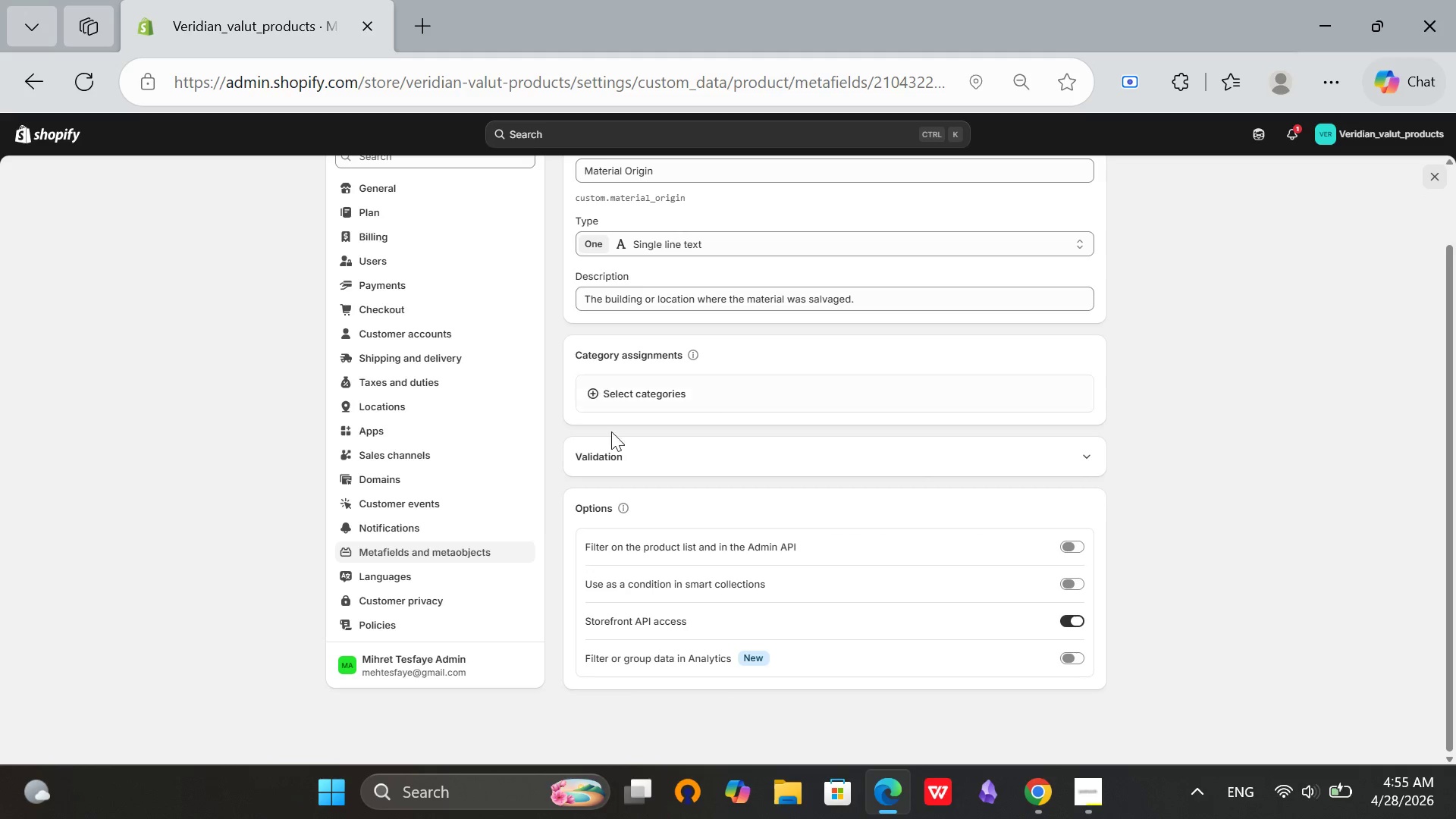 
scroll: coordinate [615, 440], scroll_direction: up, amount: 3.0
 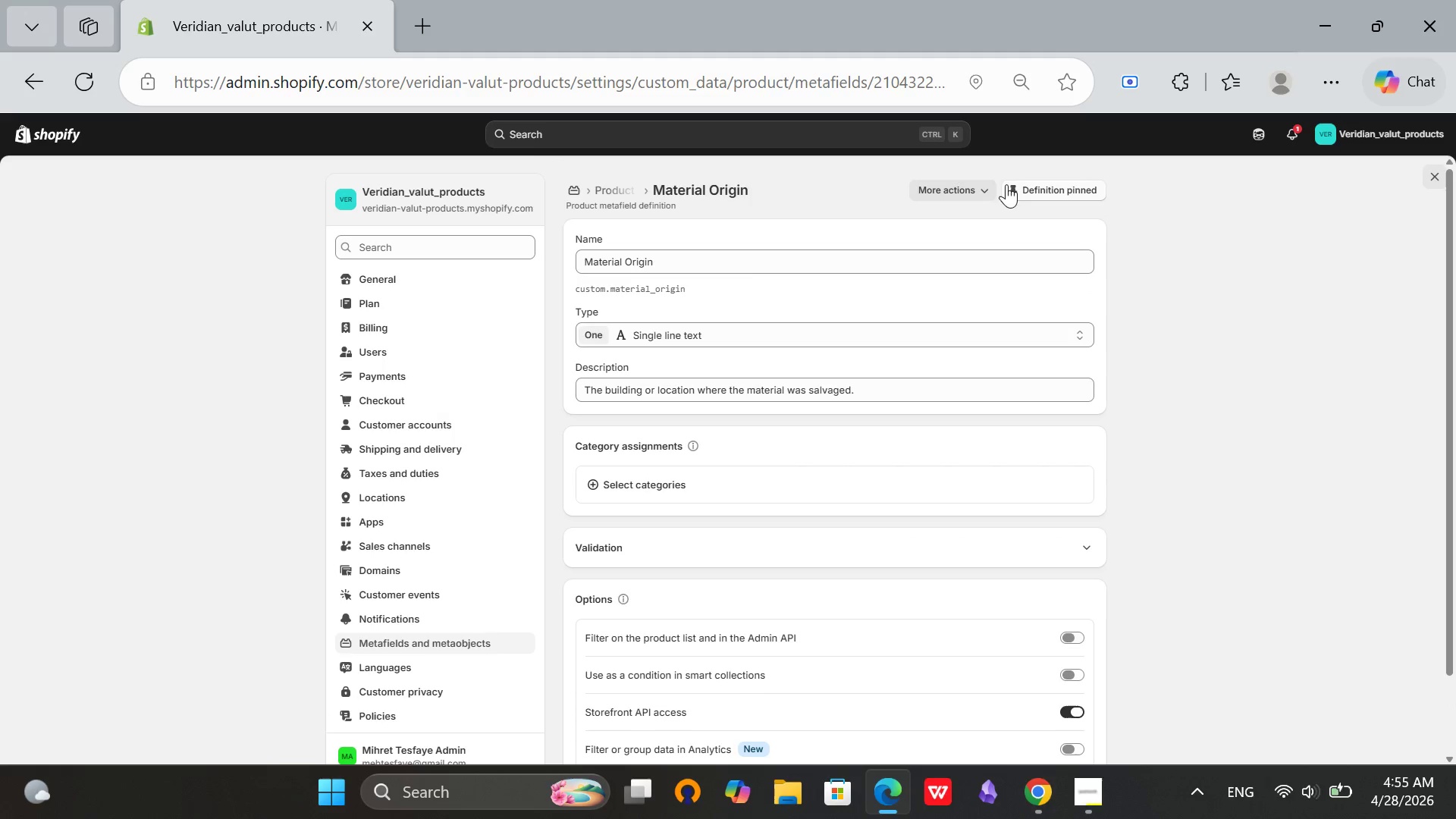 
left_click([979, 193])
 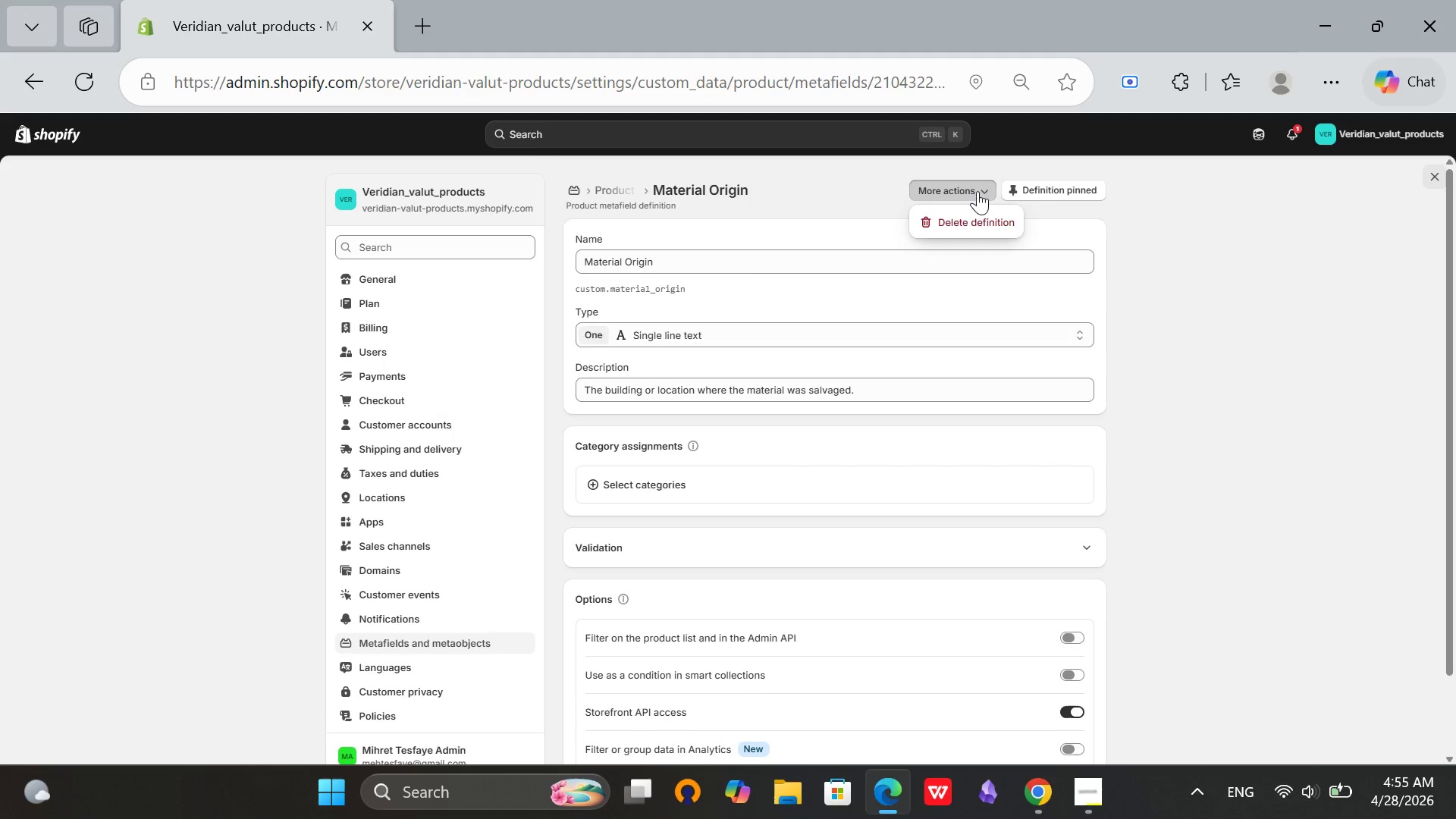 
left_click([977, 191])
 